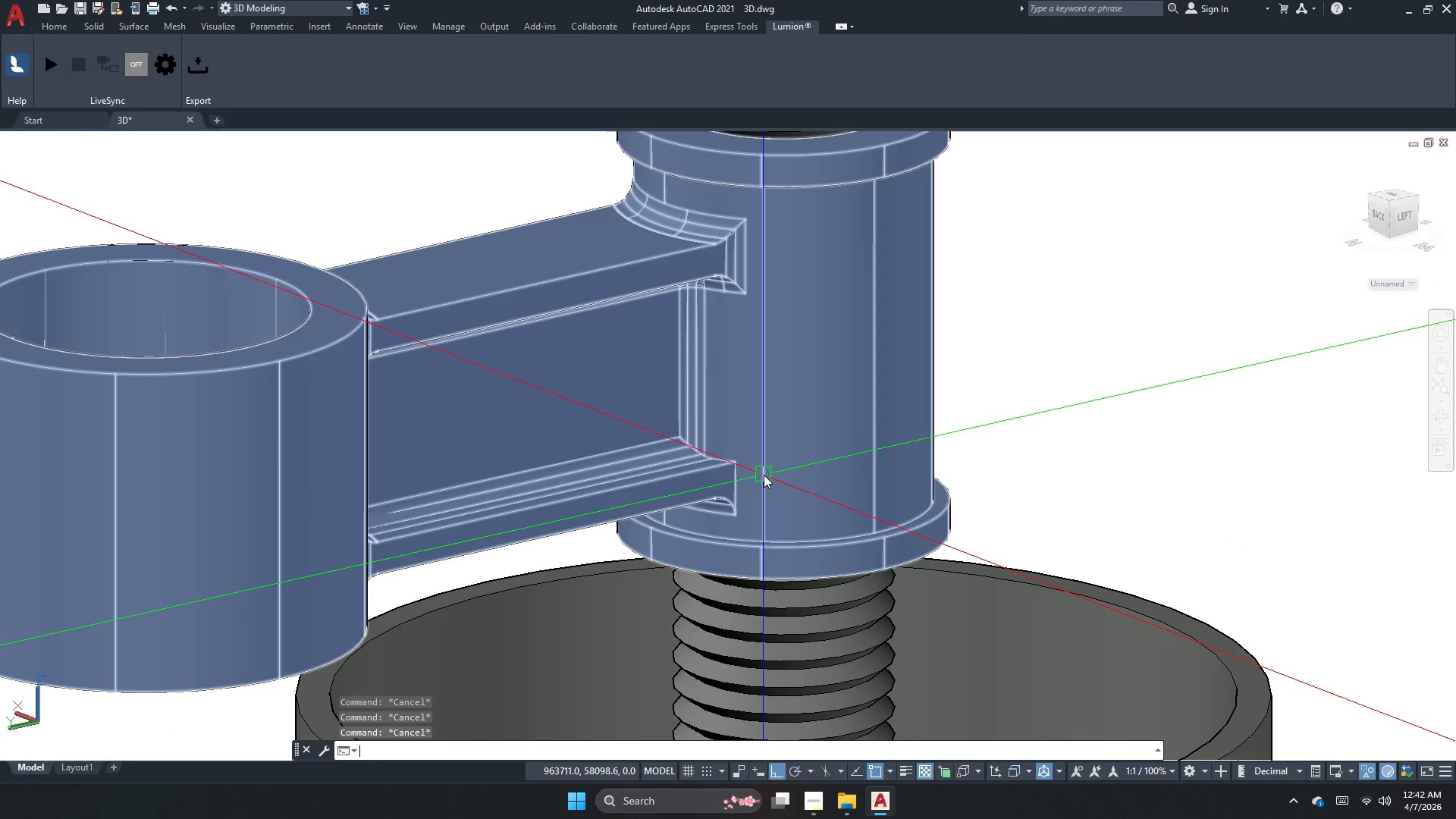 
key(F)
 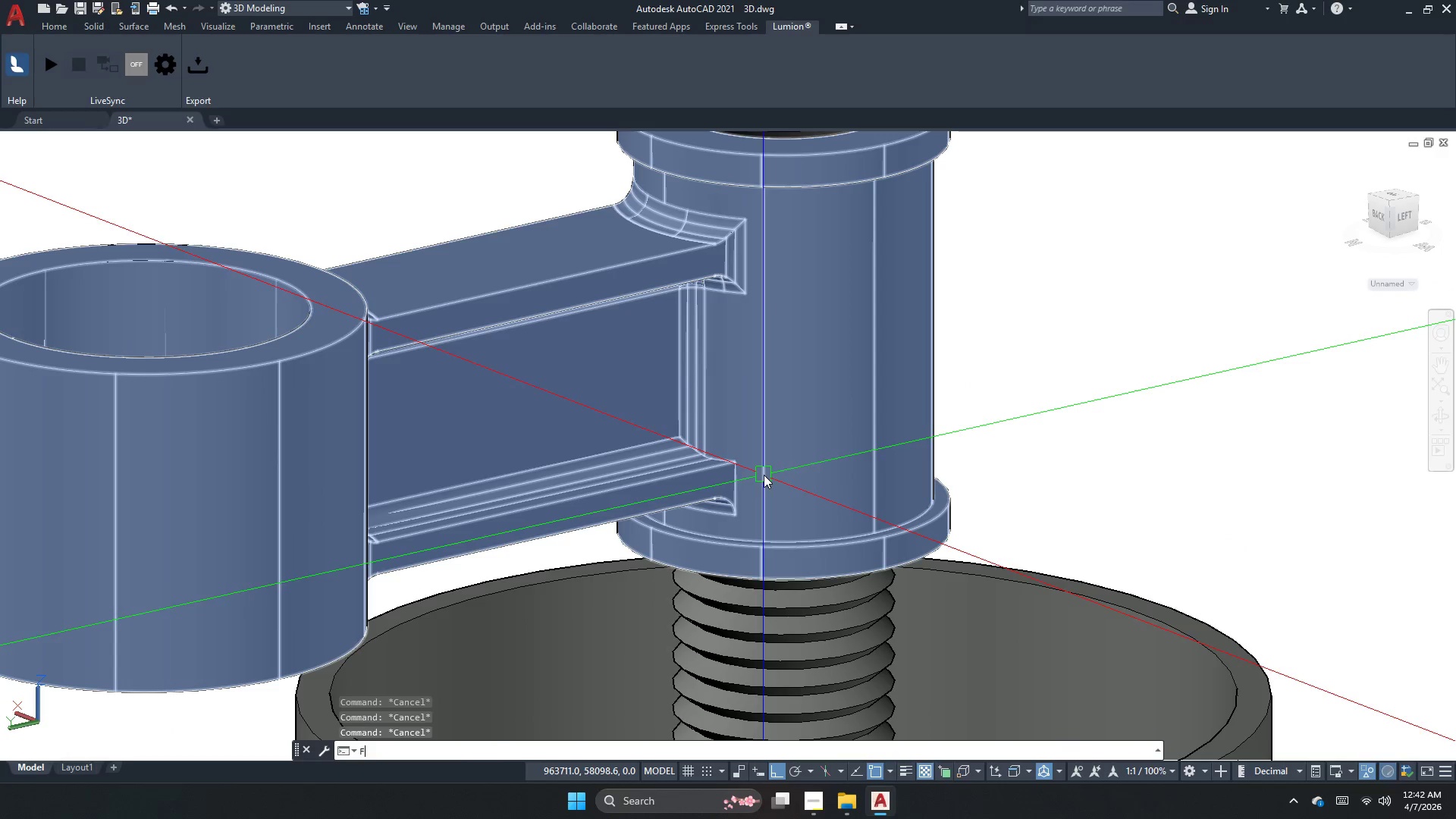 
key(Space)
 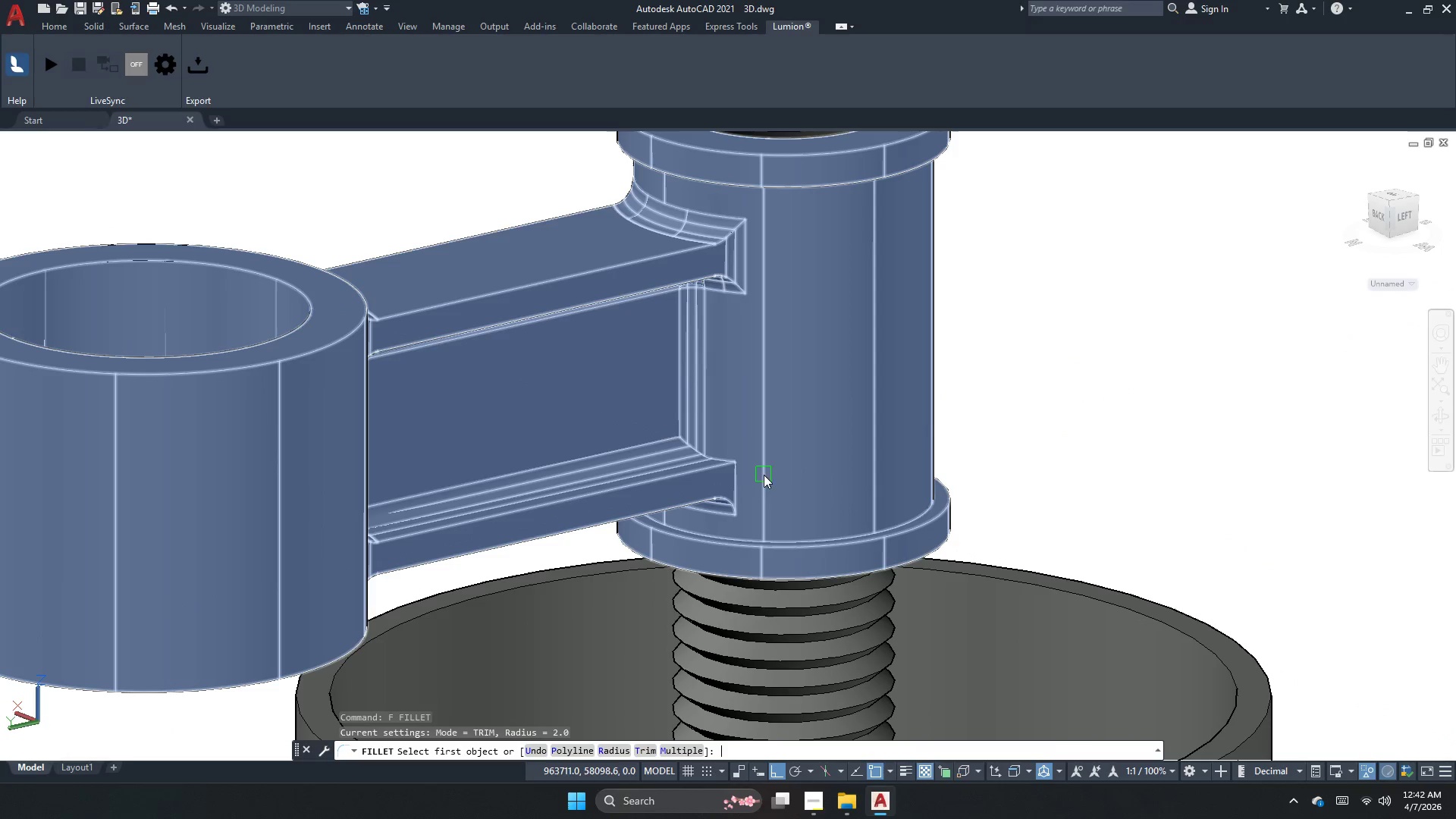 
key(R)
 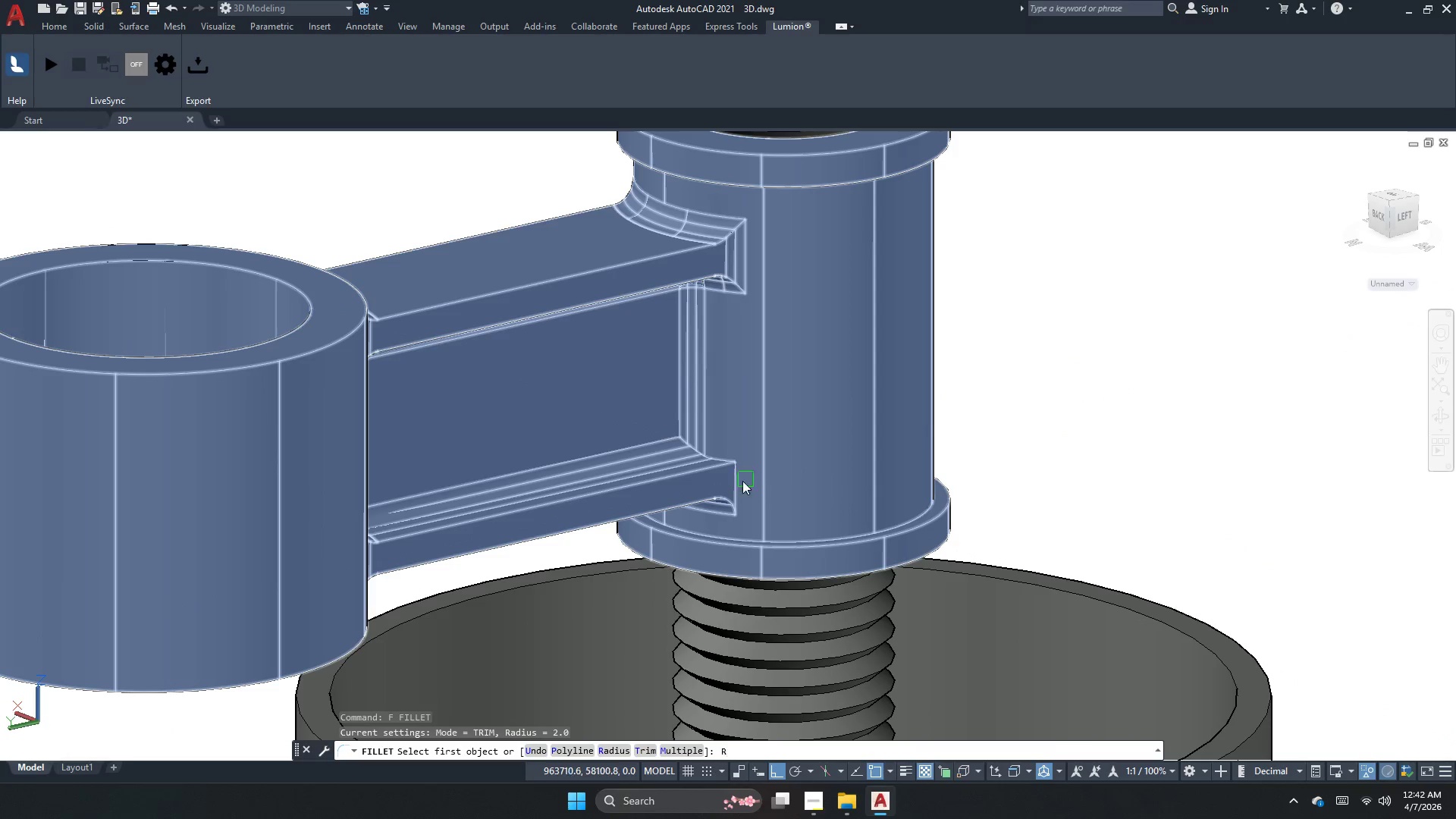 
key(Space)
 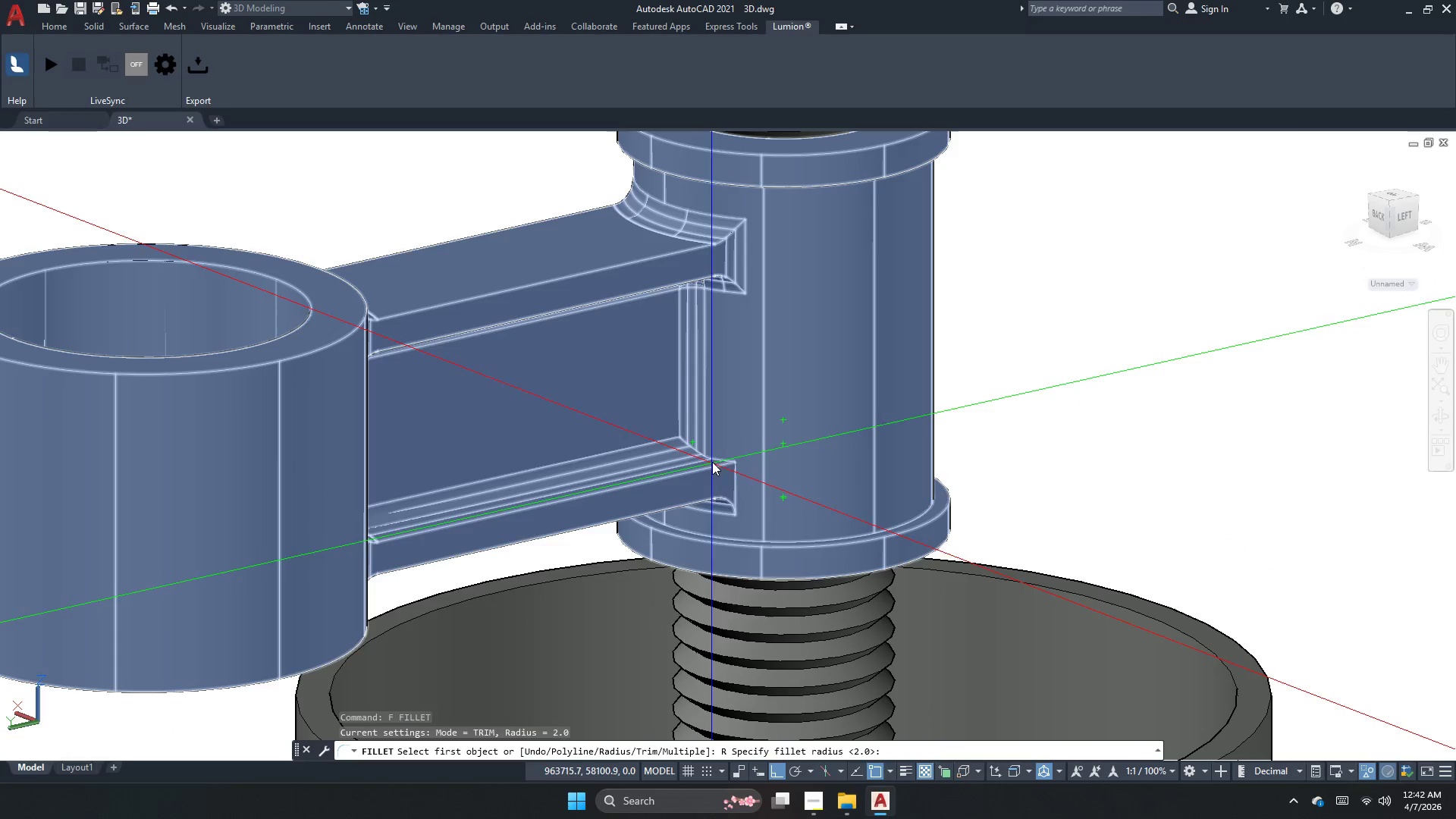 
key(Space)
 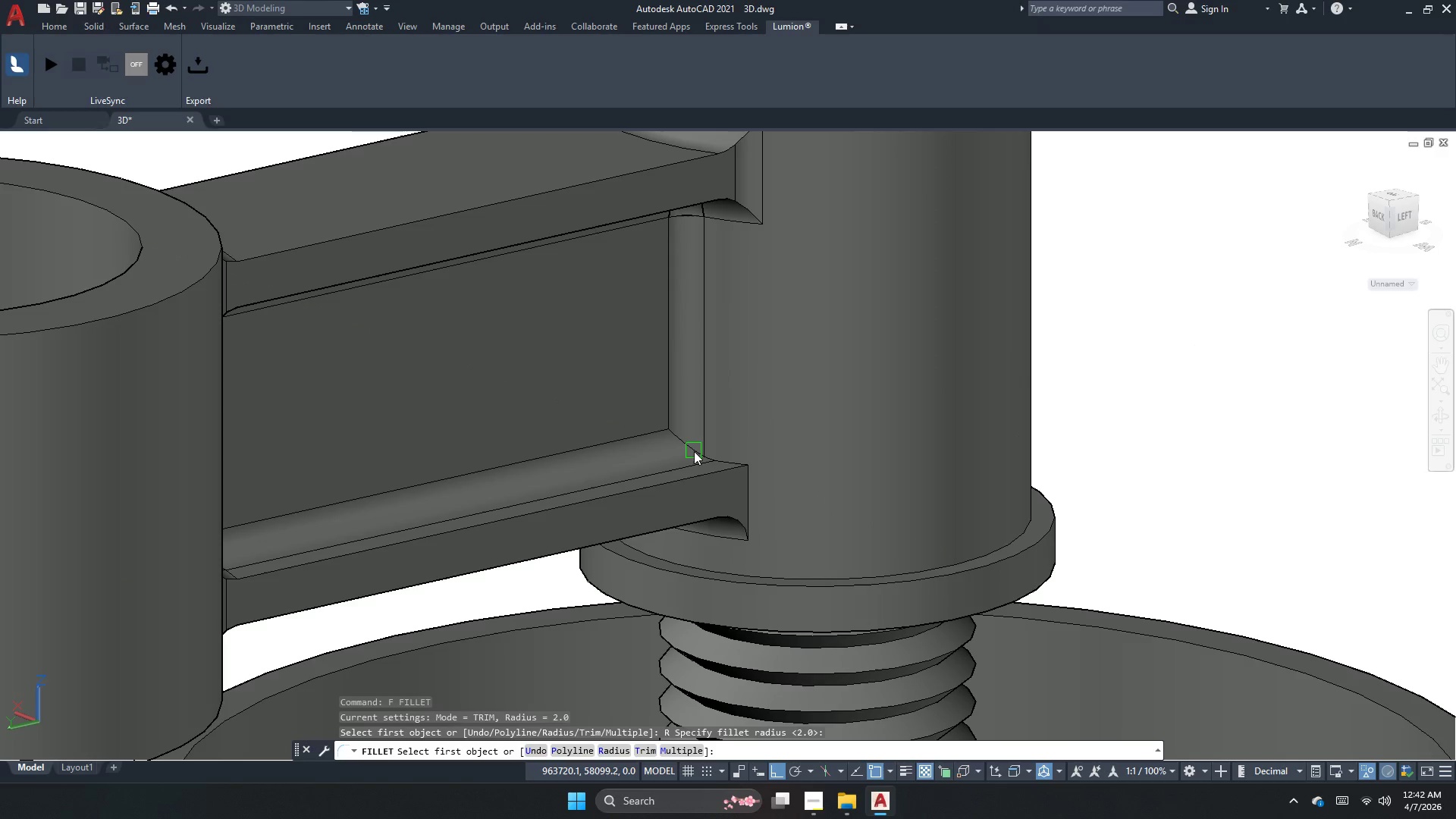 
scroll: coordinate [705, 456], scroll_direction: up, amount: 1.0
 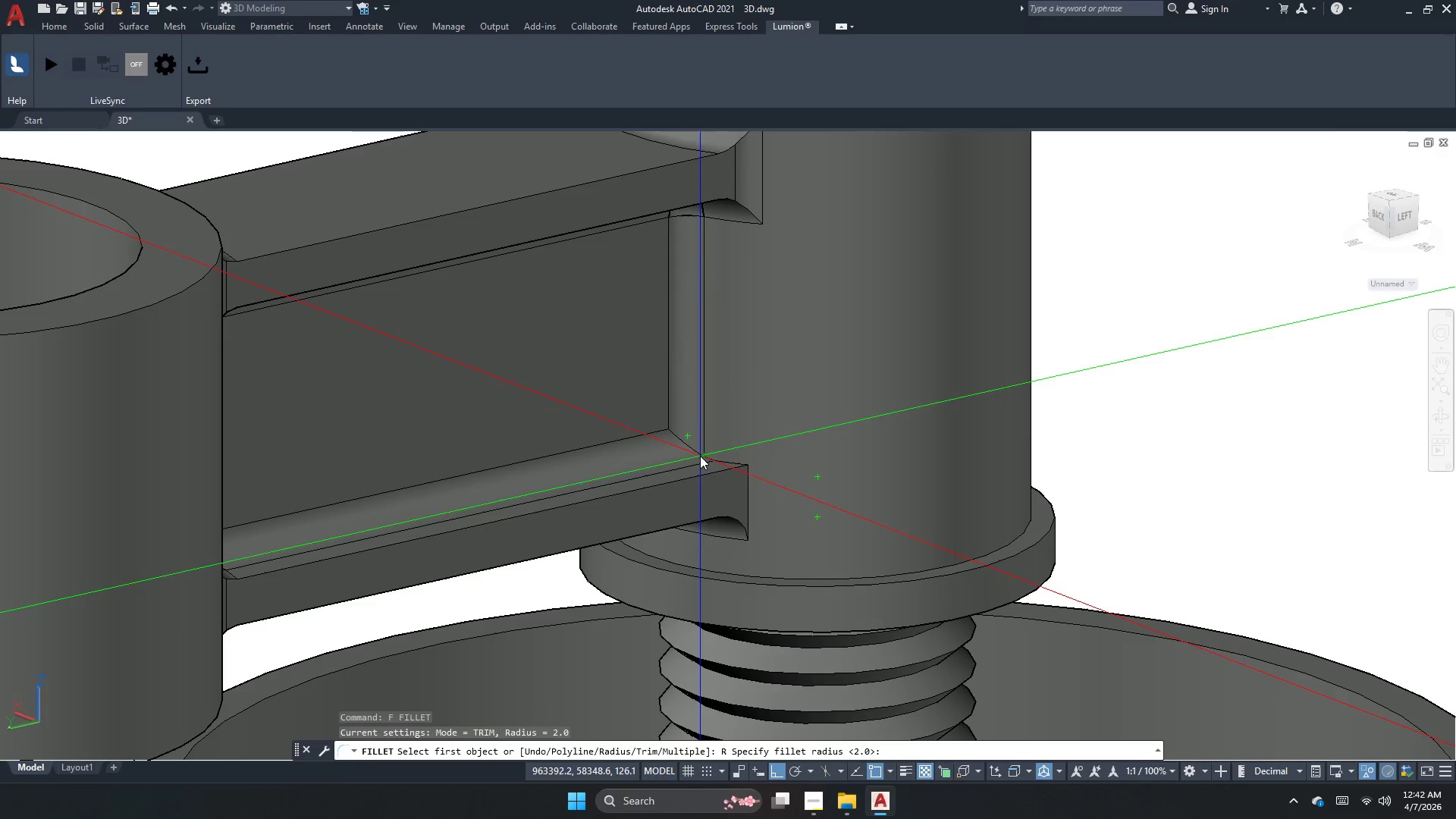 
left_click([694, 451])
 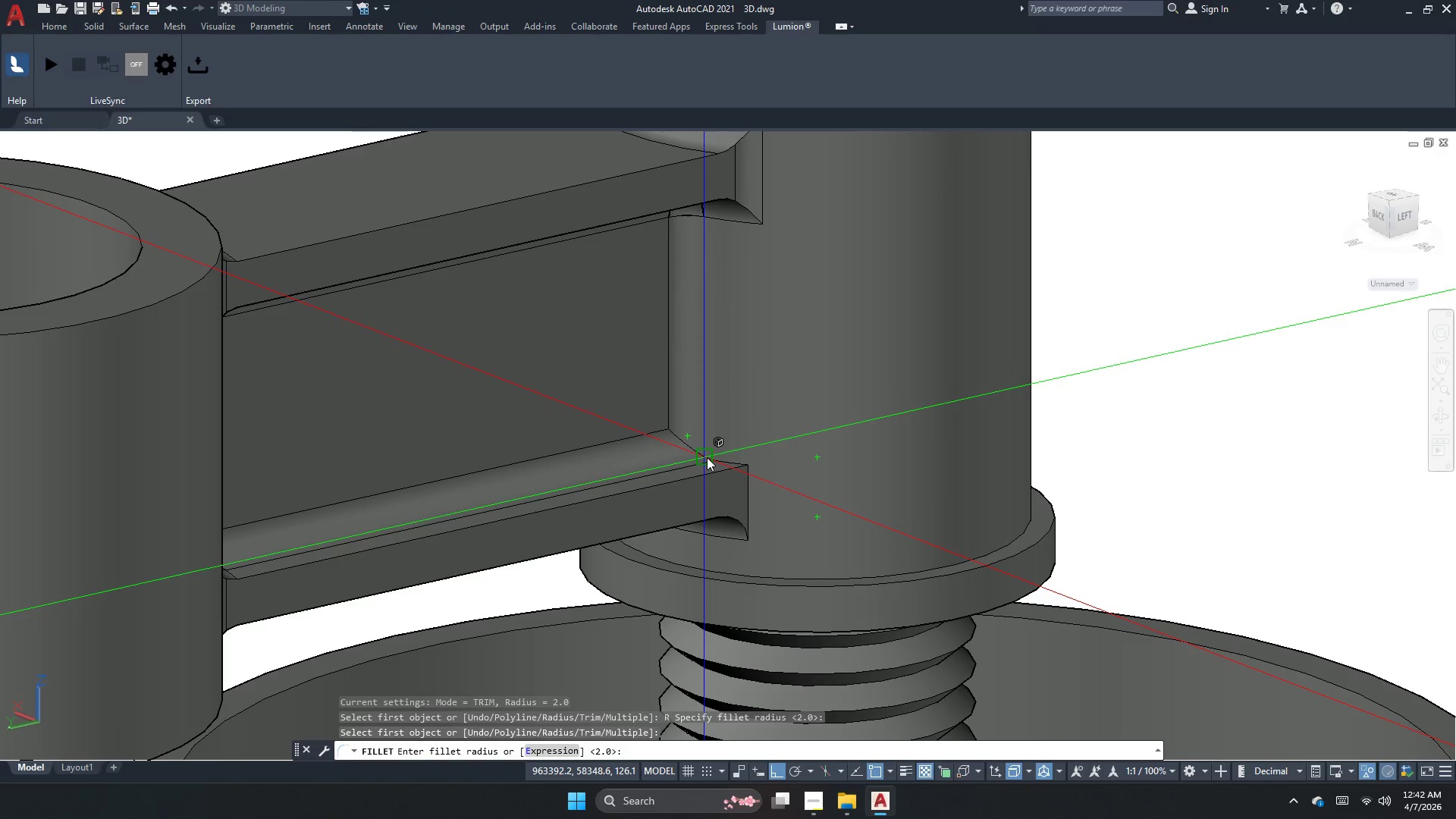 
key(Escape)
 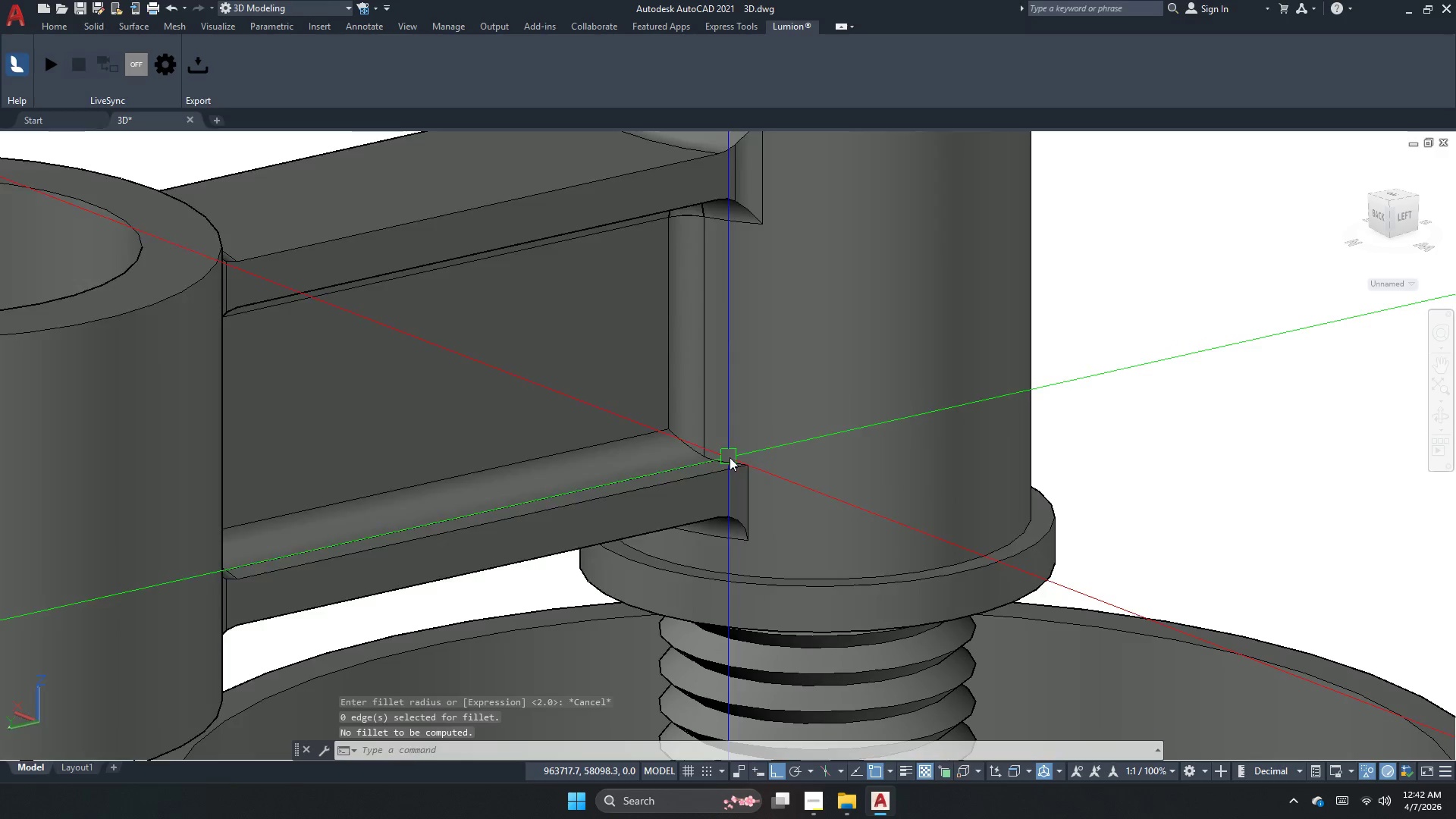 
key(Space)
 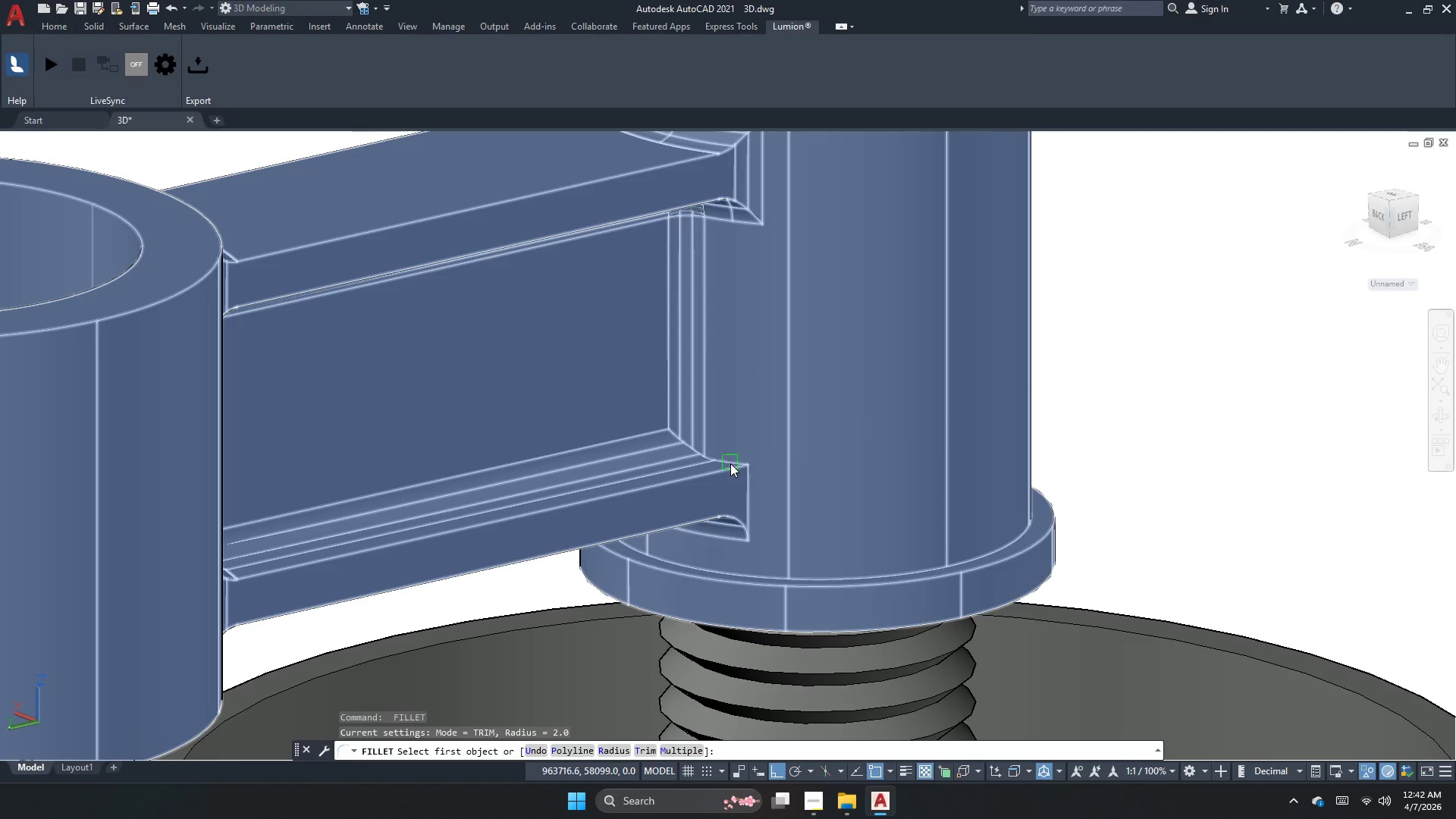 
left_click([730, 464])
 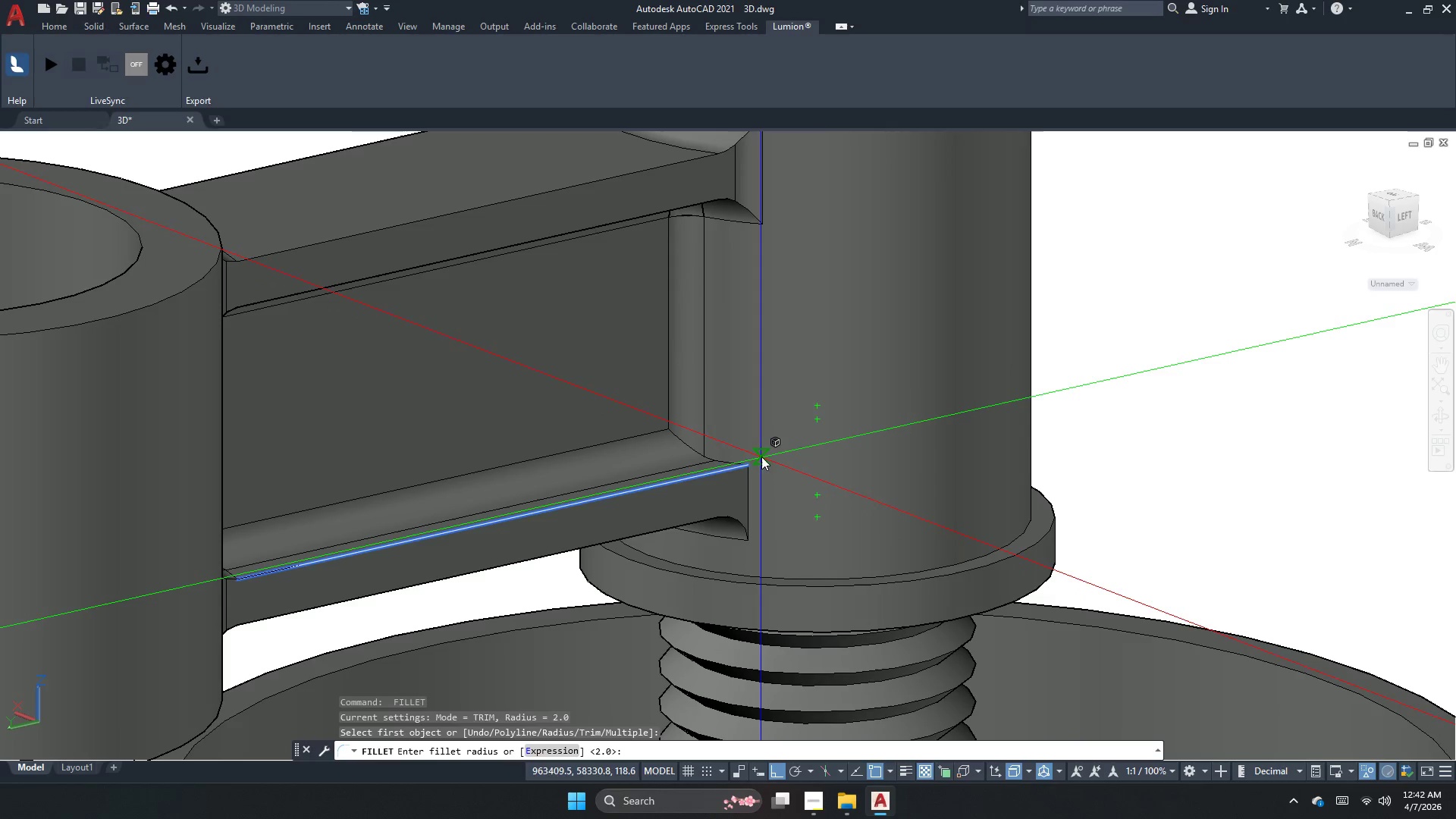 
key(Escape)
 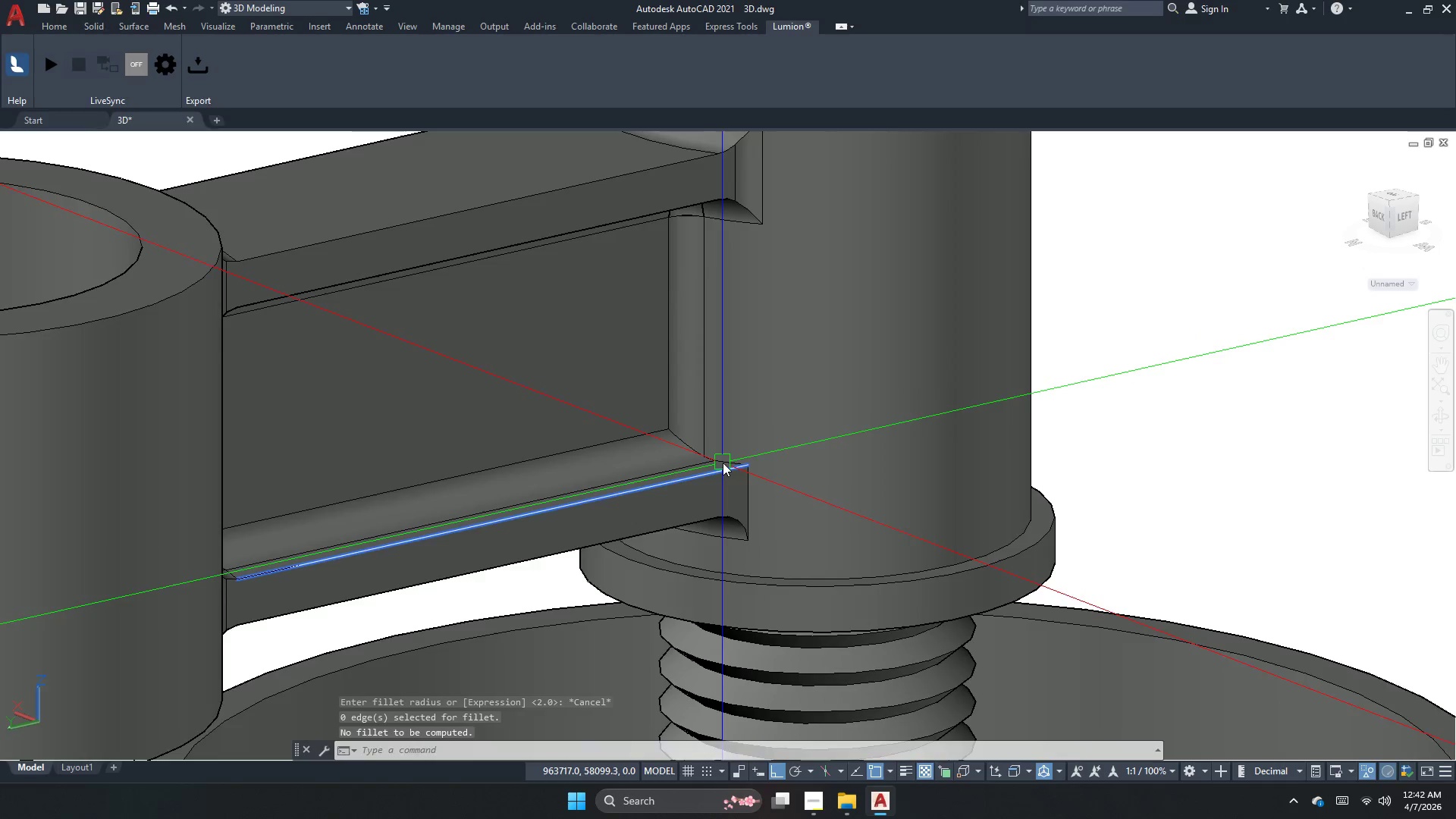 
key(Escape)
 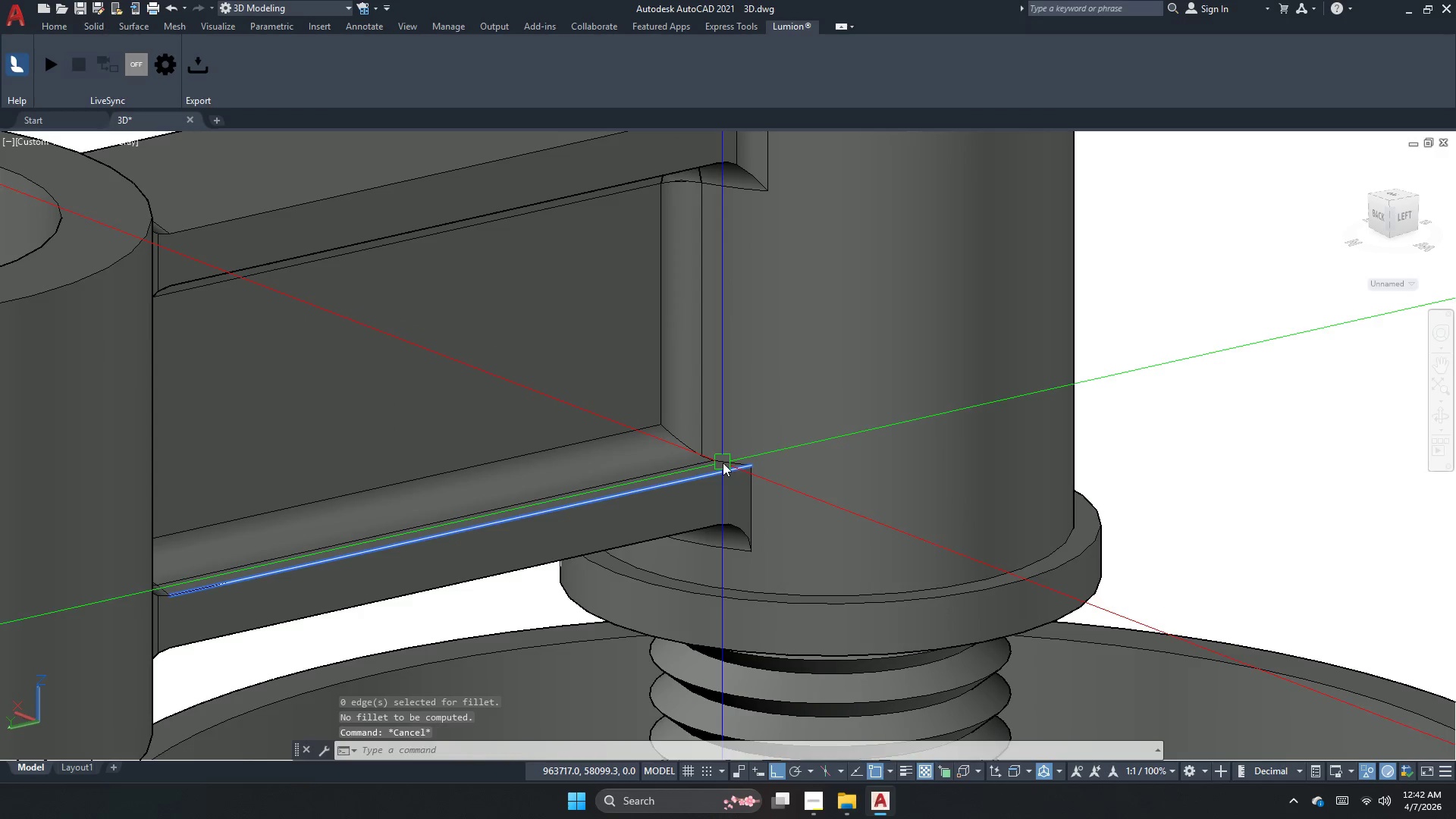 
key(Escape)
 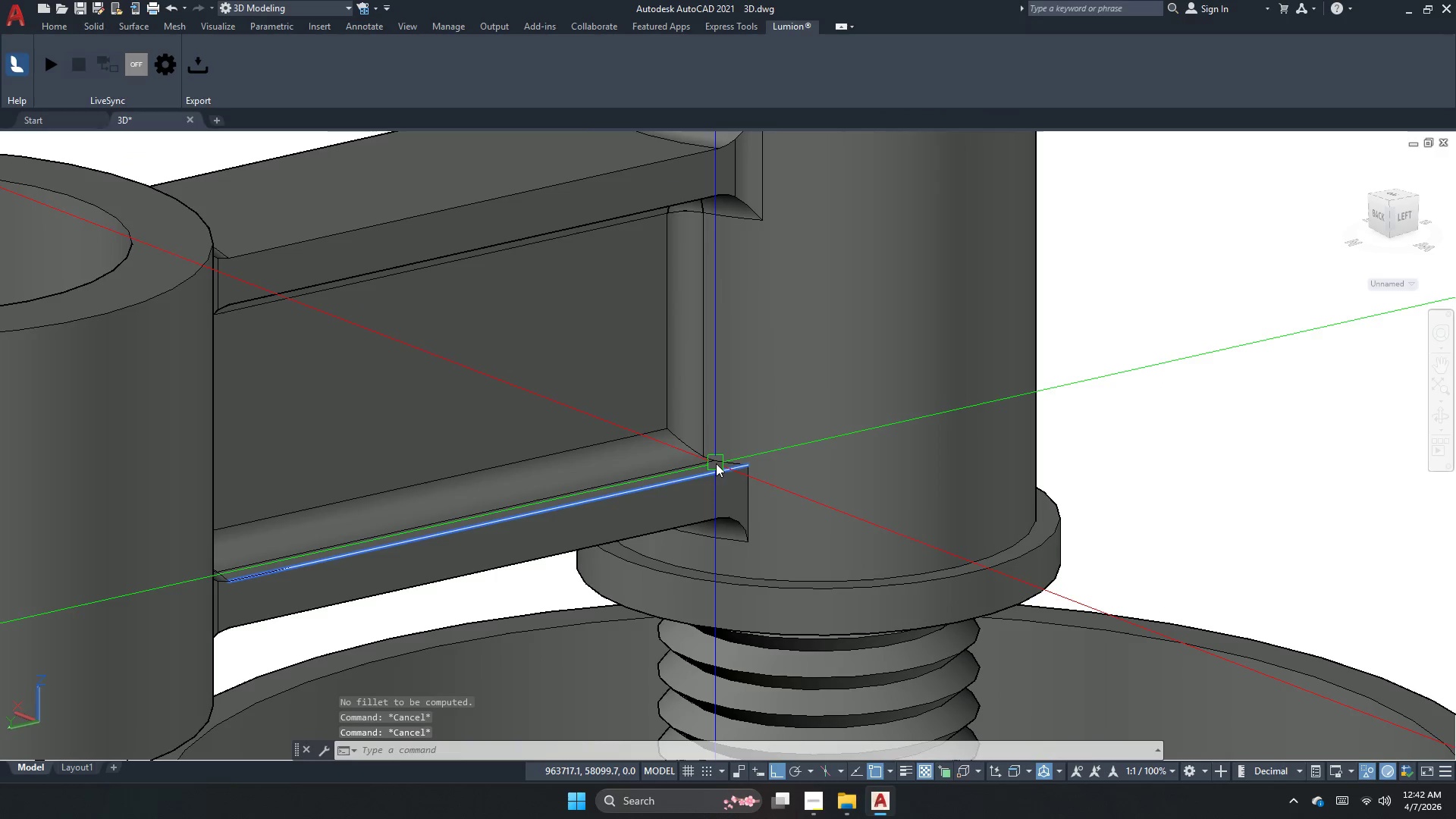 
left_click([716, 463])
 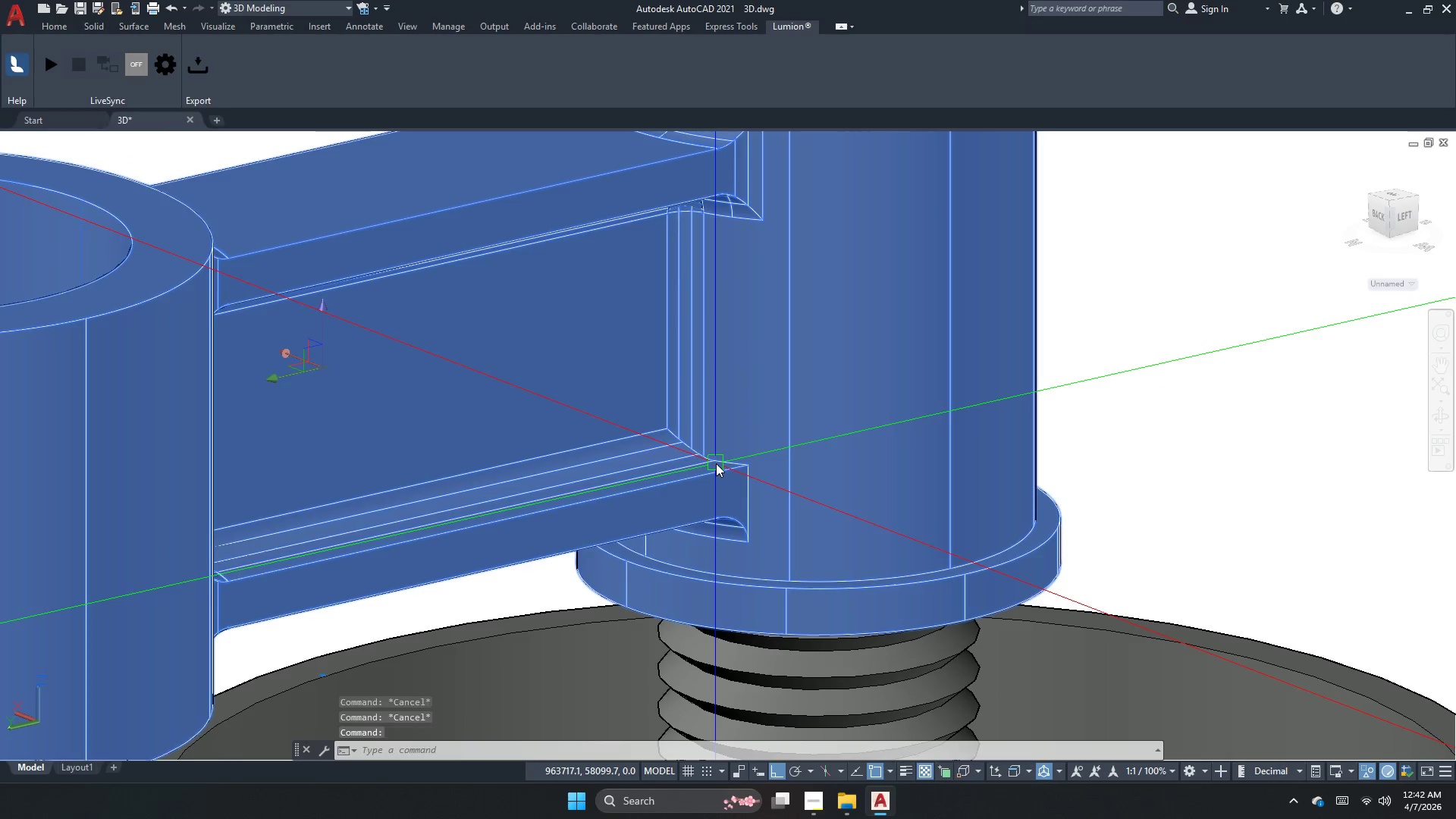 
key(Escape)
 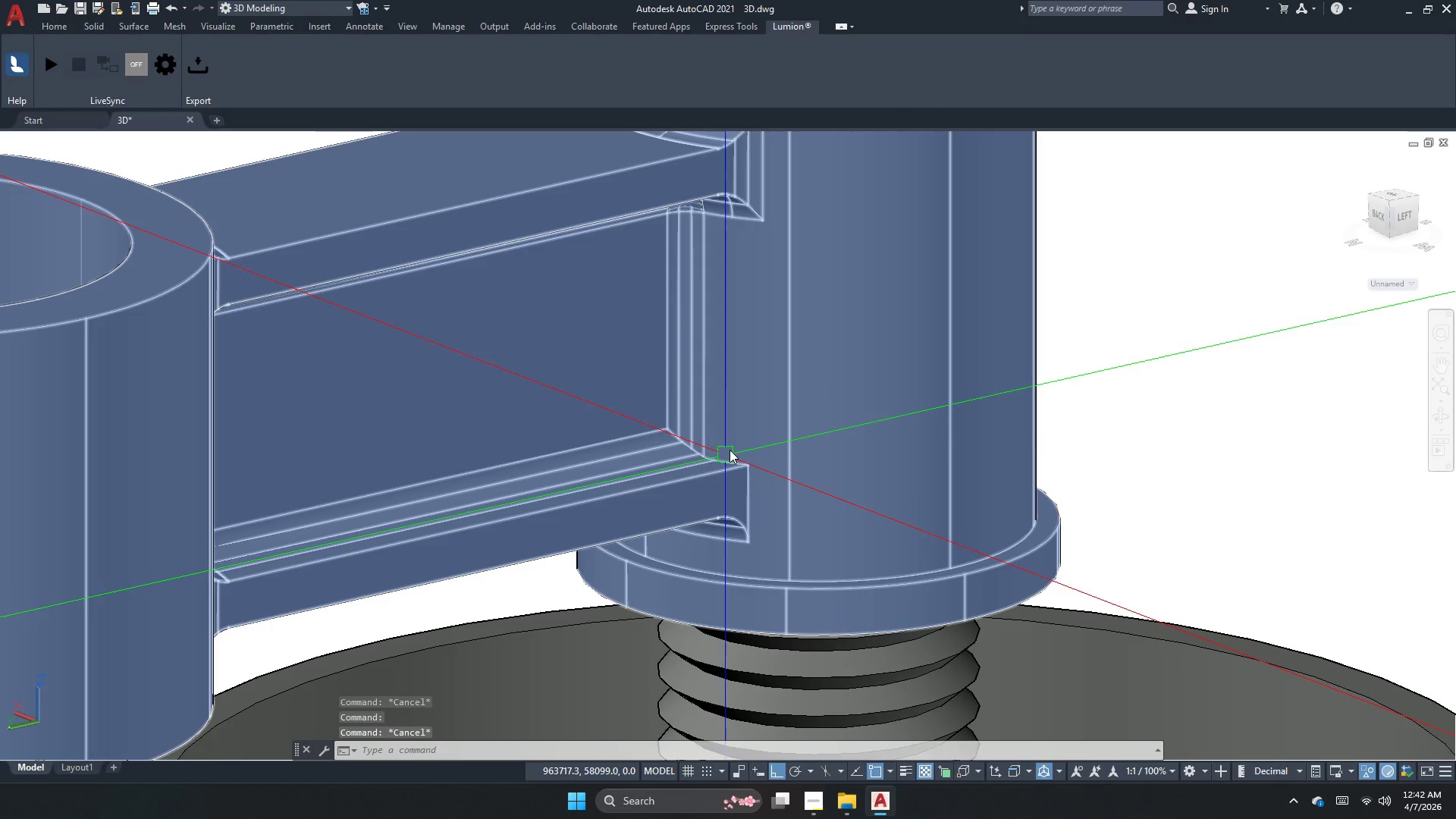 
scroll: coordinate [716, 463], scroll_direction: up, amount: 1.0
 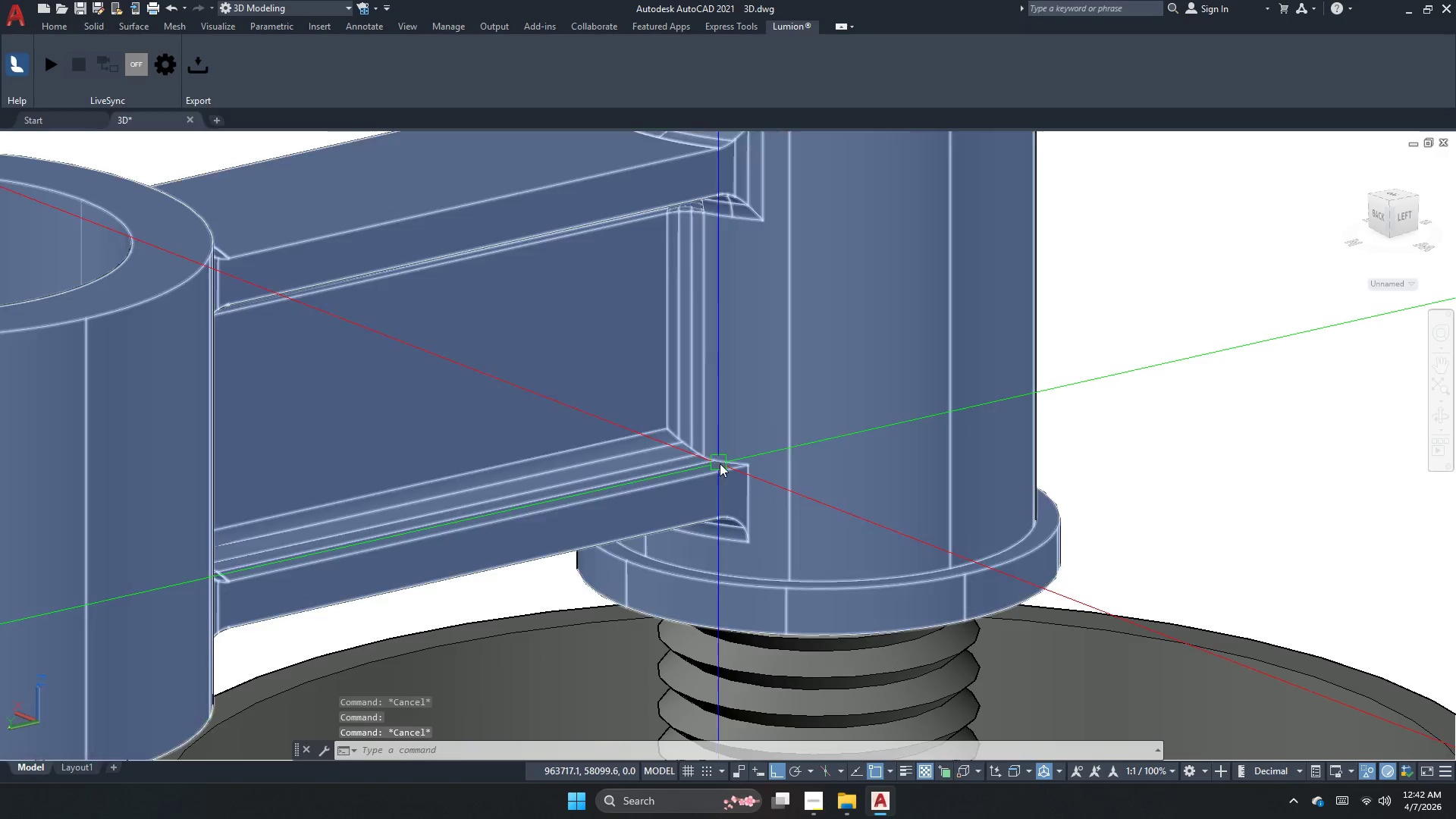 
key(Escape)
 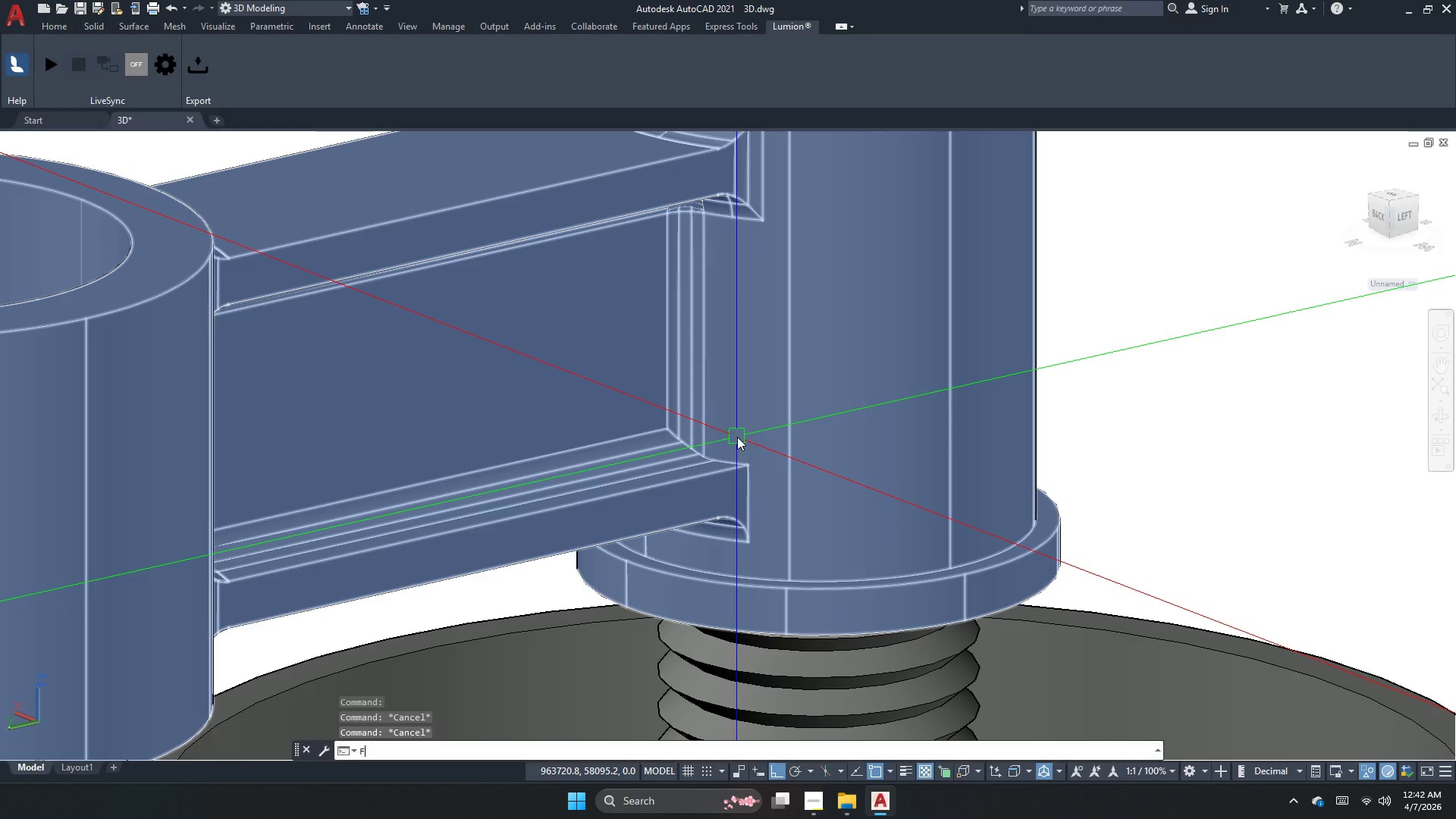 
key(F)
 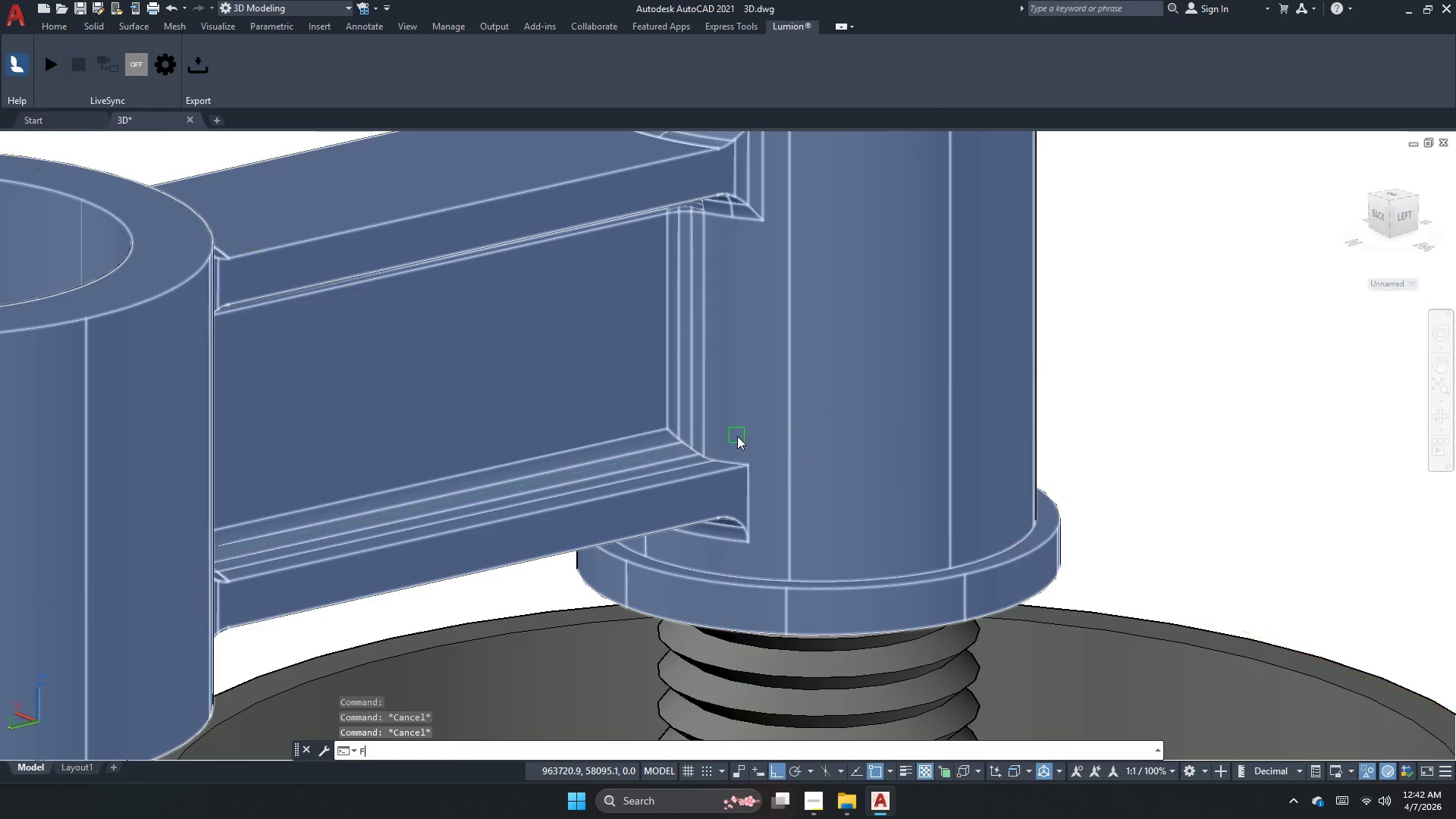 
key(Space)
 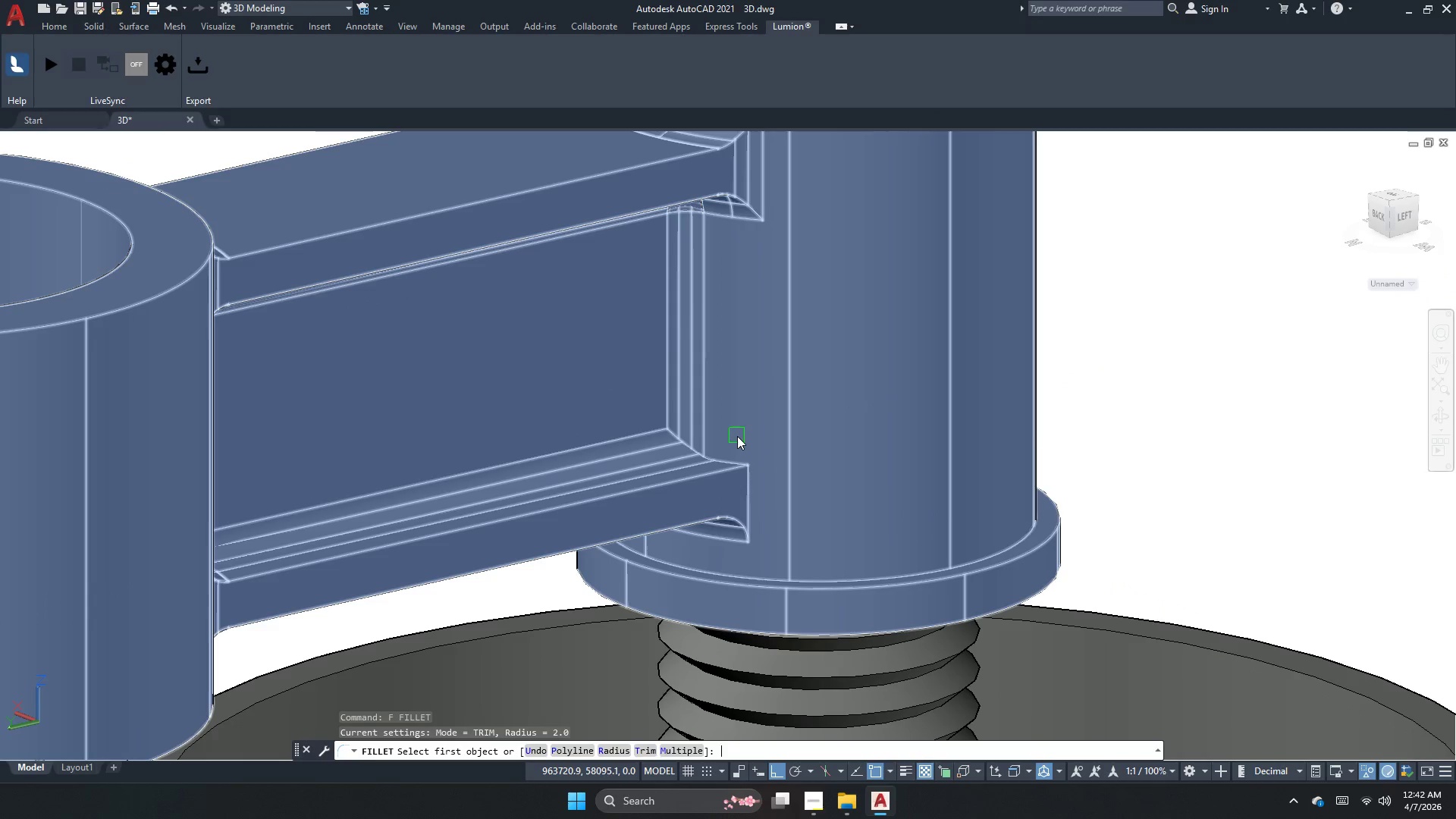 
key(R)
 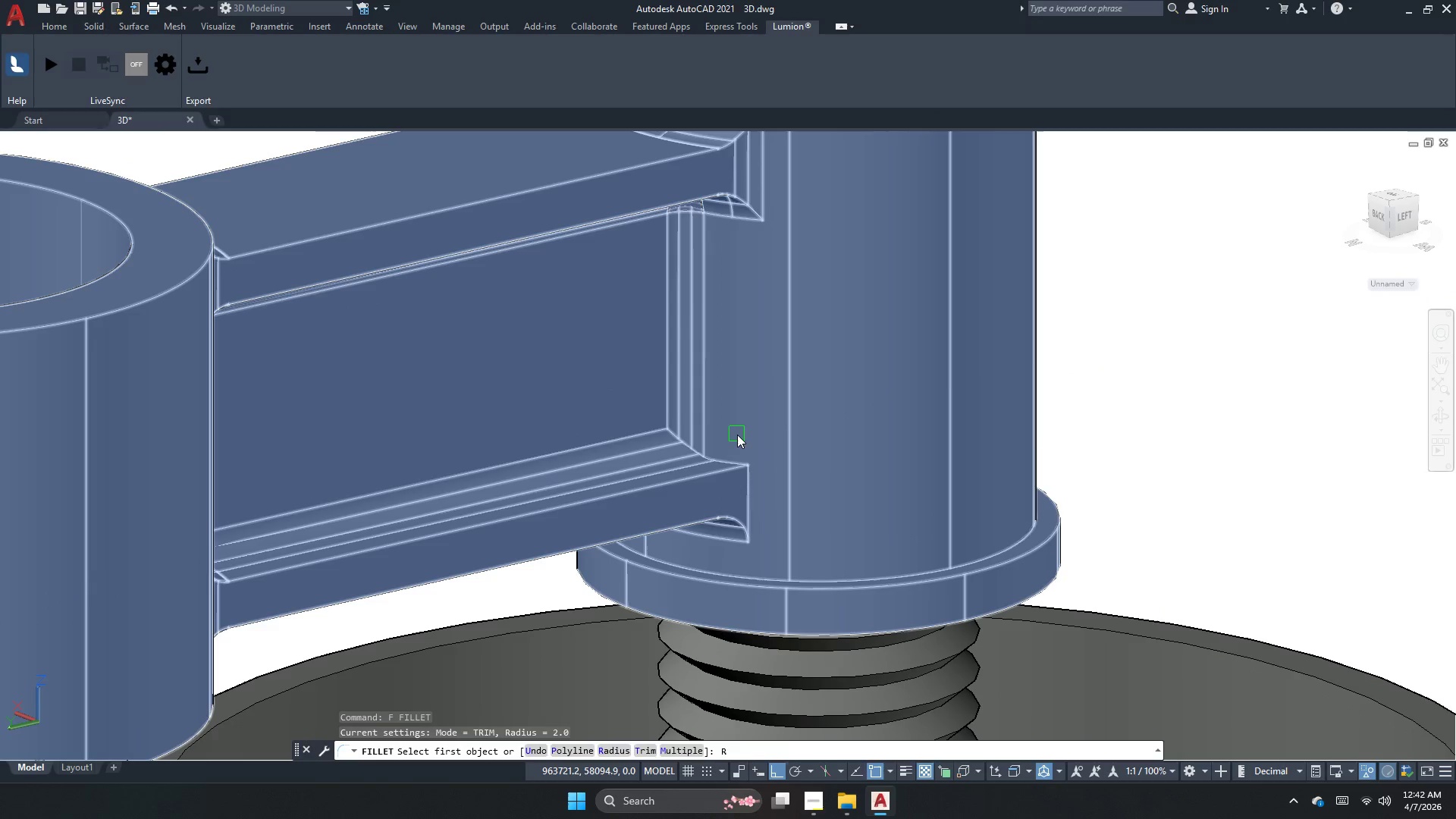 
key(Space)
 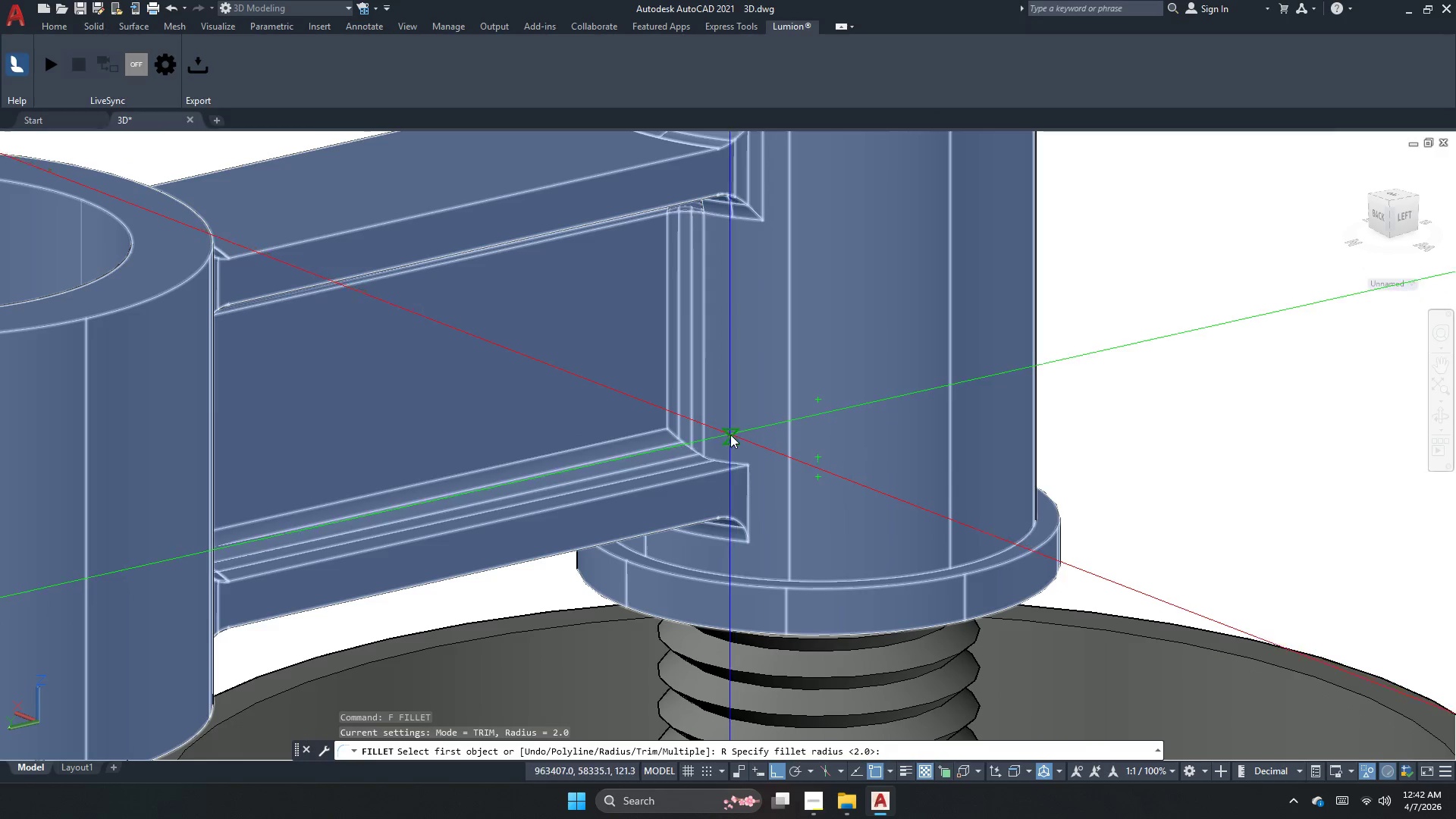 
key(Space)
 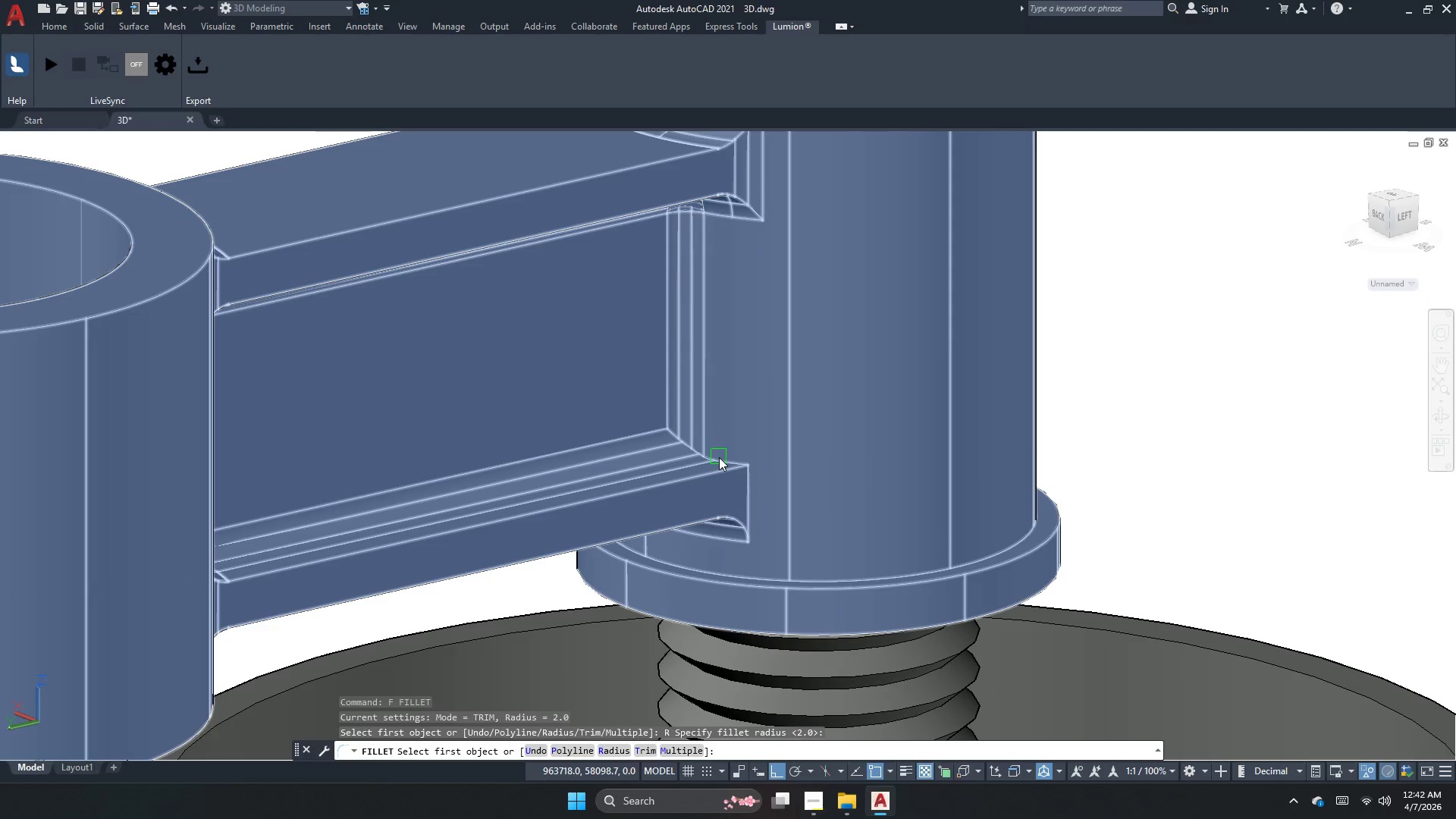 
left_click([719, 457])
 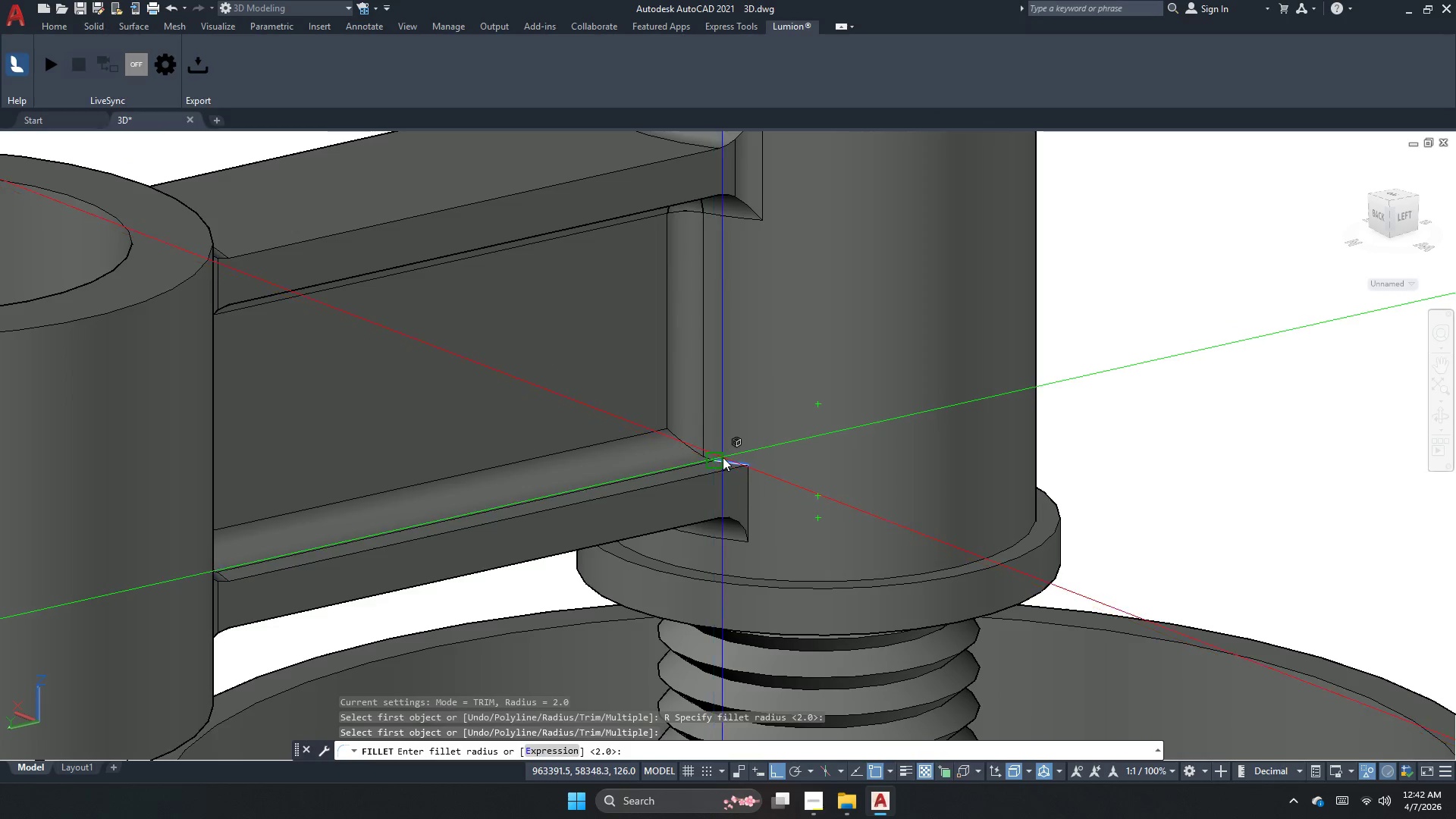 
key(Space)
 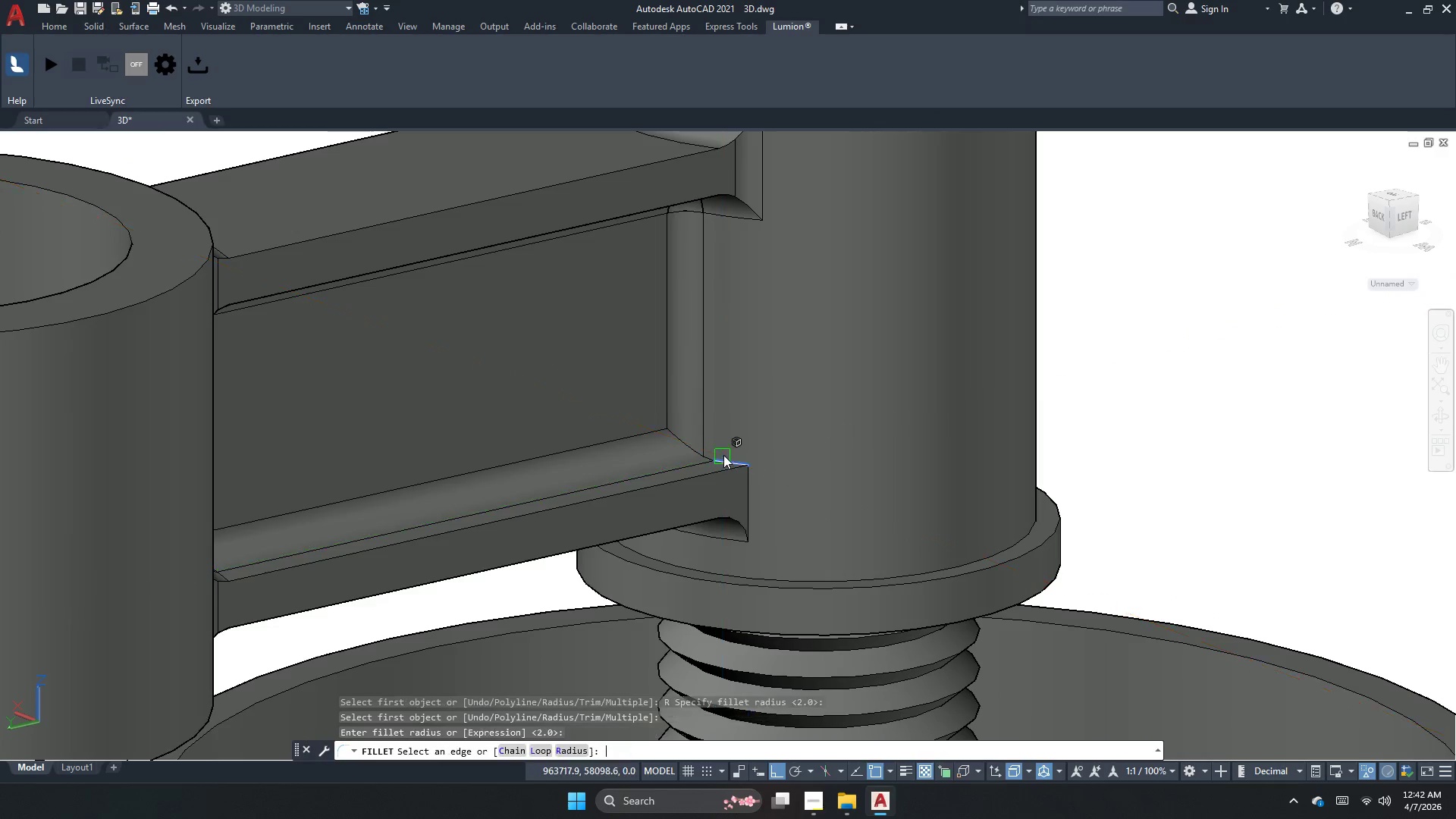 
key(Space)
 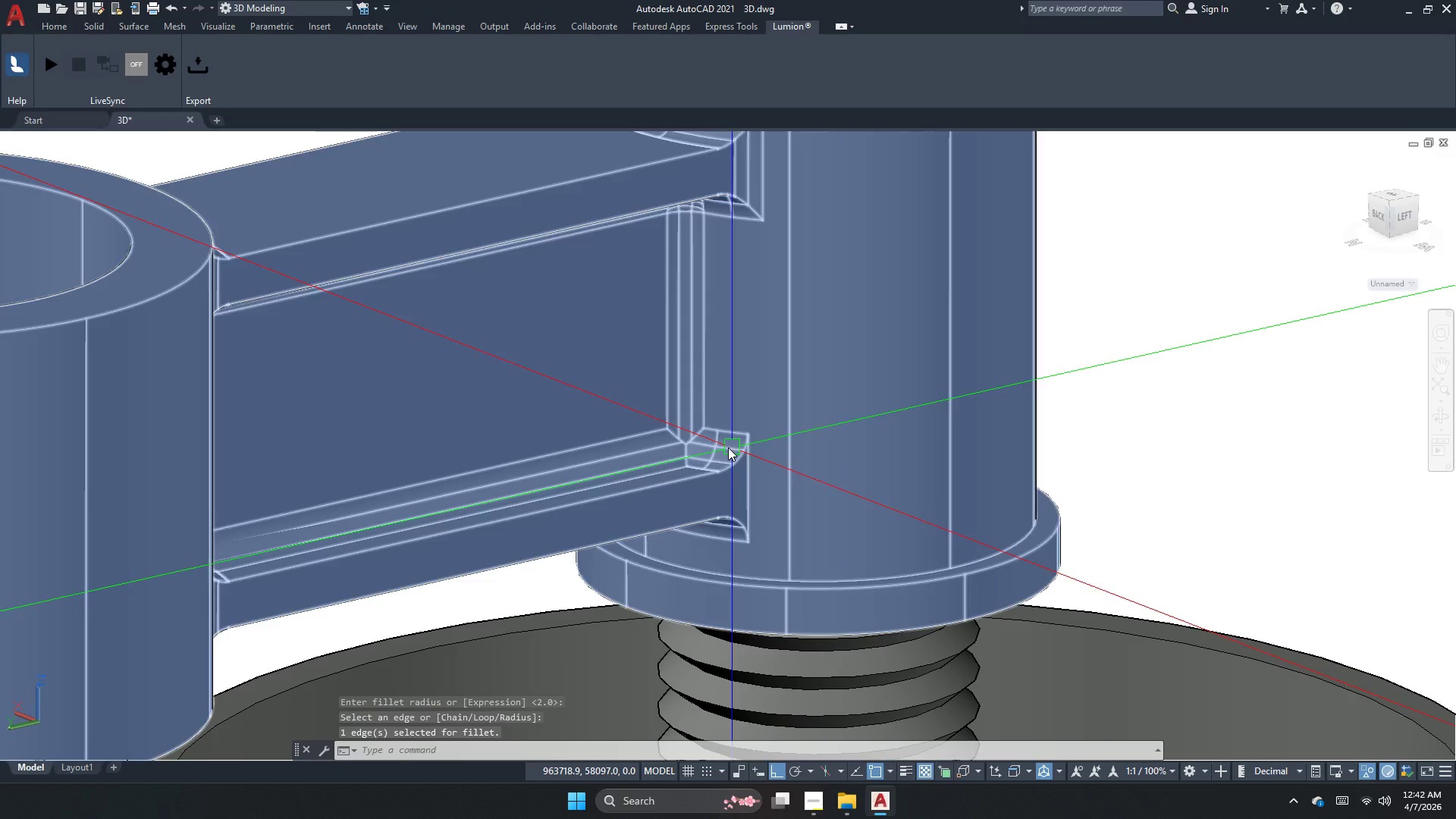 
key(Space)
 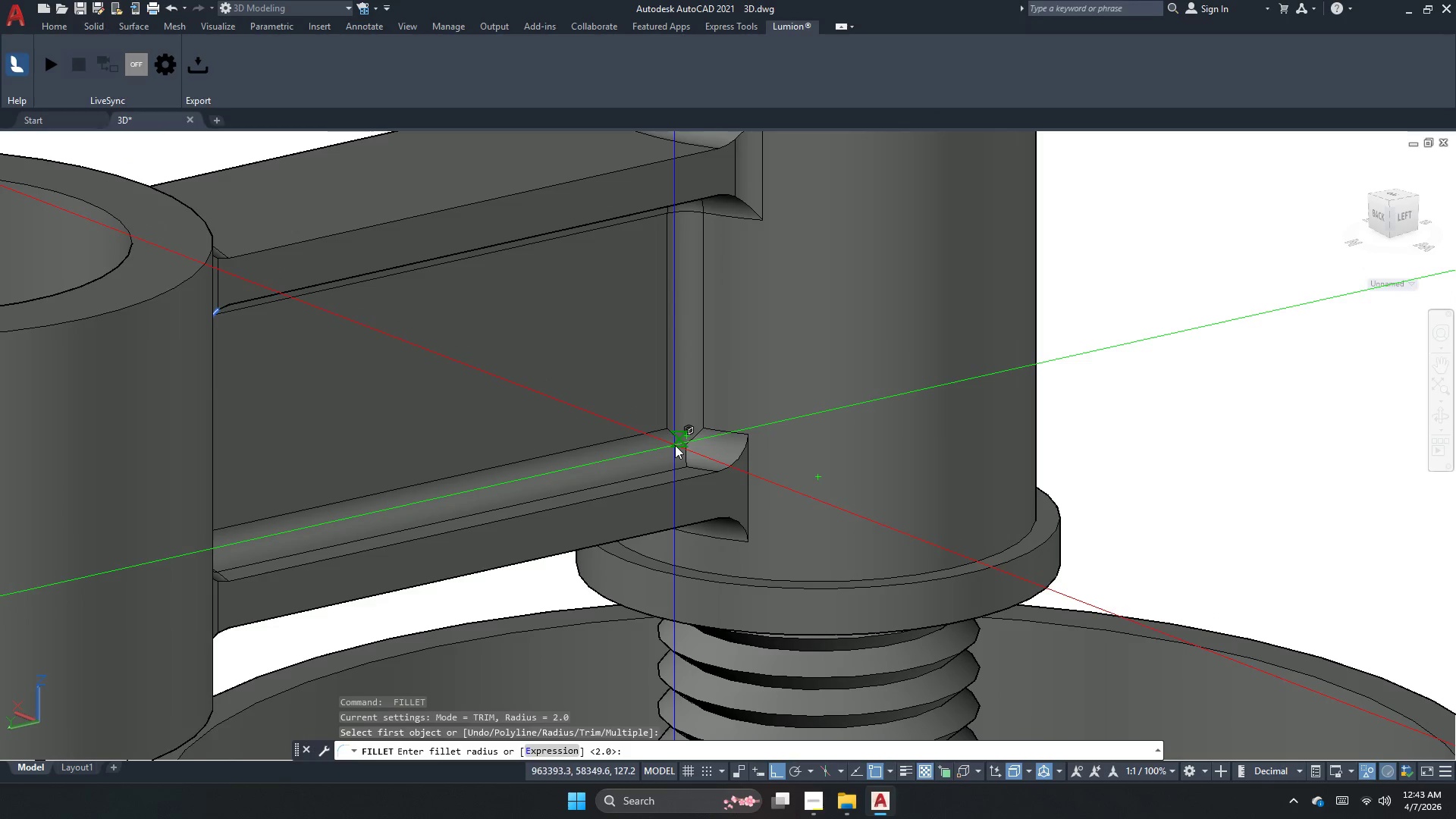 
key(Escape)
 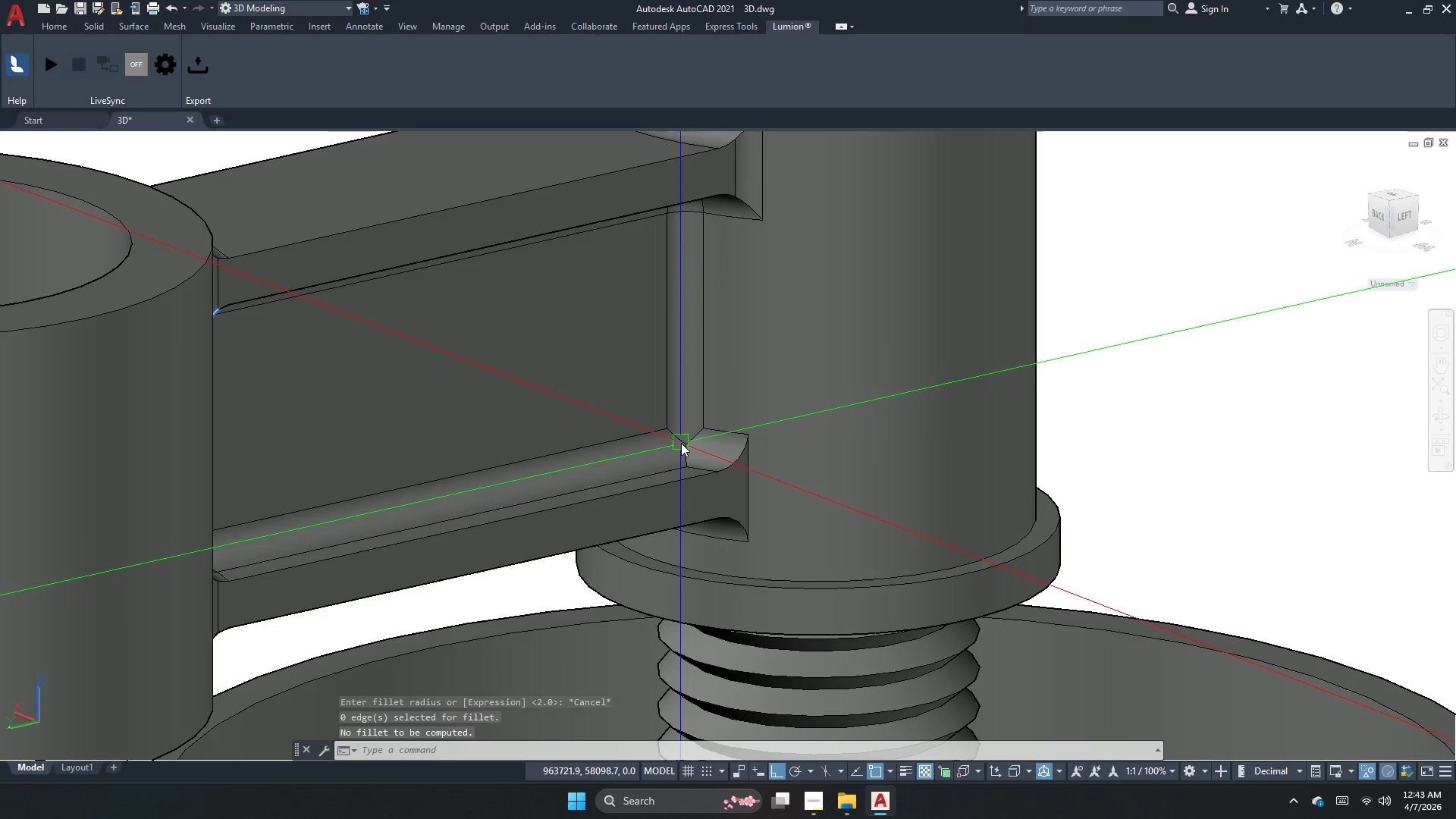 
key(Space)
 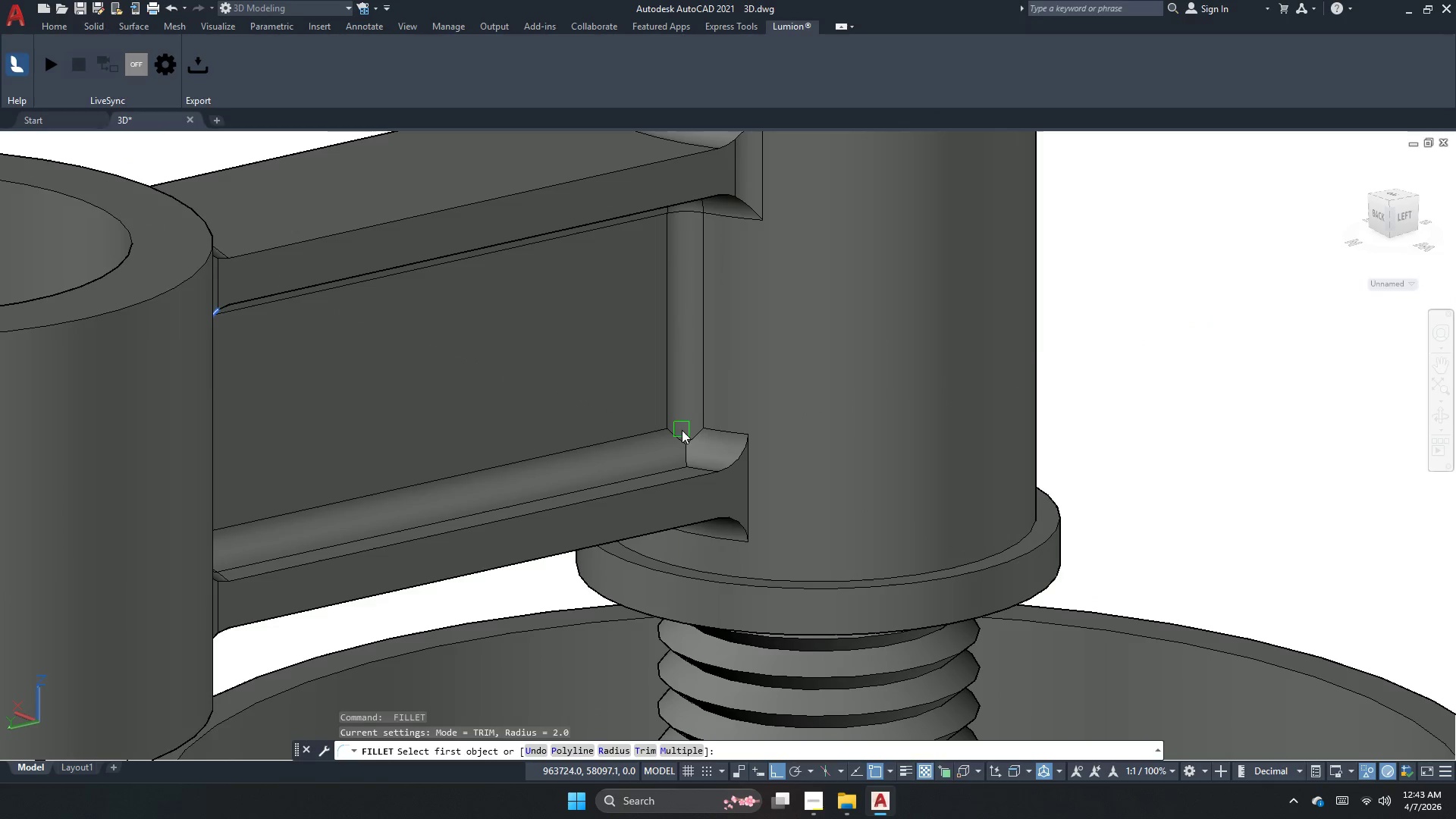 
left_click([682, 430])
 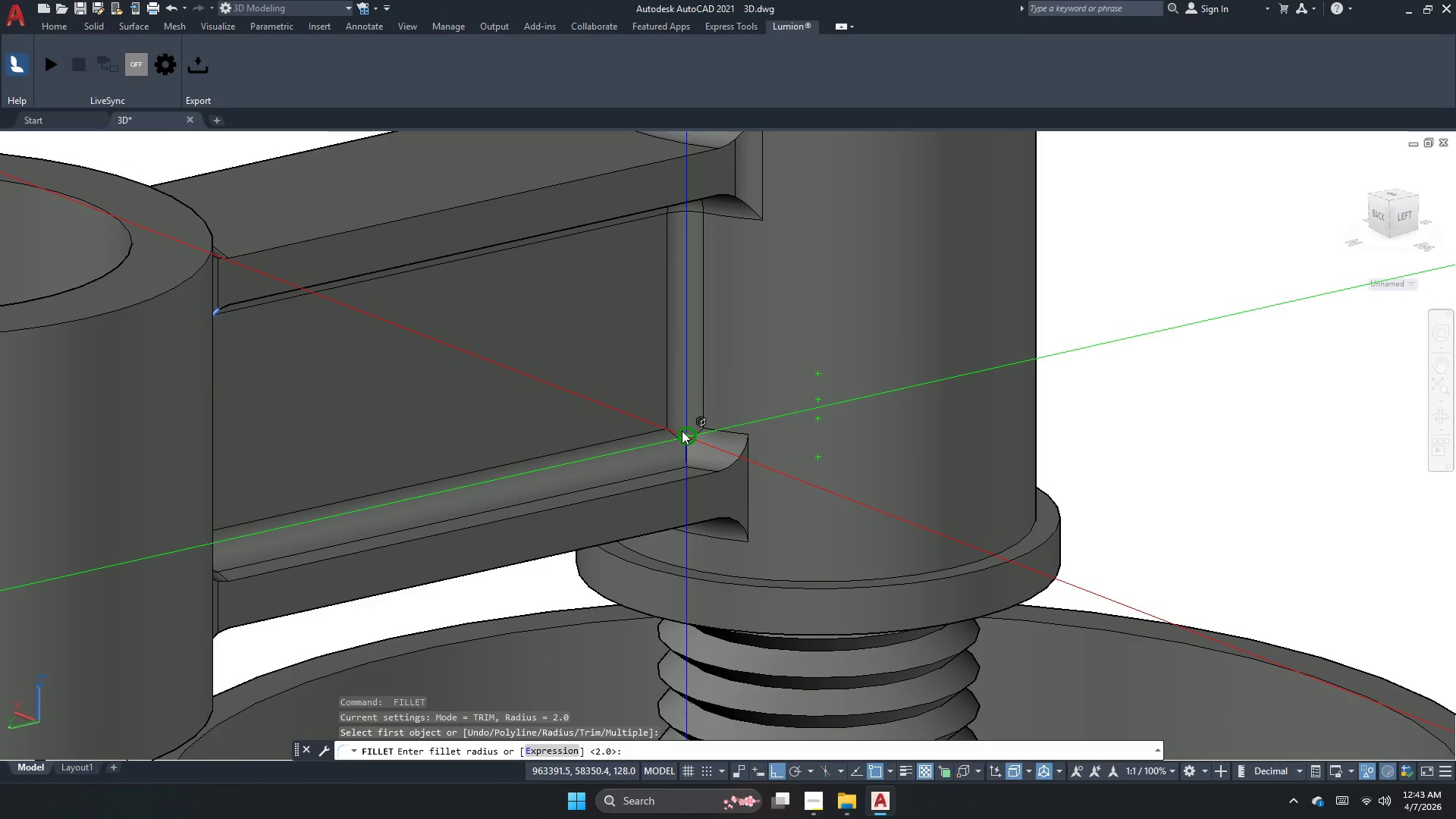 
key(Escape)
 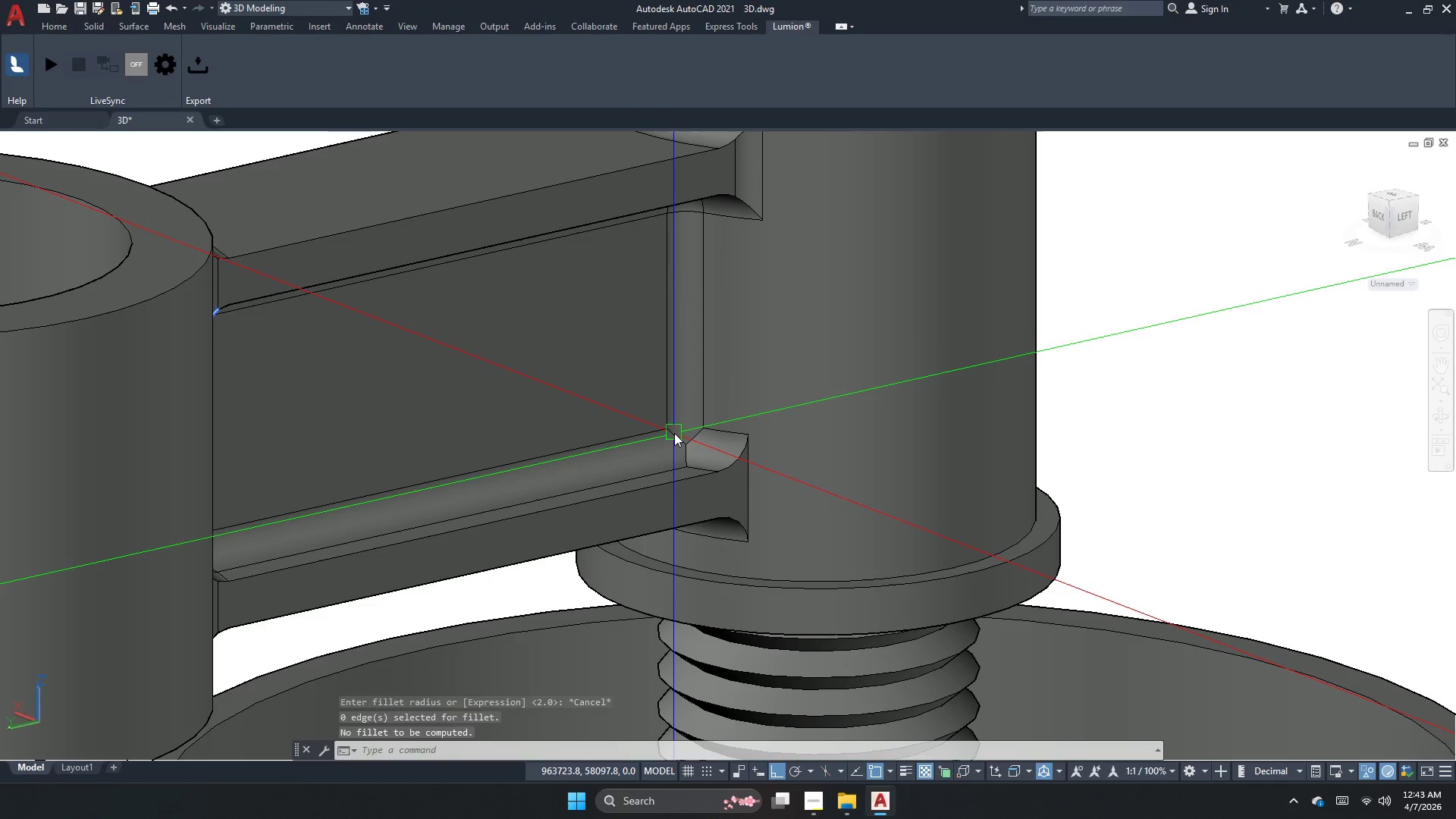 
key(Space)
 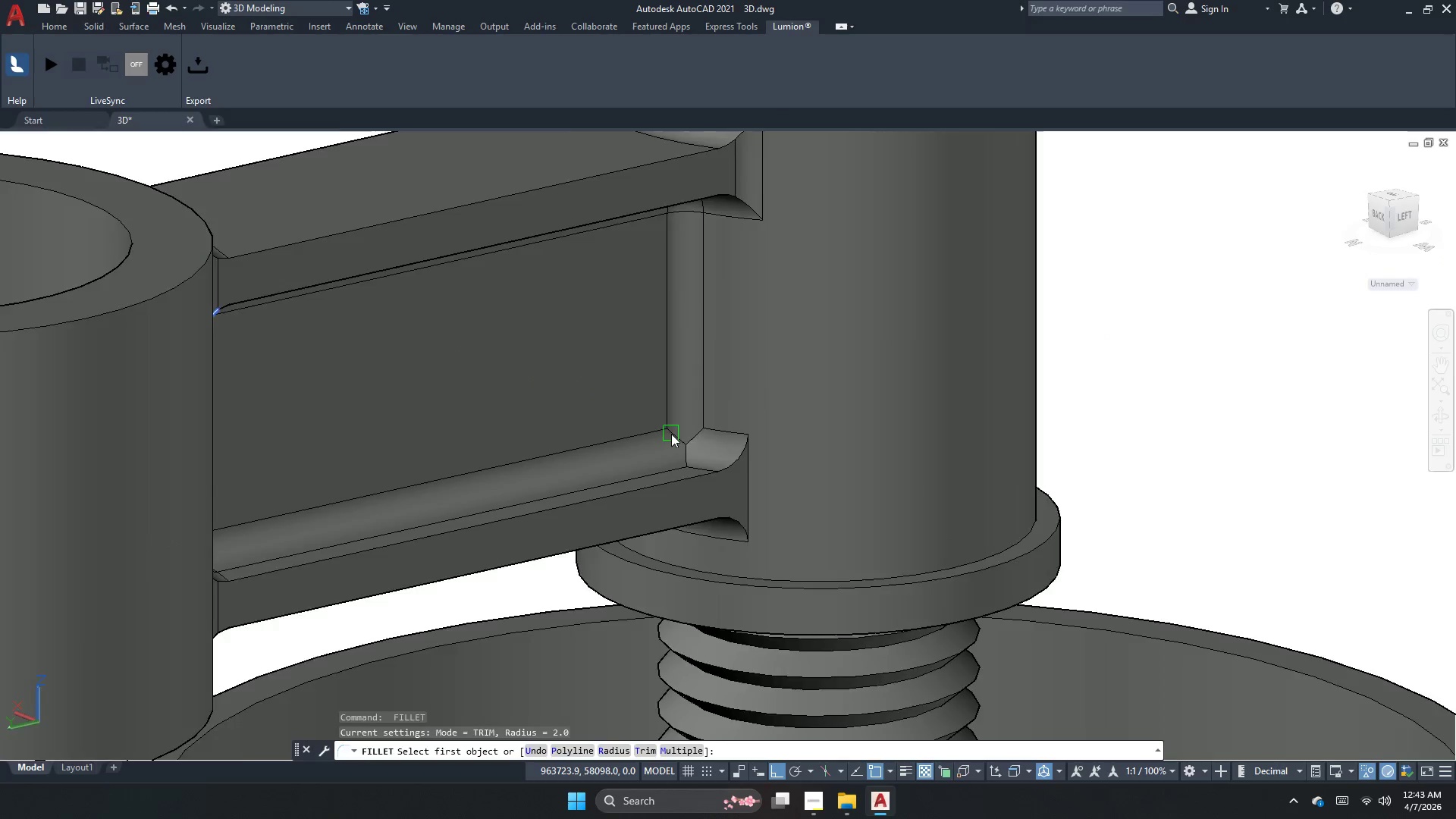 
left_click([673, 440])
 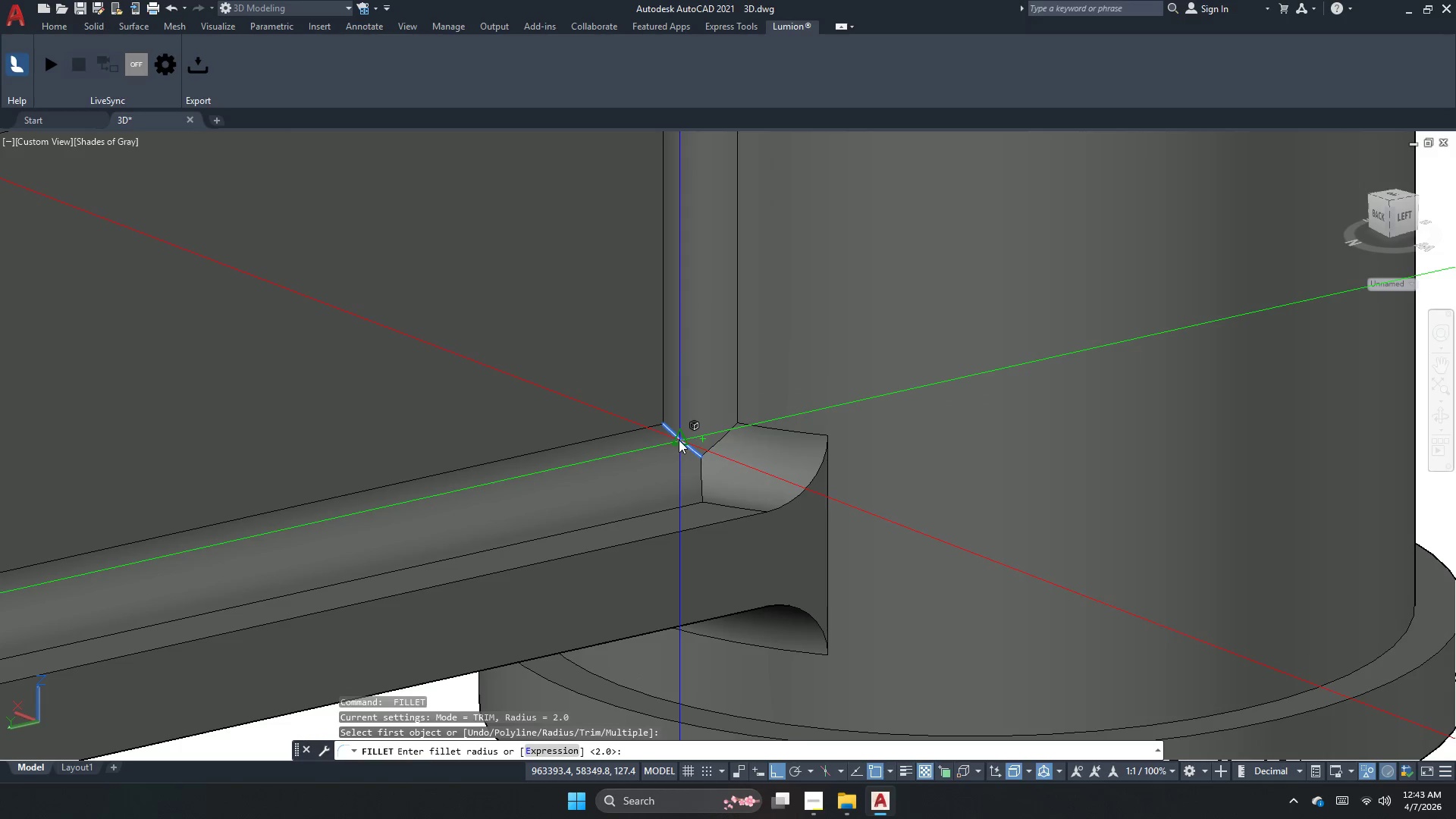 
scroll: coordinate [671, 434], scroll_direction: up, amount: 2.0
 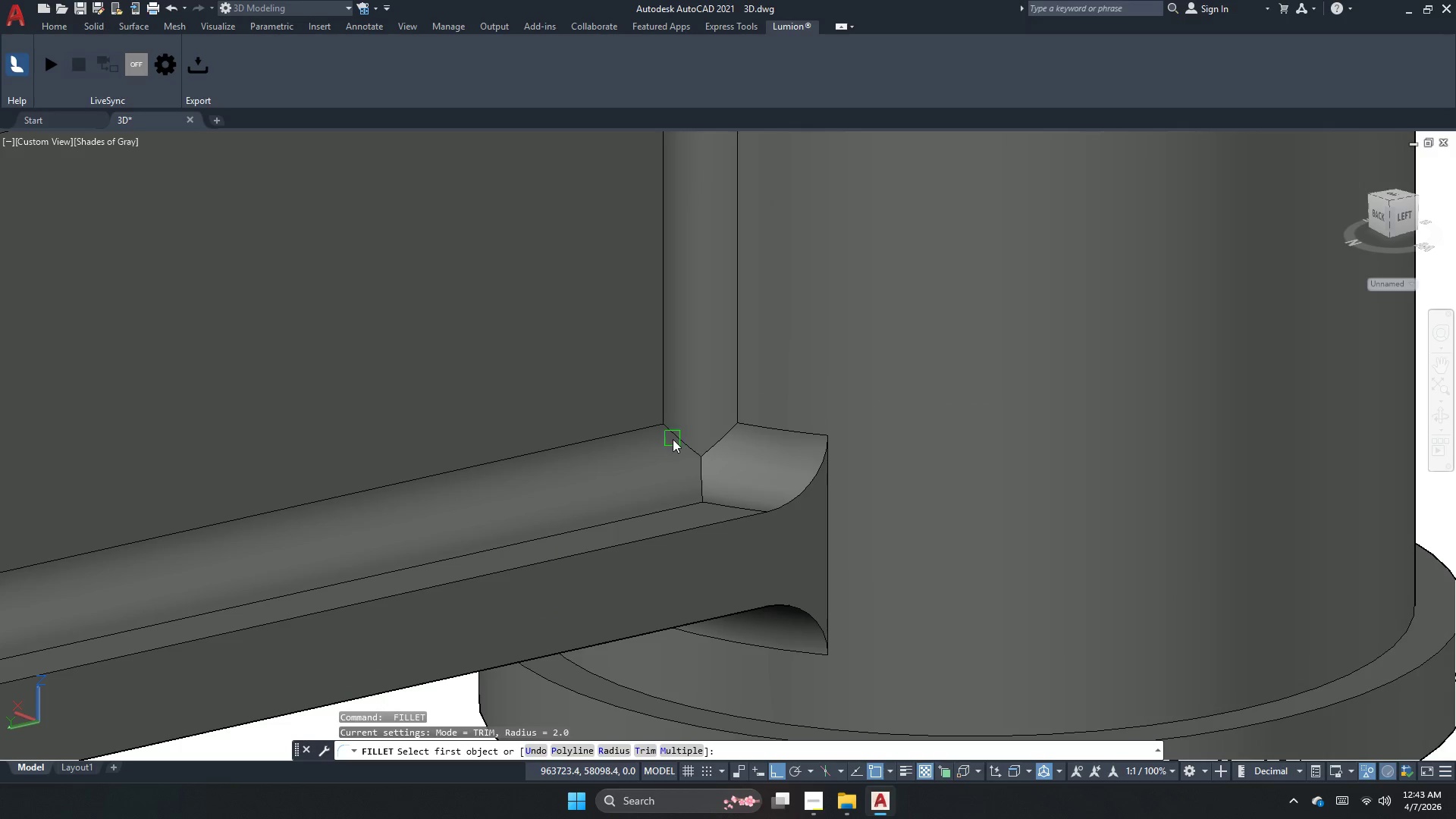 
key(Space)
 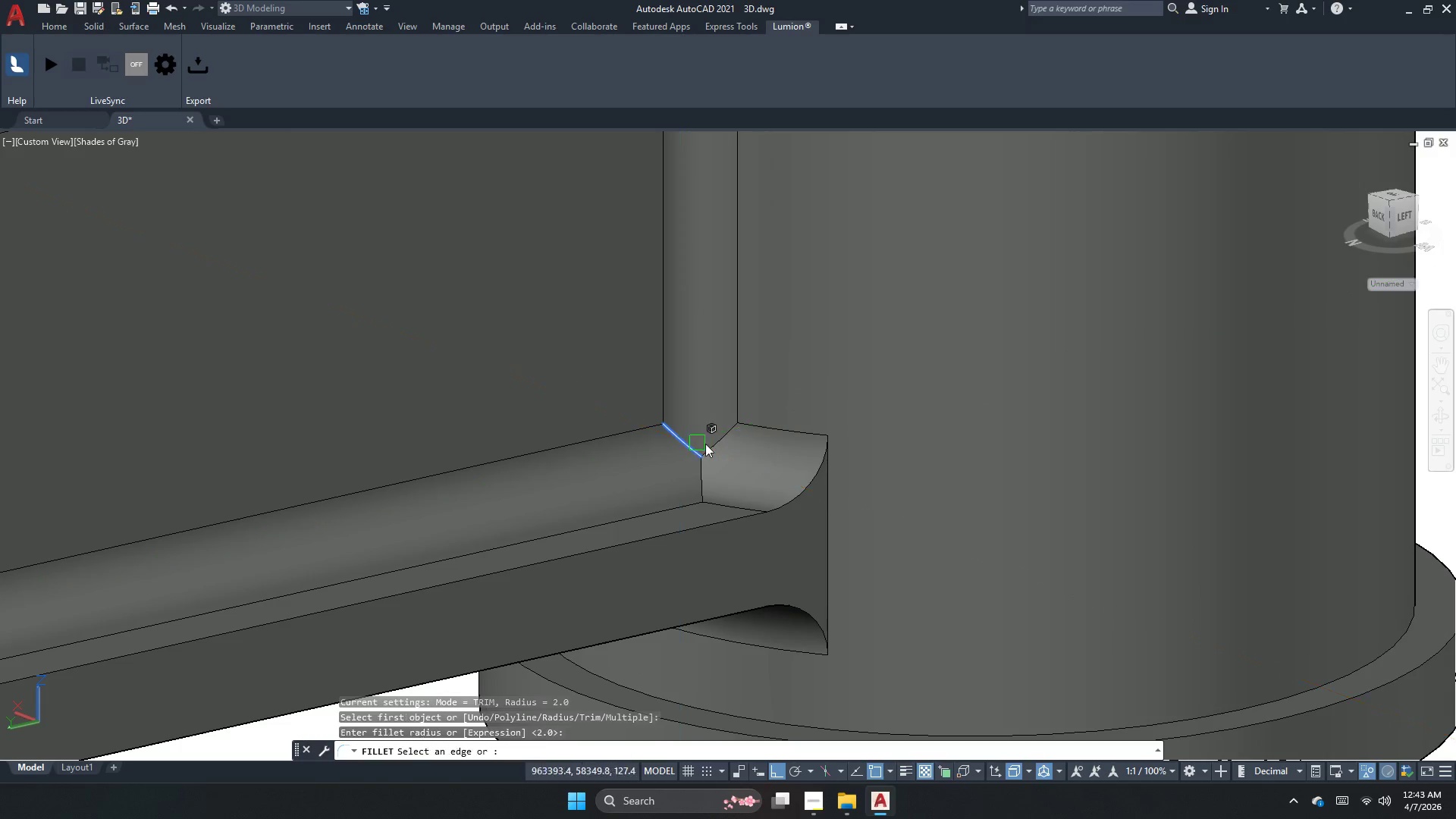 
key(Space)
 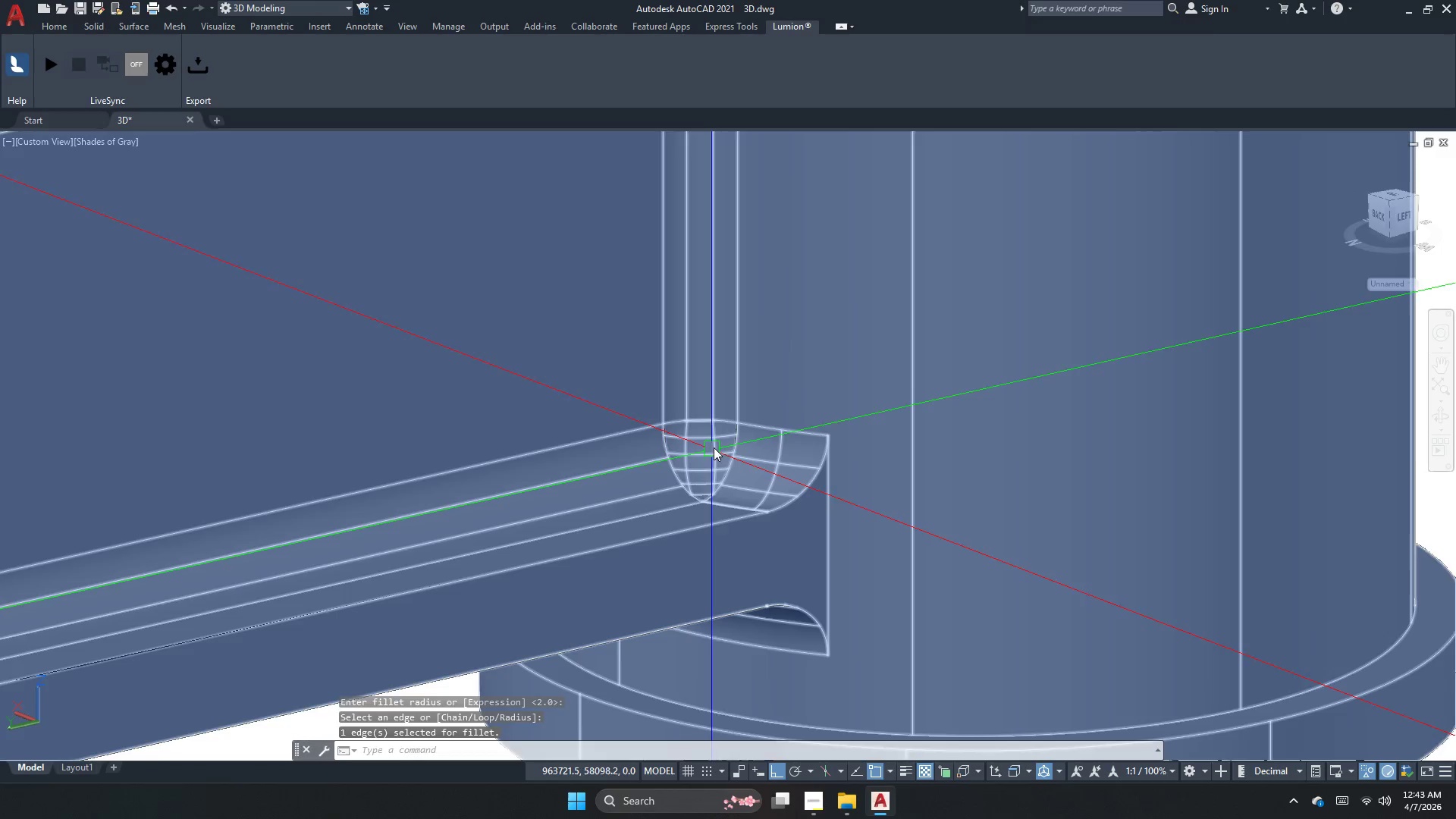 
key(Escape)
 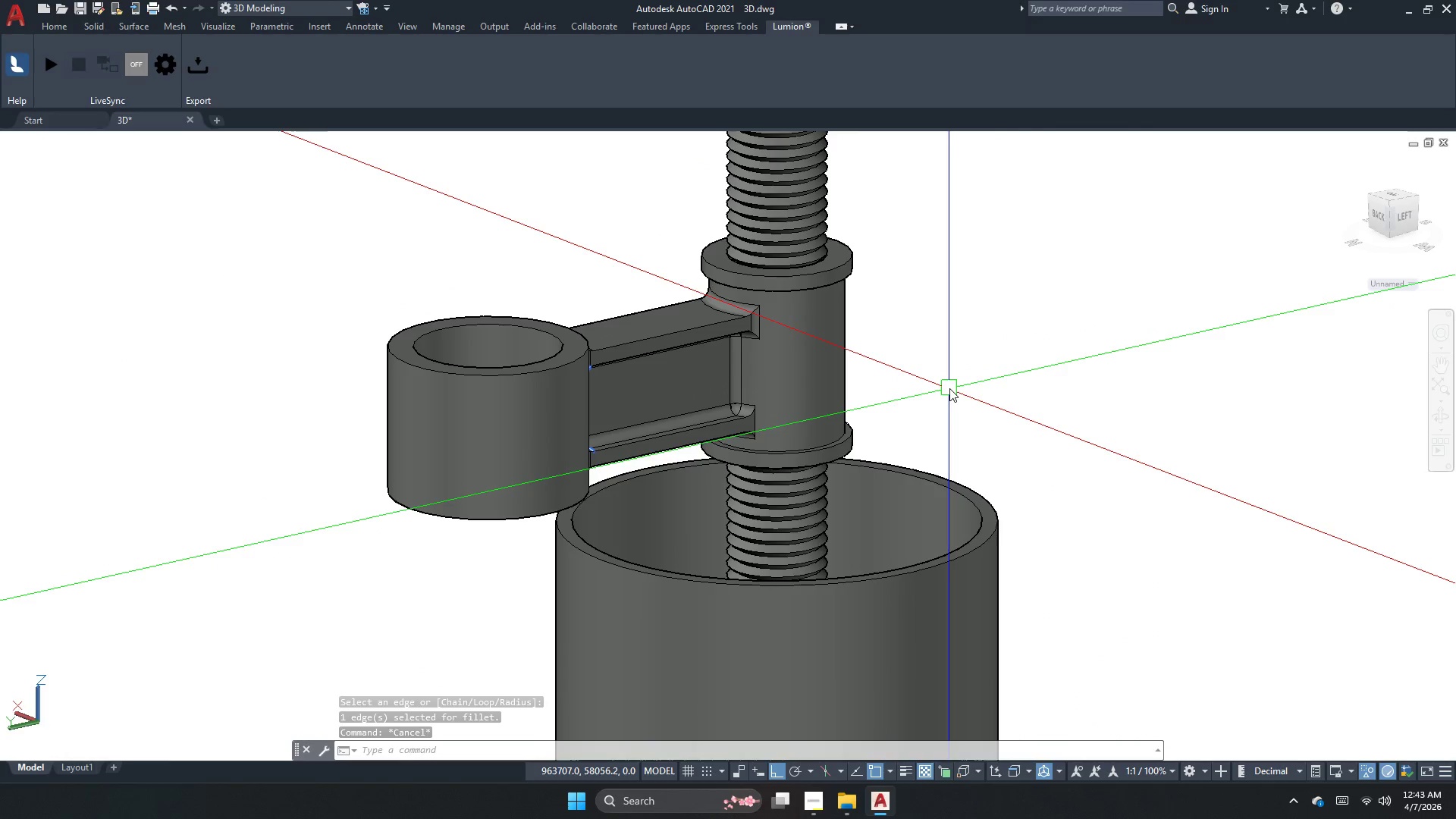 
scroll: coordinate [742, 399], scroll_direction: down, amount: 4.0
 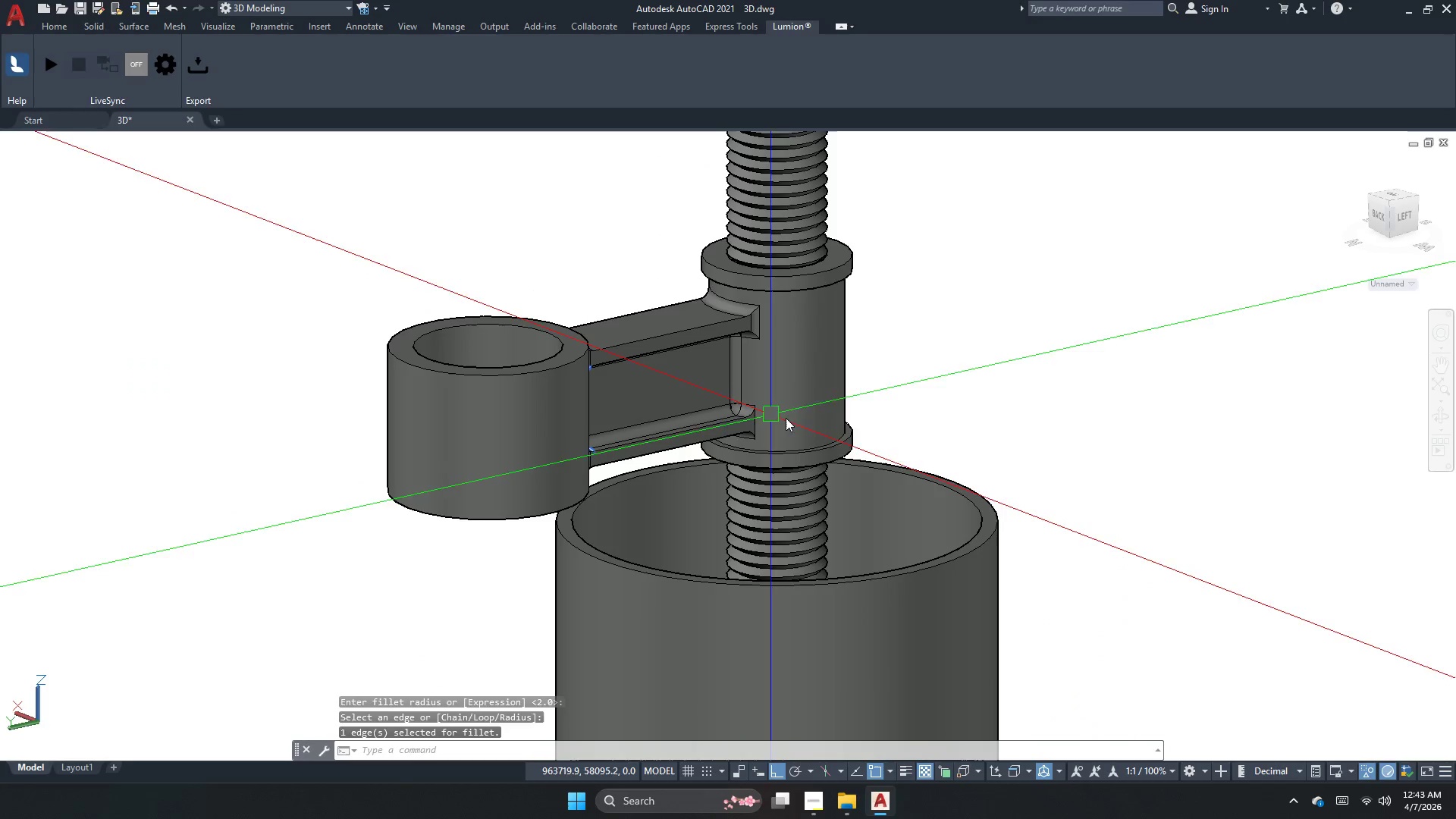 
wait(8.94)
 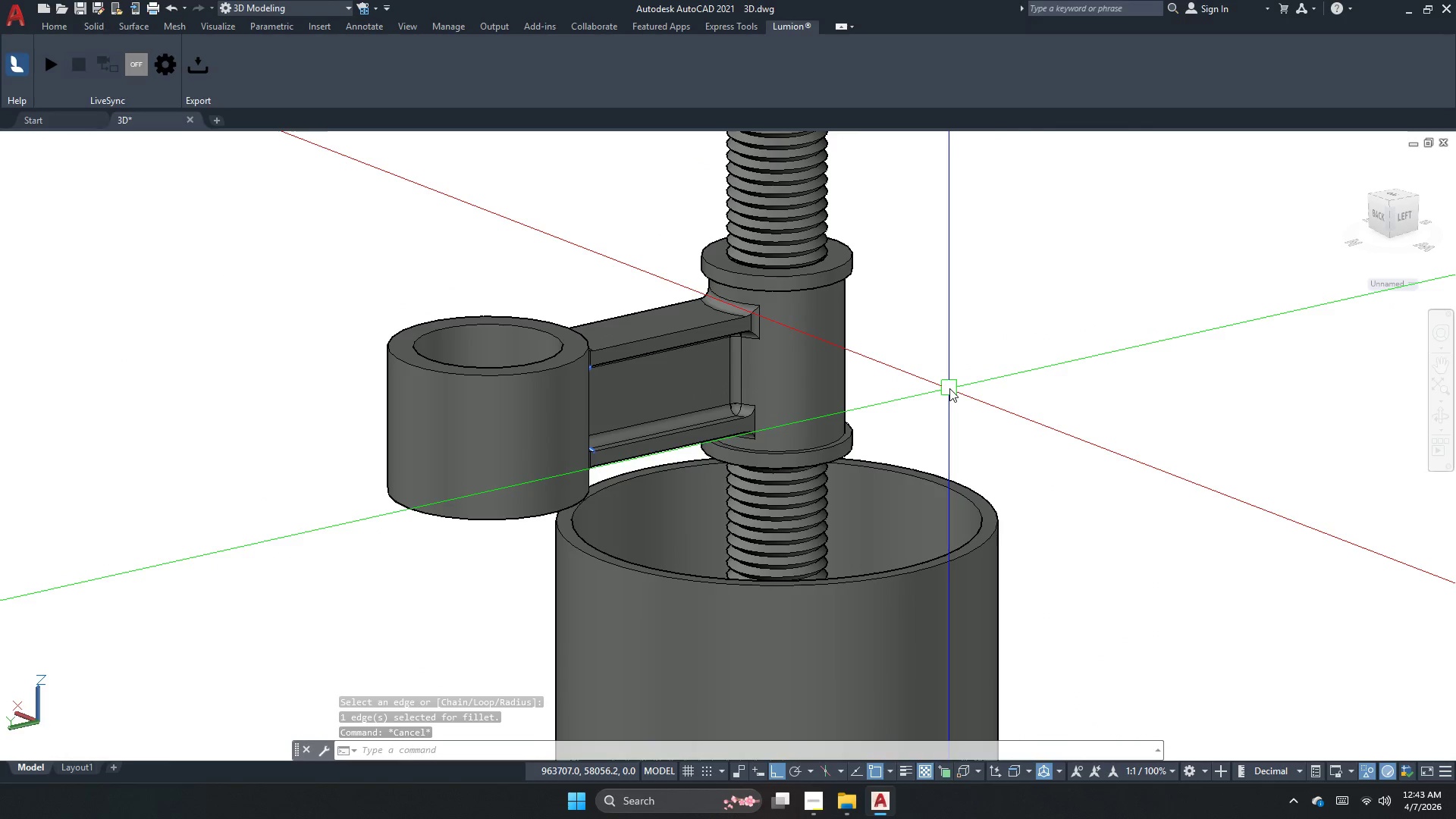 
key(Escape)
 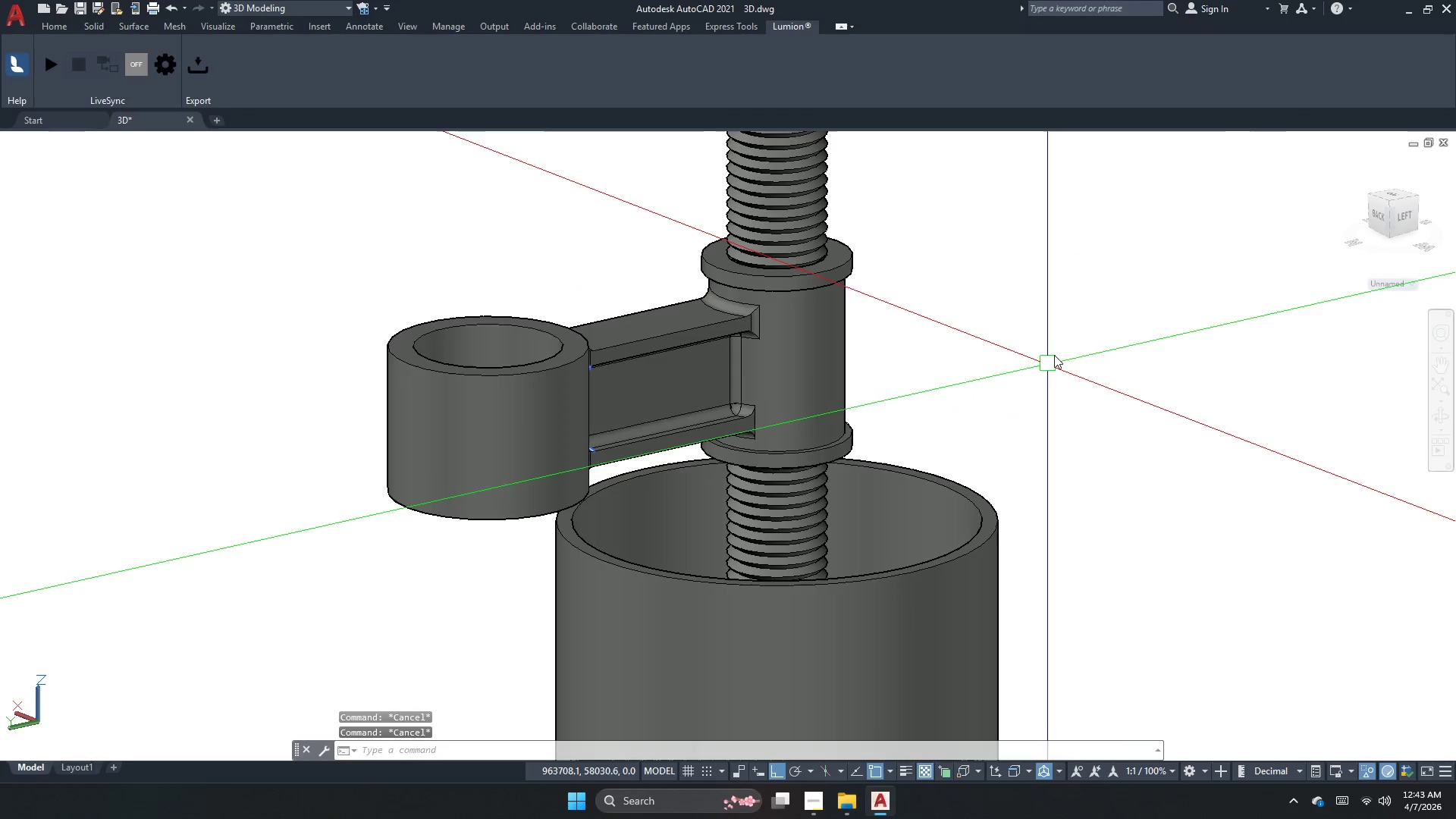 
right_click([1065, 315])
 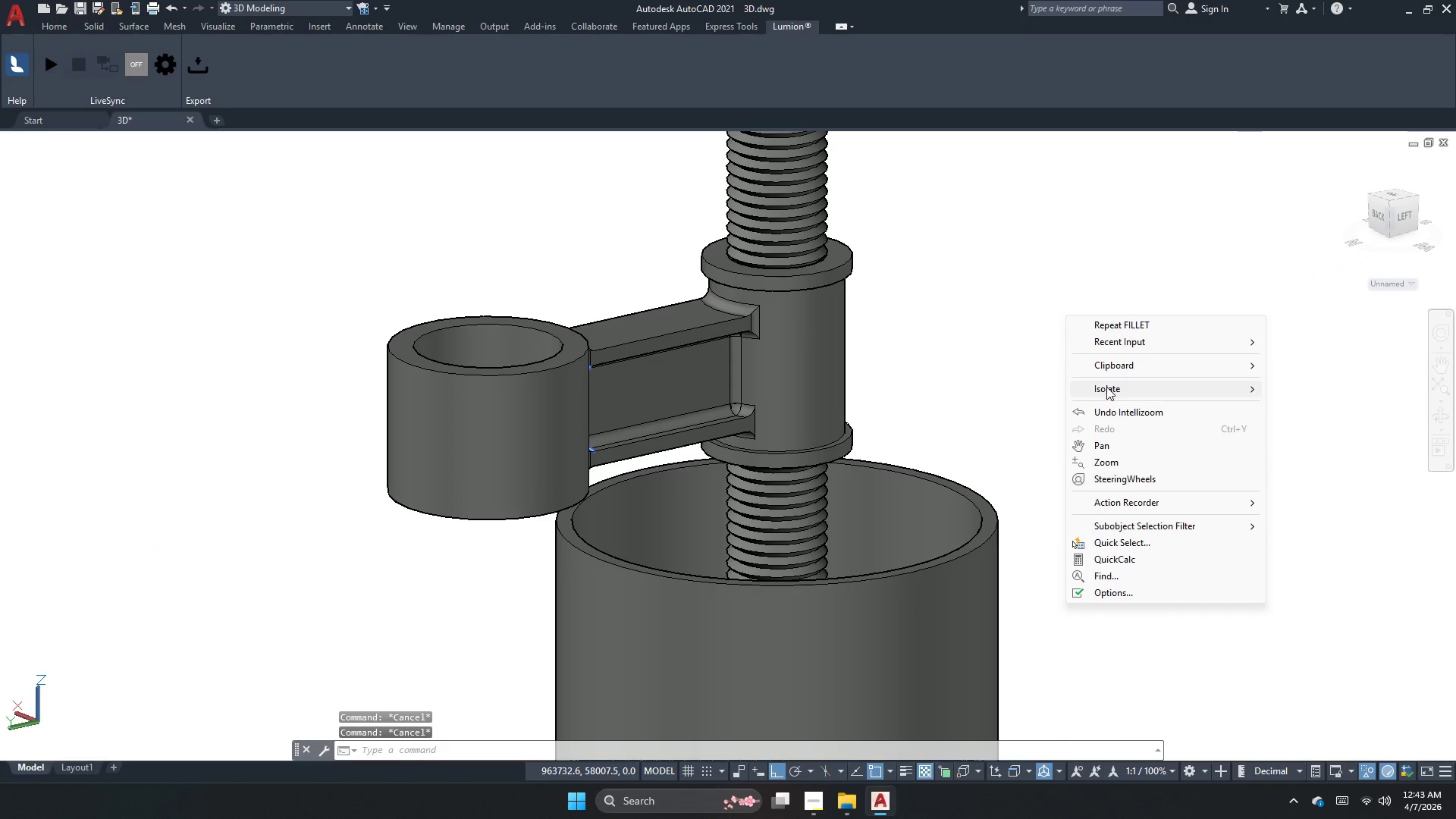 
left_click([1106, 389])
 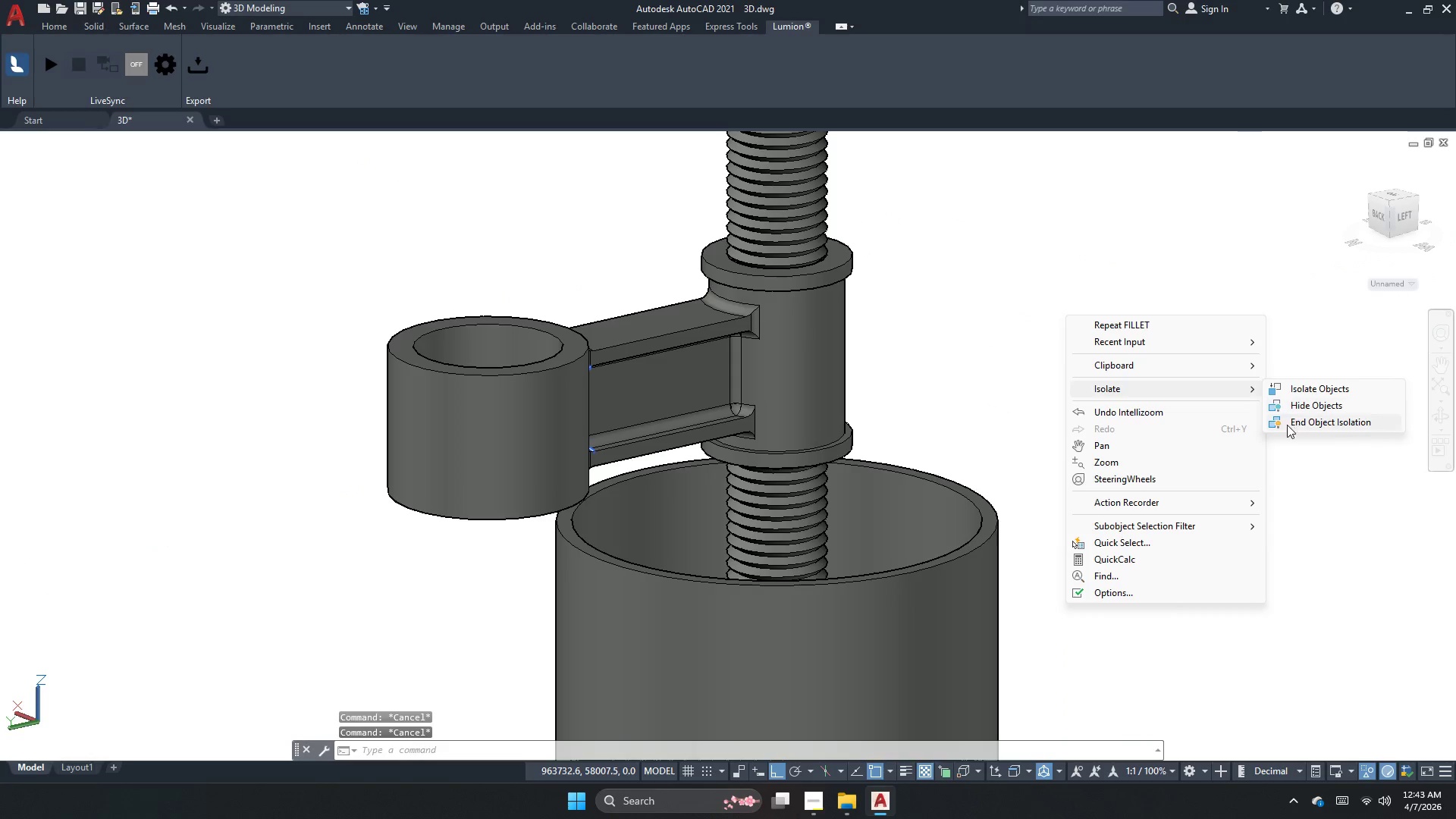 
left_click([1287, 428])
 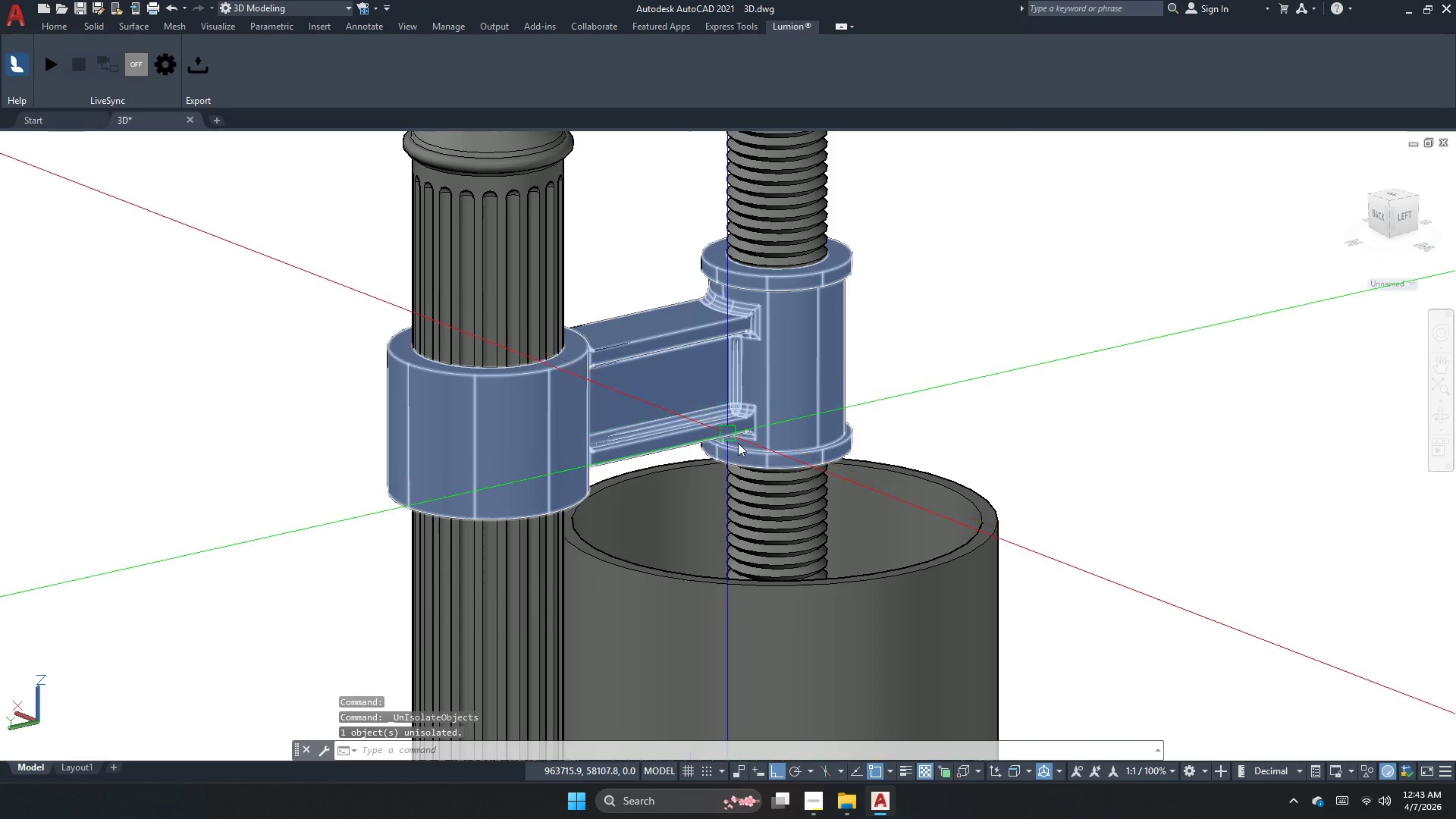 
key(Escape)
 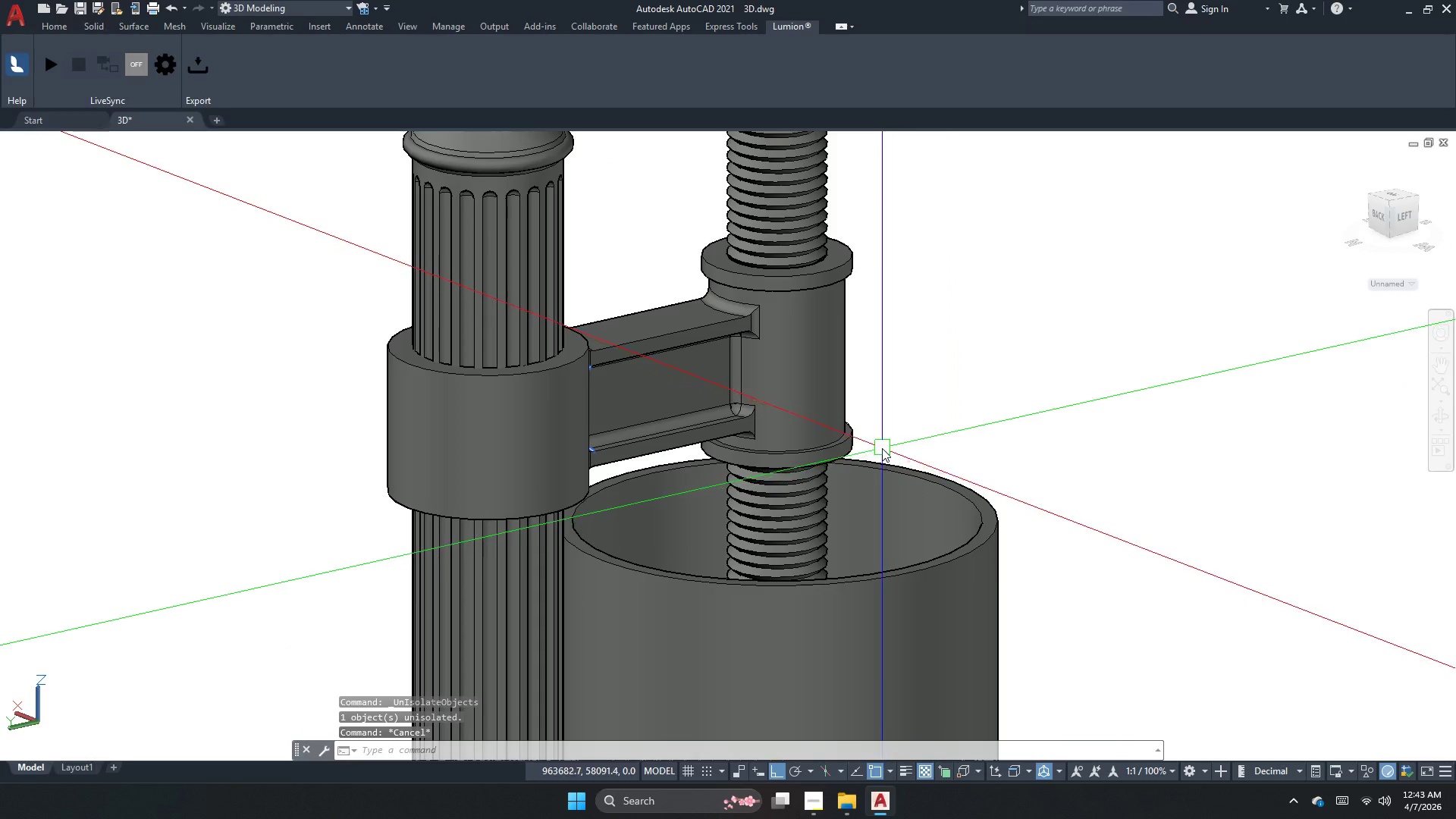 
scroll: coordinate [882, 448], scroll_direction: down, amount: 3.0
 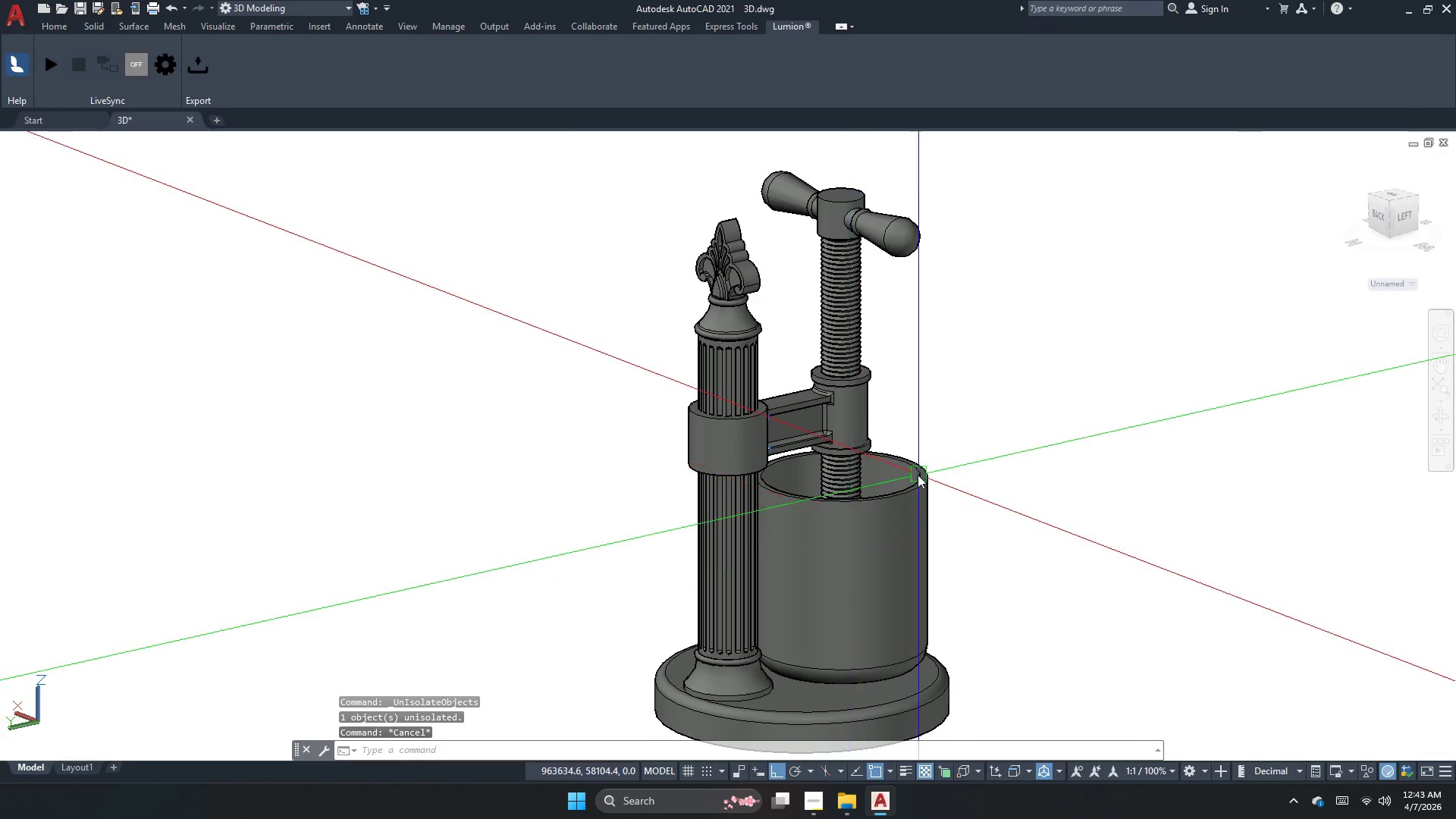 
key(Escape)
 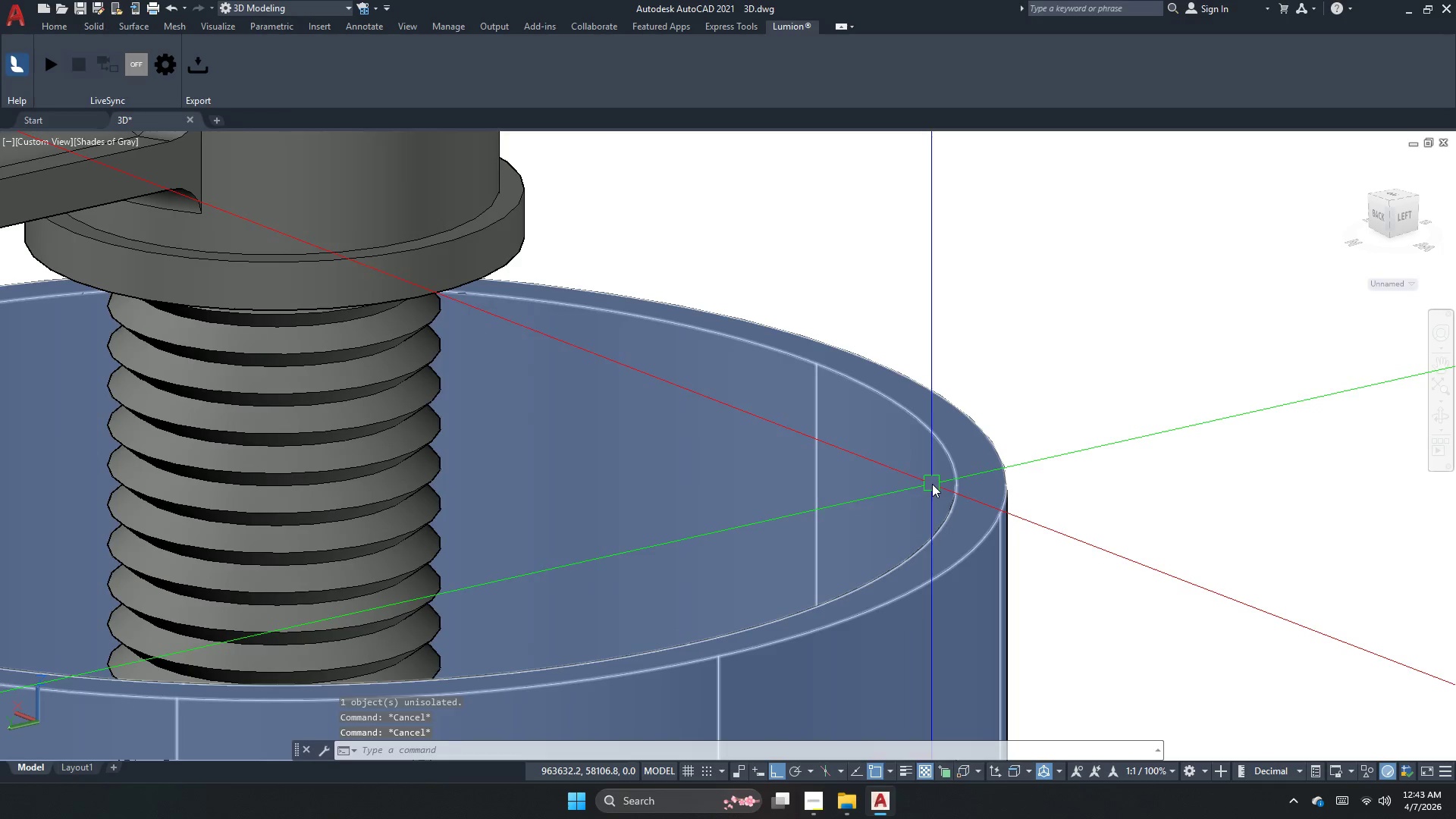 
key(Escape)
 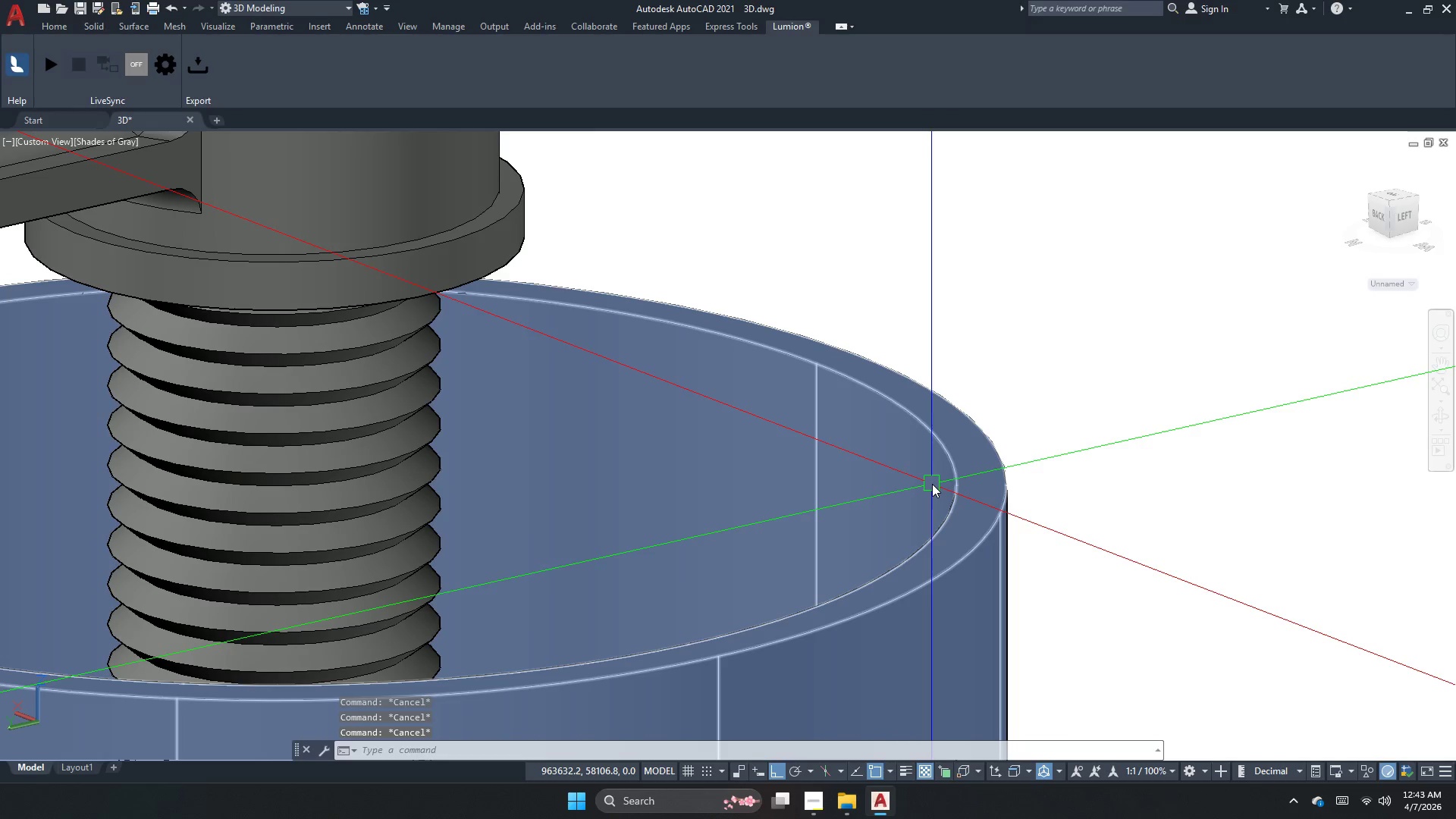 
scroll: coordinate [931, 483], scroll_direction: up, amount: 6.0
 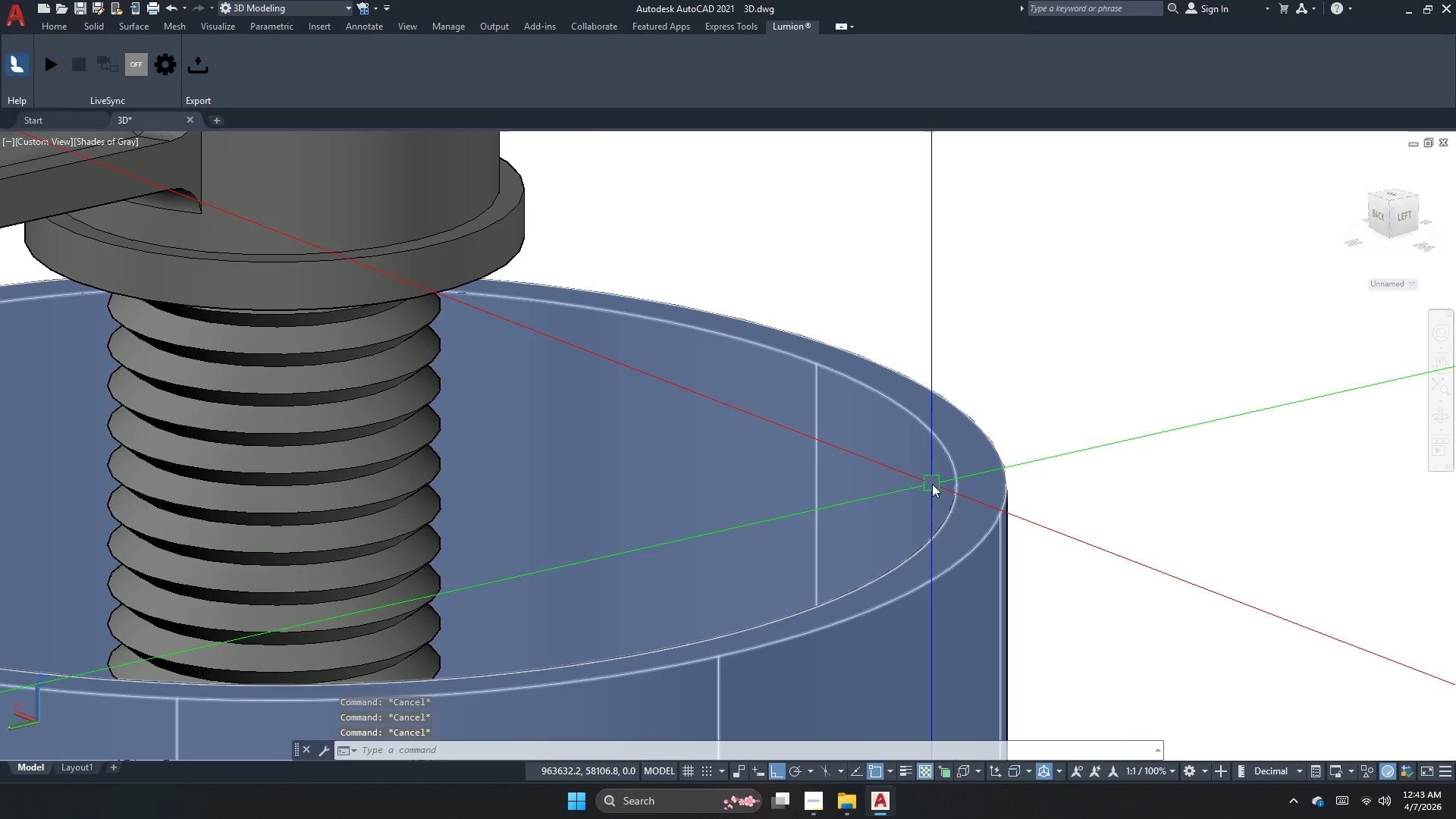 
key(Escape)
 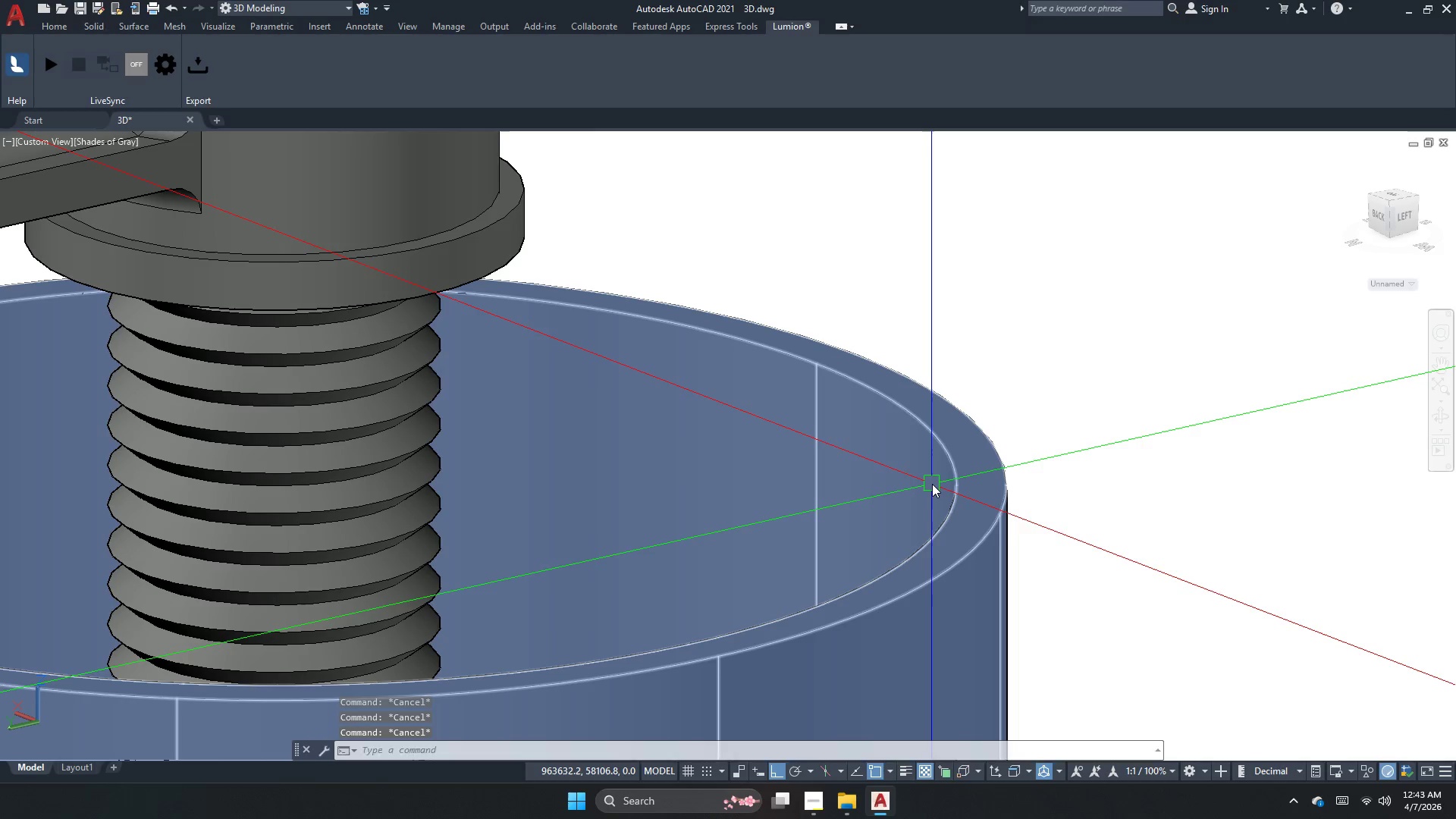 
key(F)
 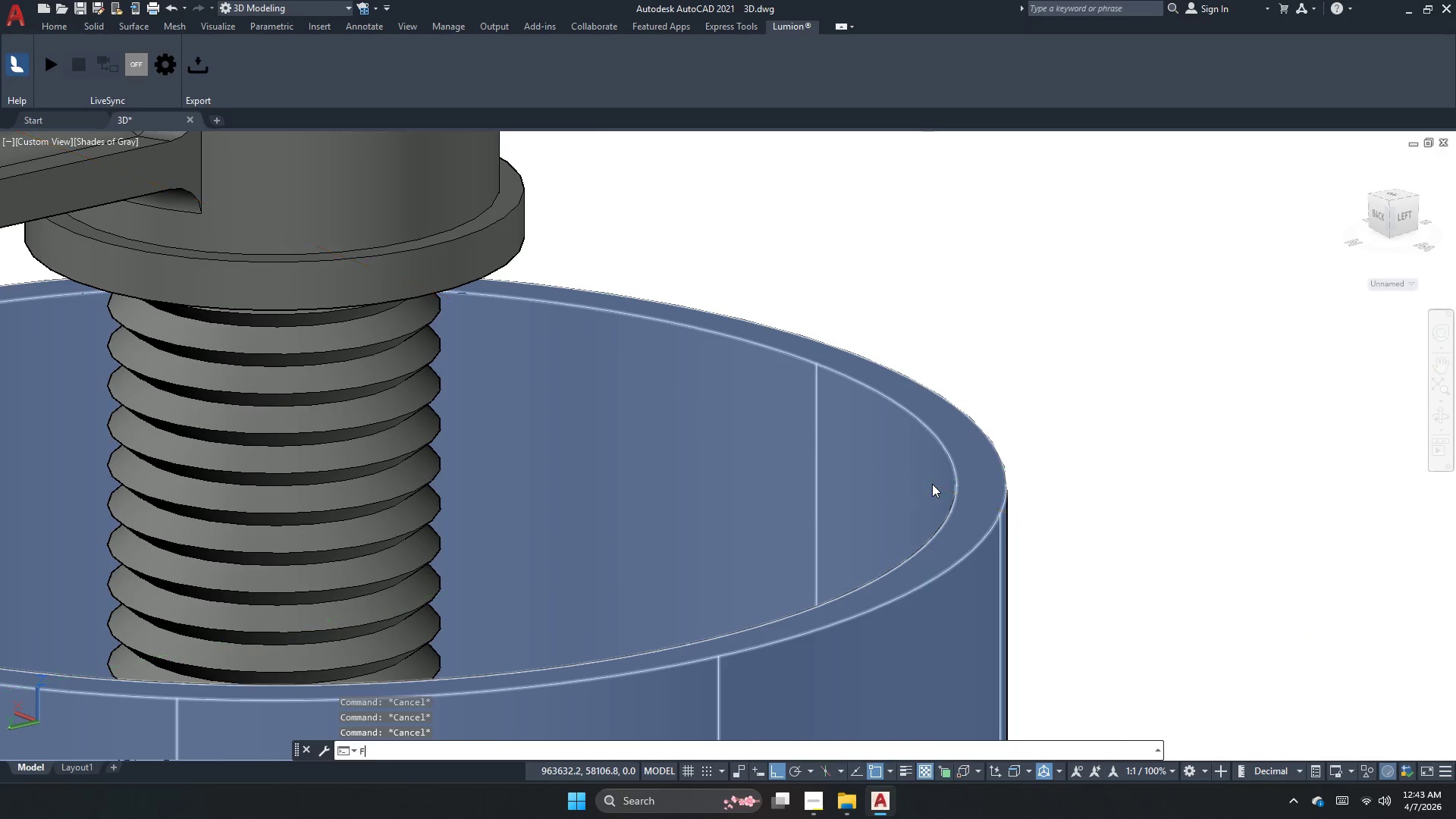 
key(Space)
 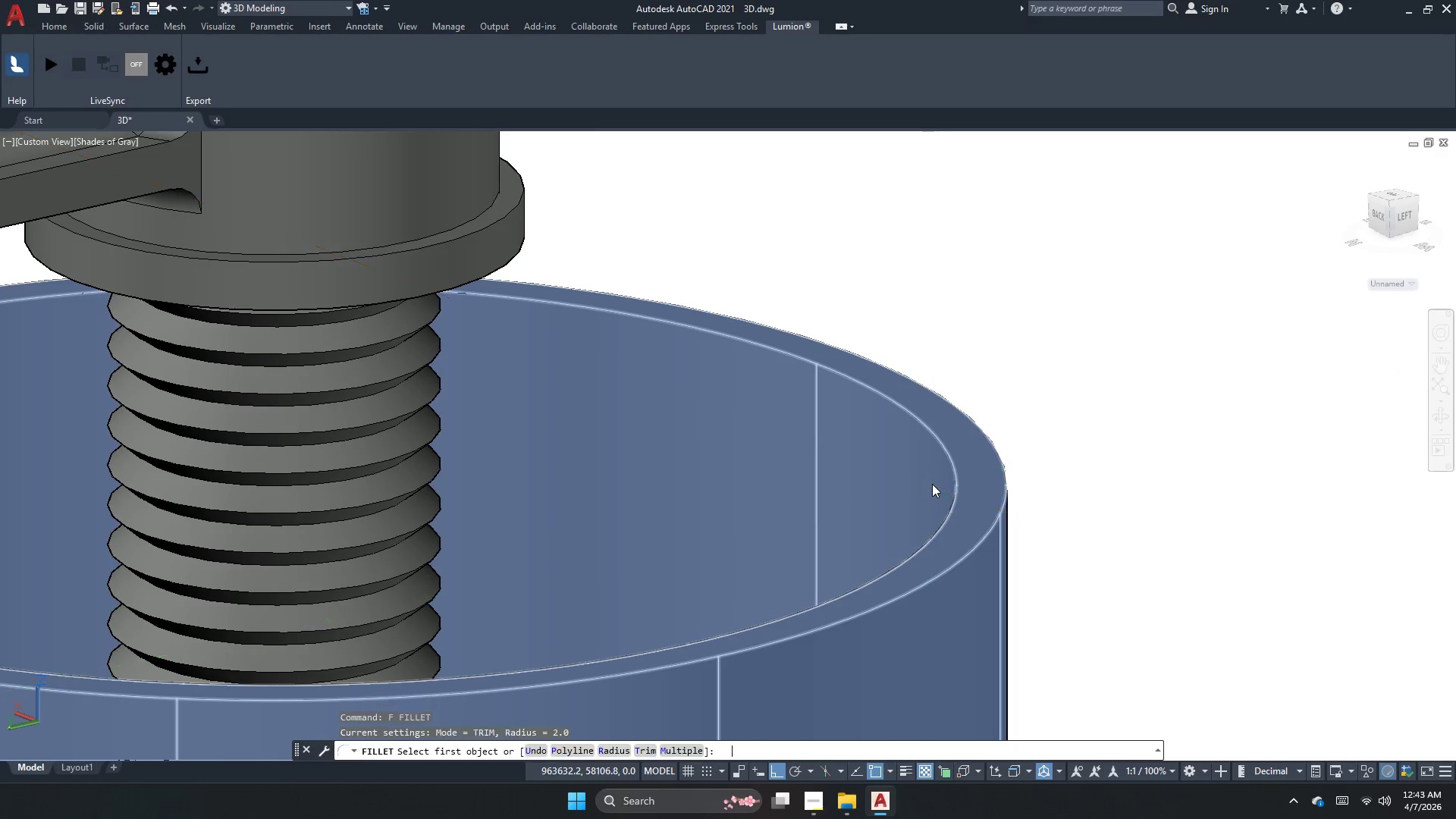 
key(R)
 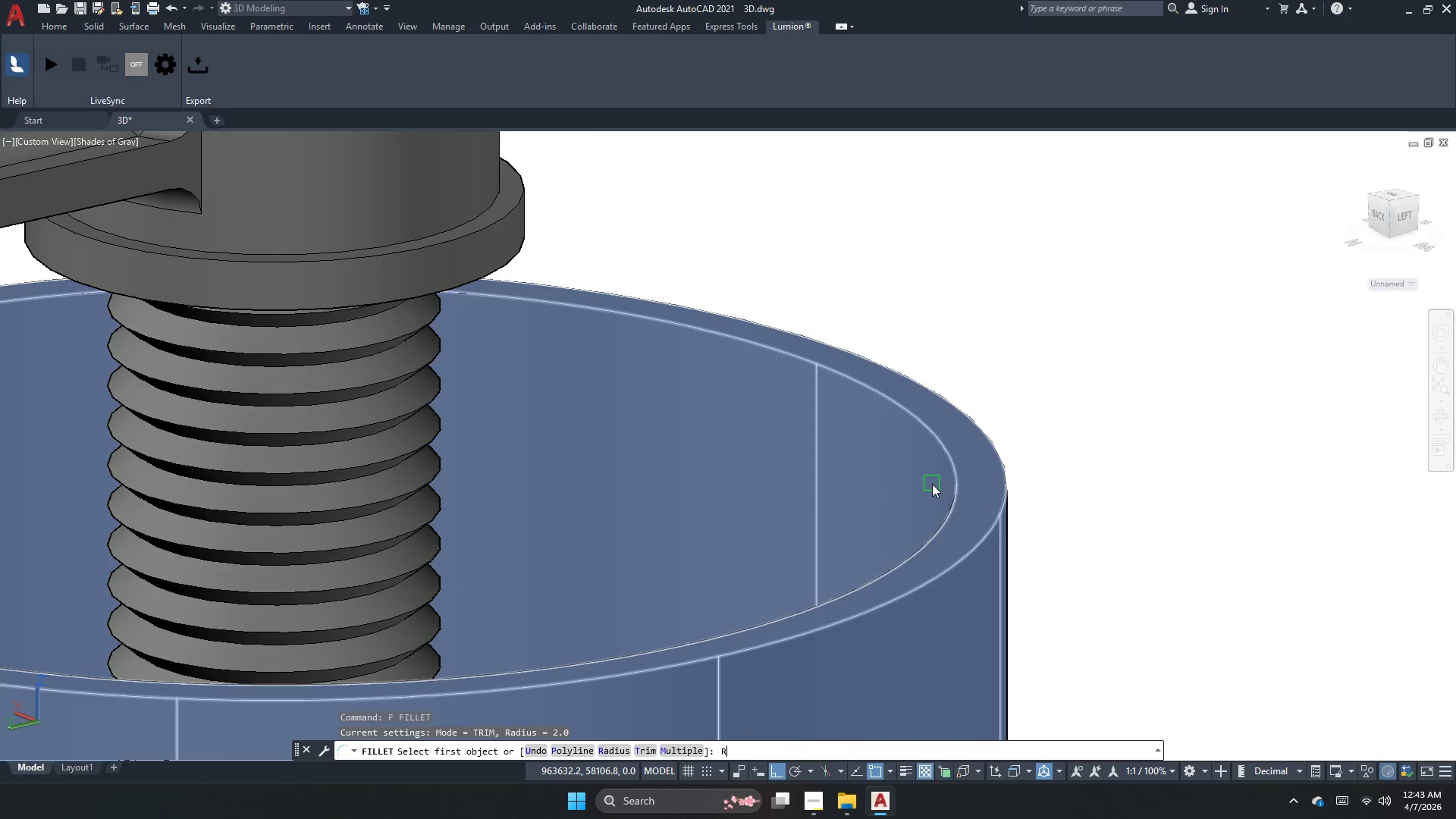 
key(Space)
 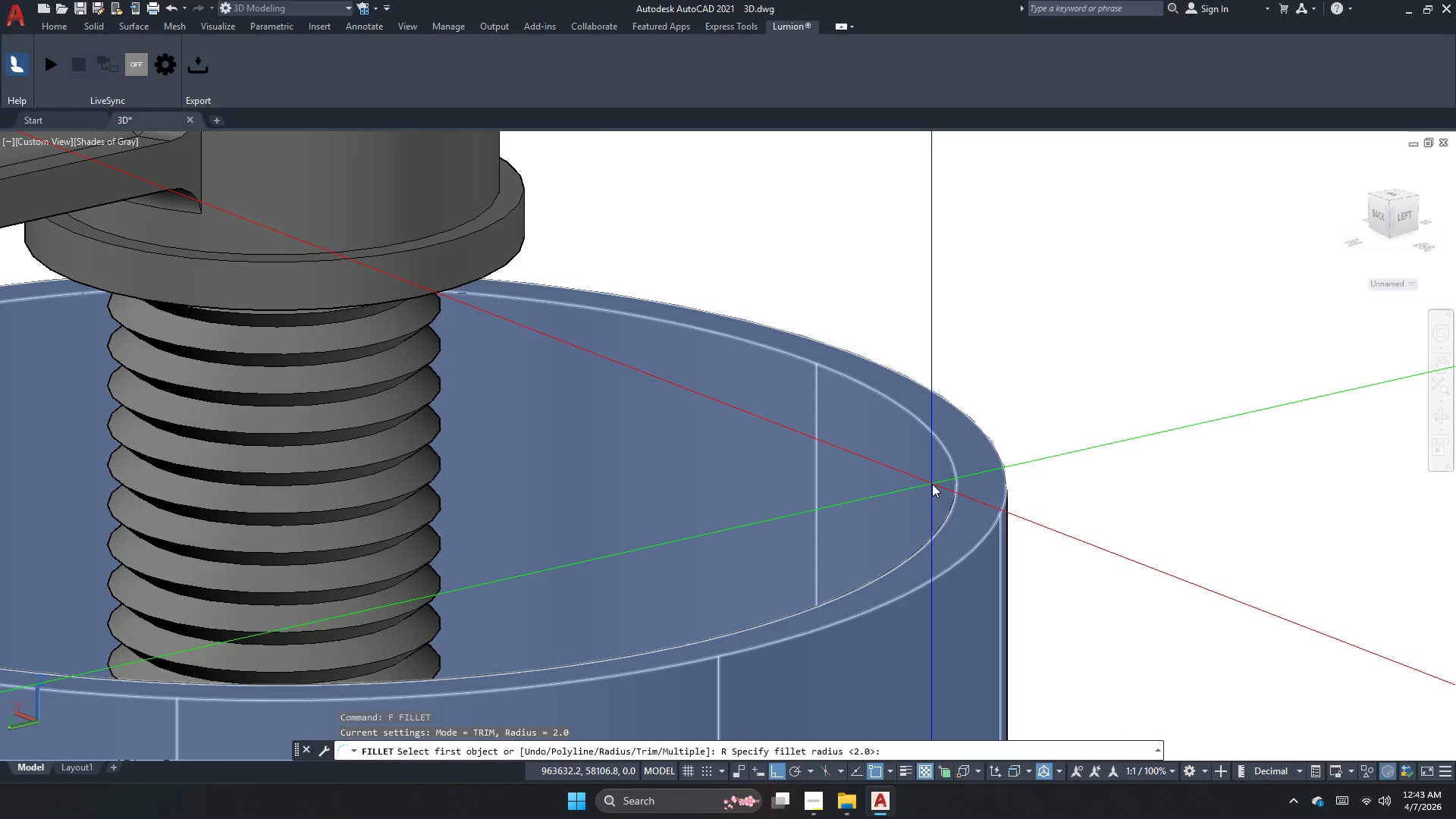 
key(Numpad1)
 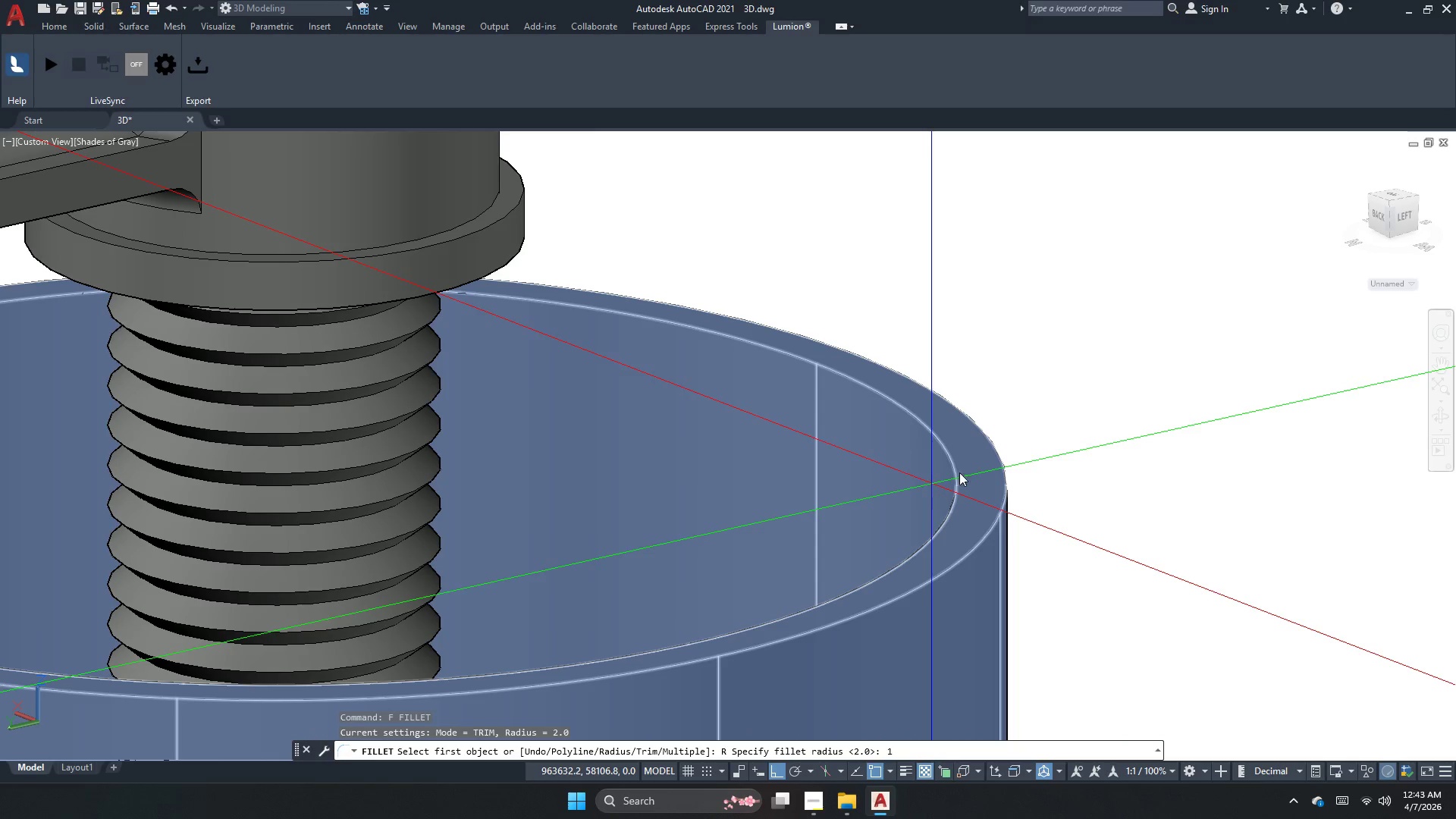 
key(NumpadEnter)
 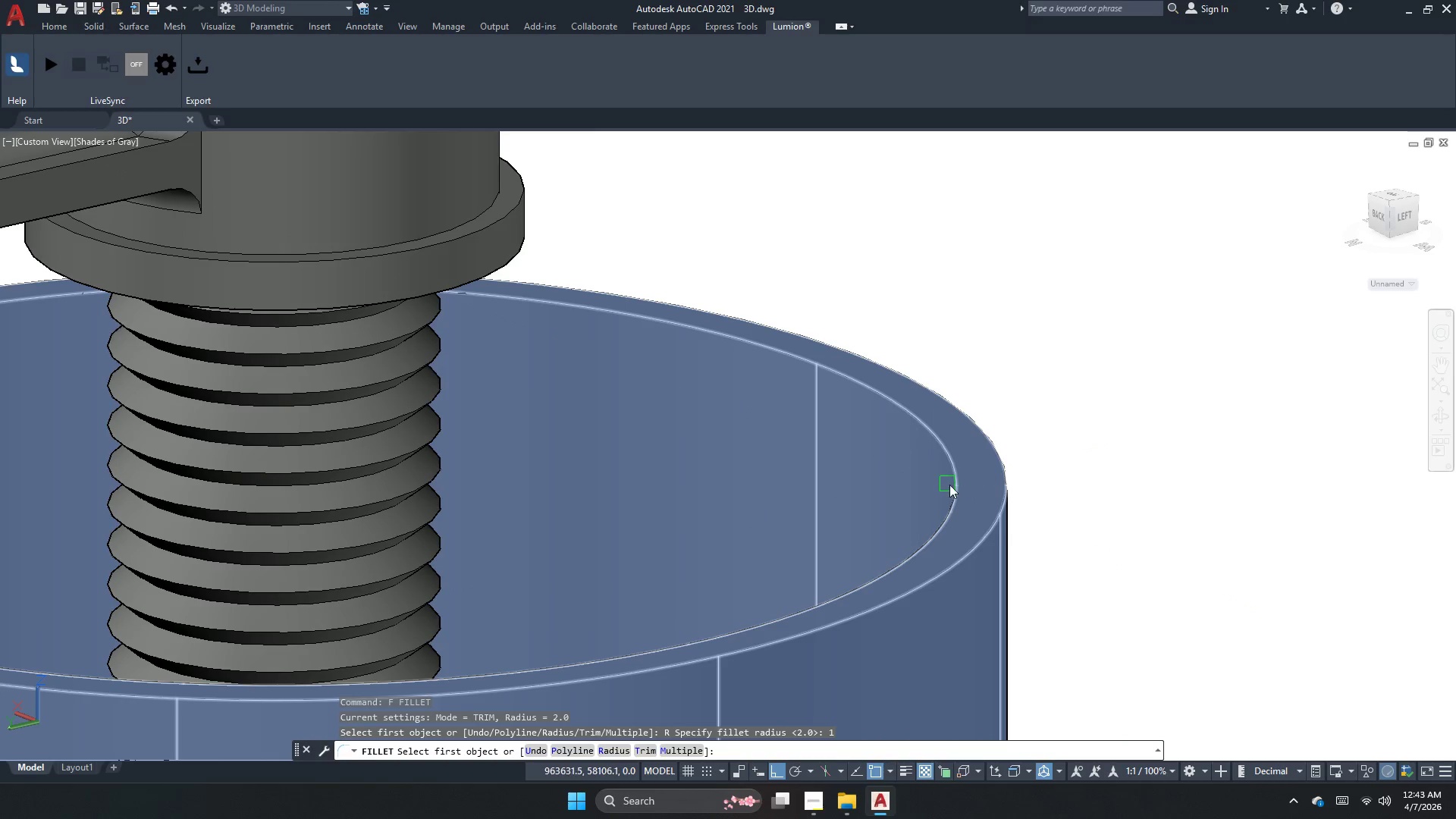 
left_click([956, 482])
 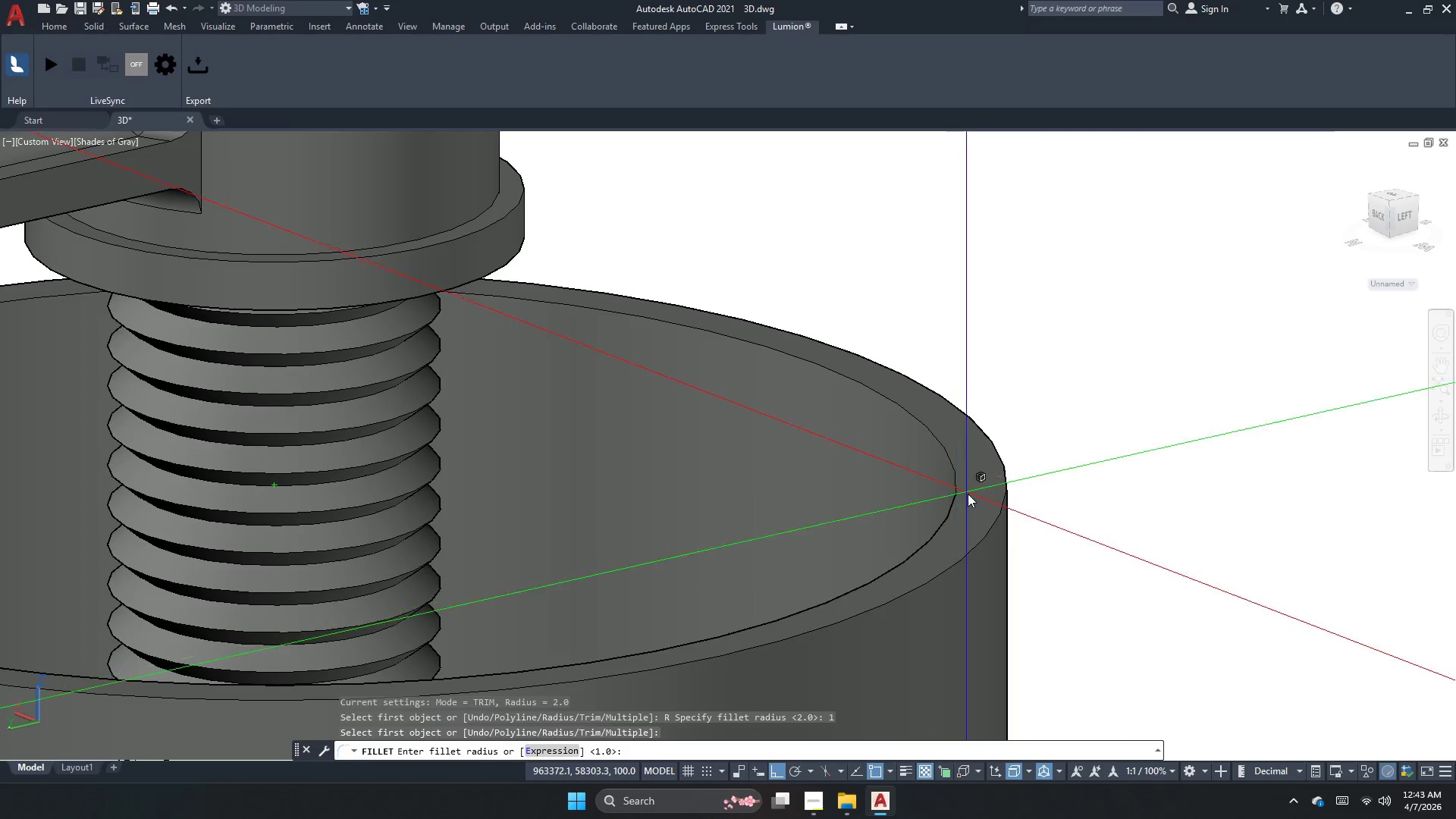 
key(Space)
 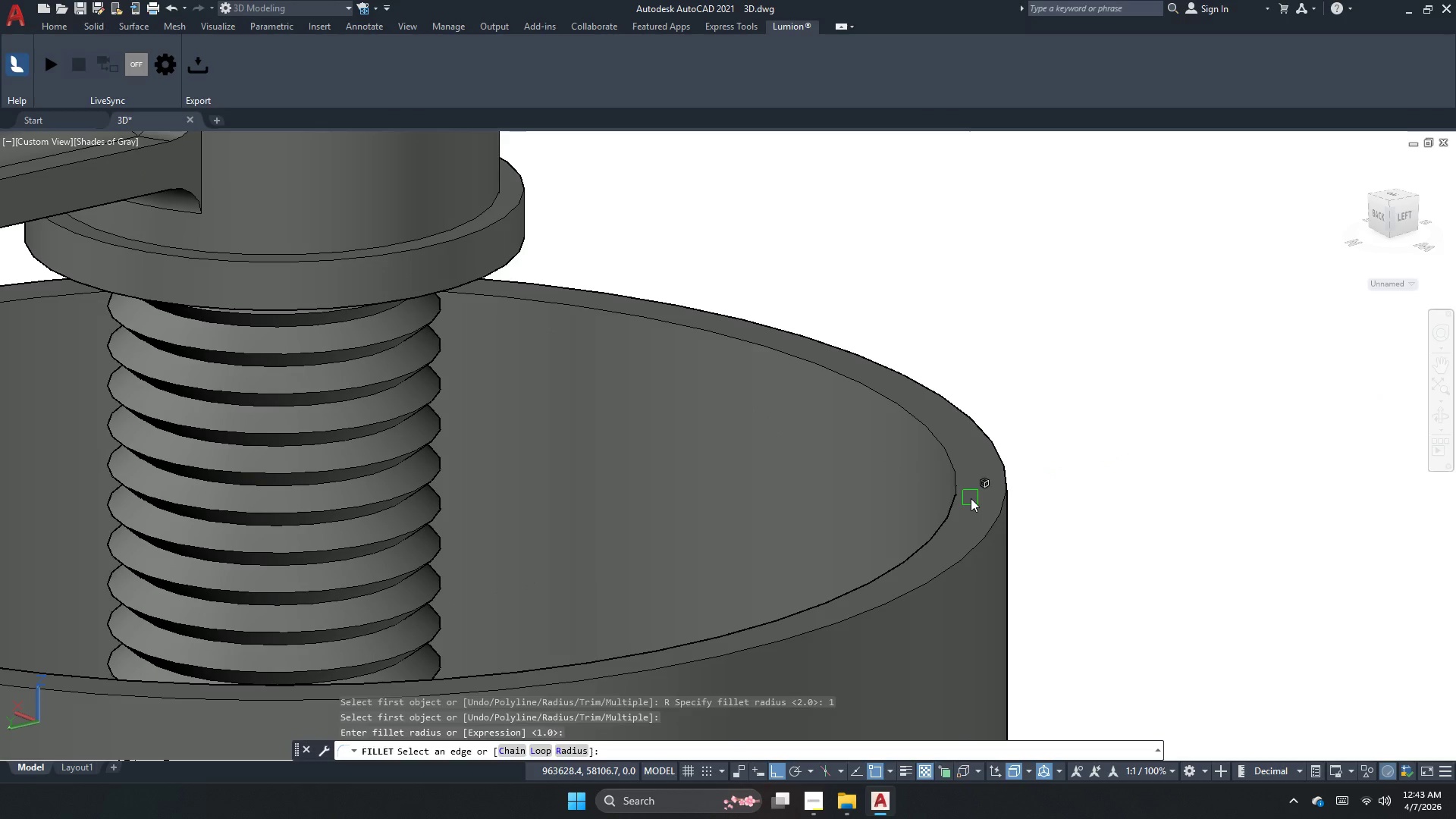 
key(Space)
 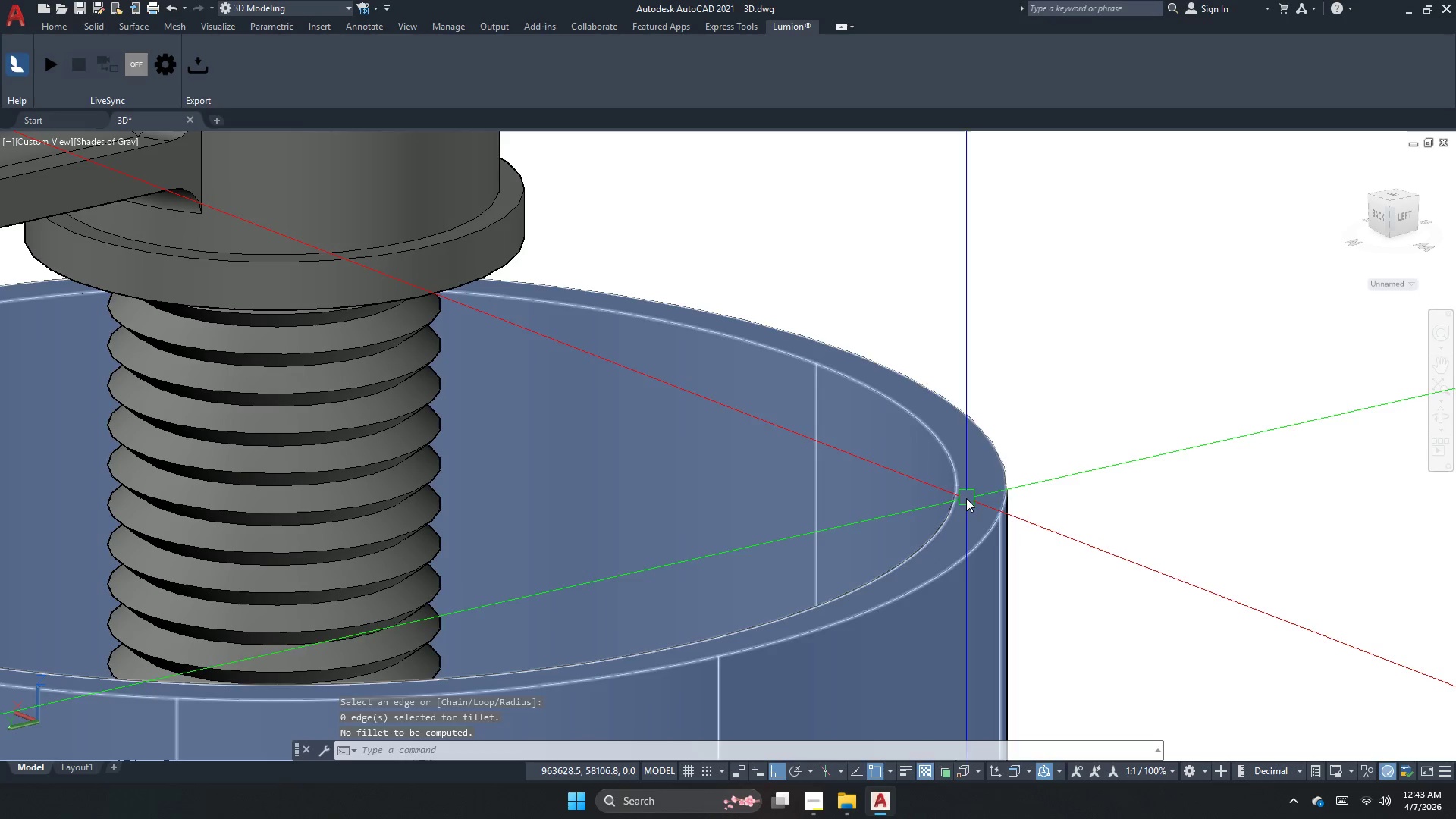 
key(Escape)
 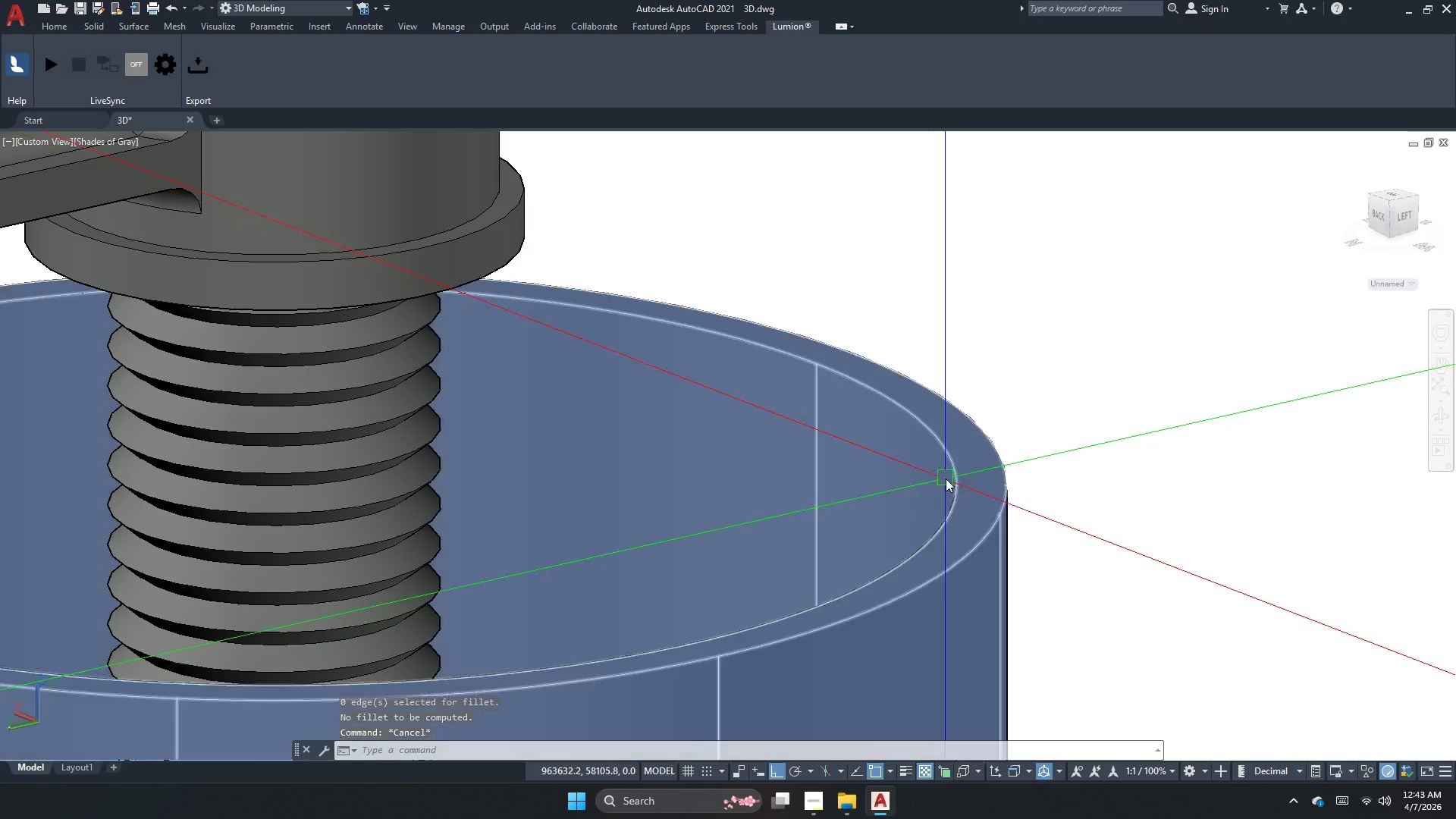 
key(Space)
 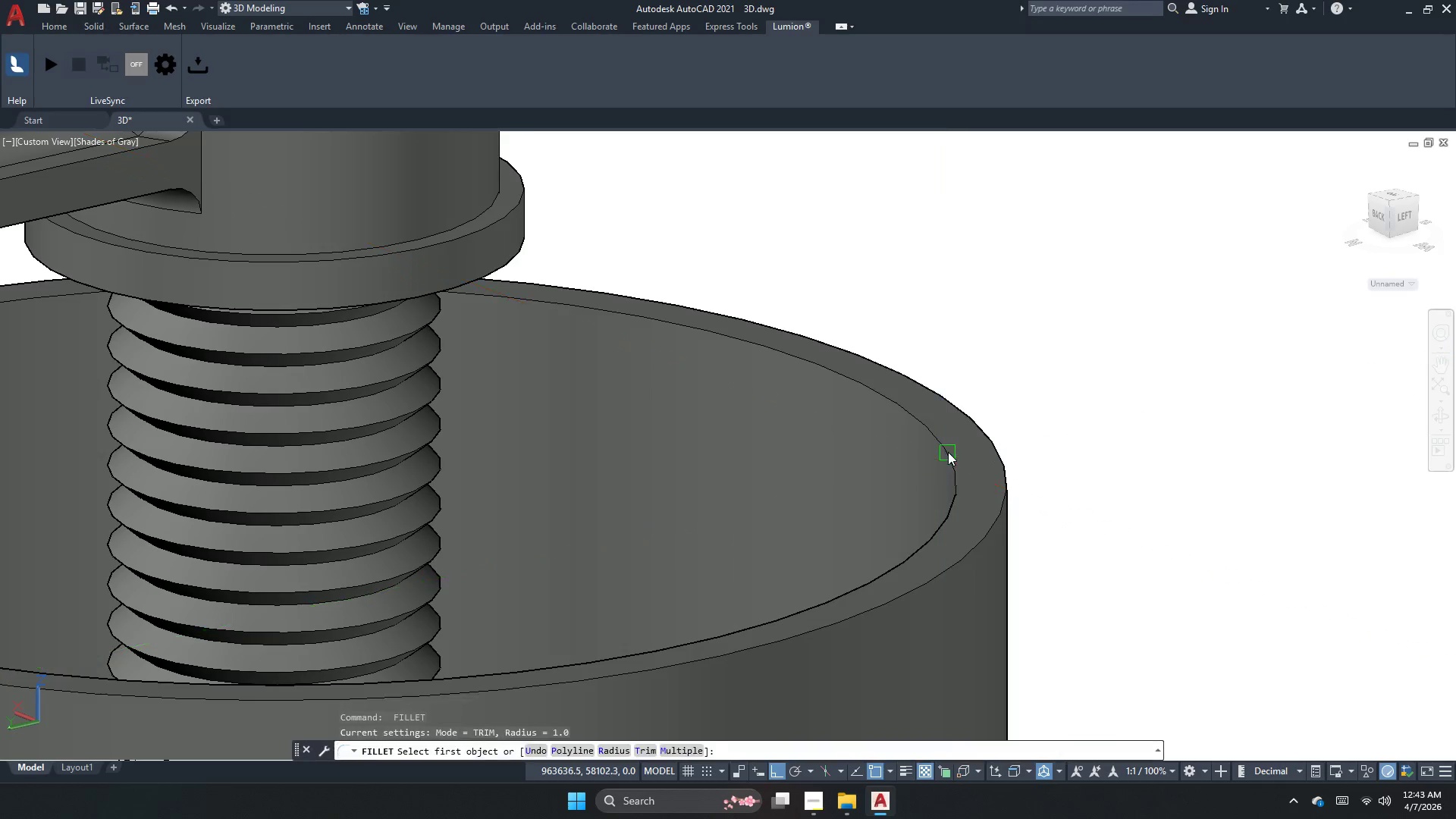 
left_click([948, 452])
 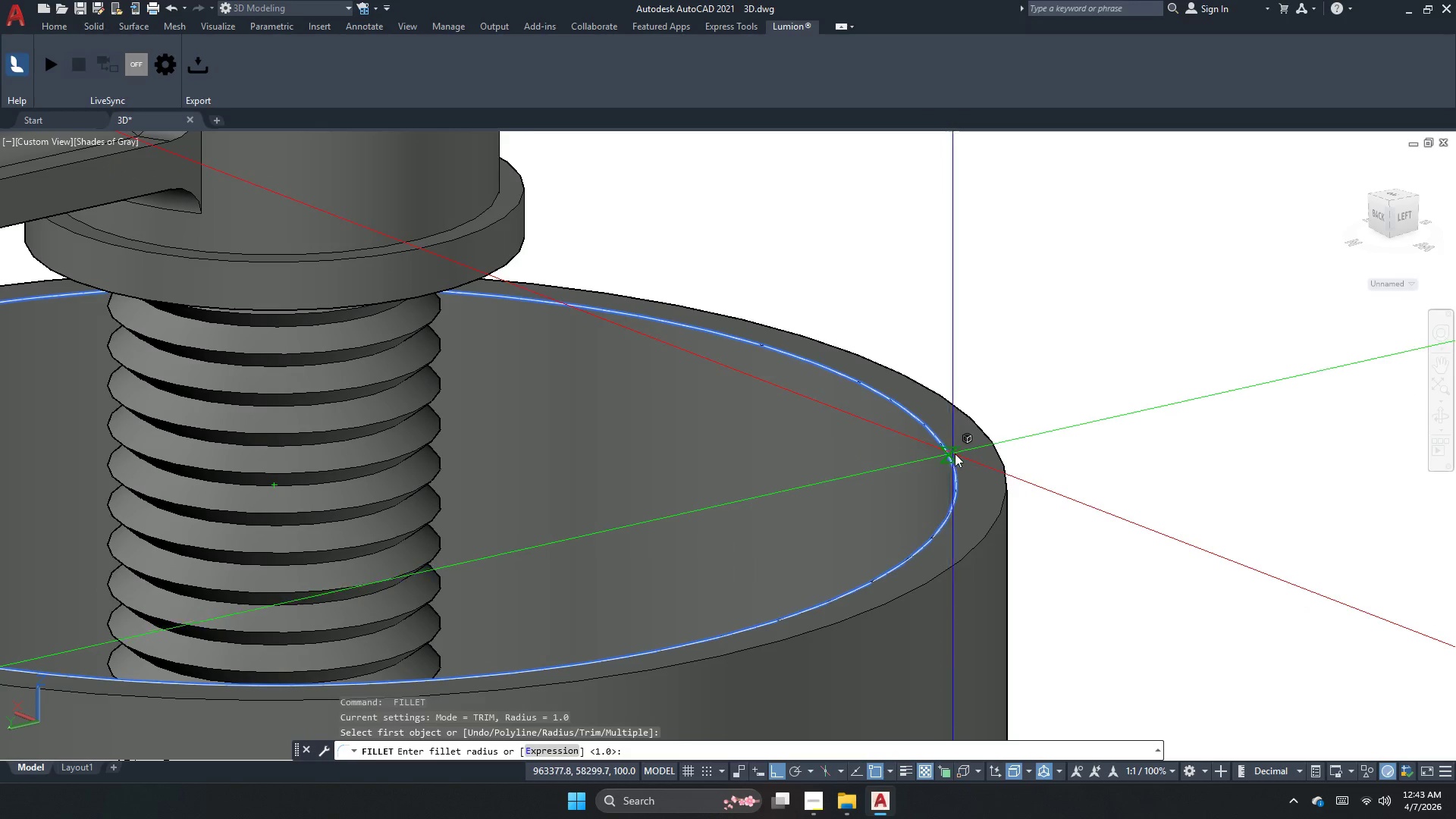 
key(Space)
 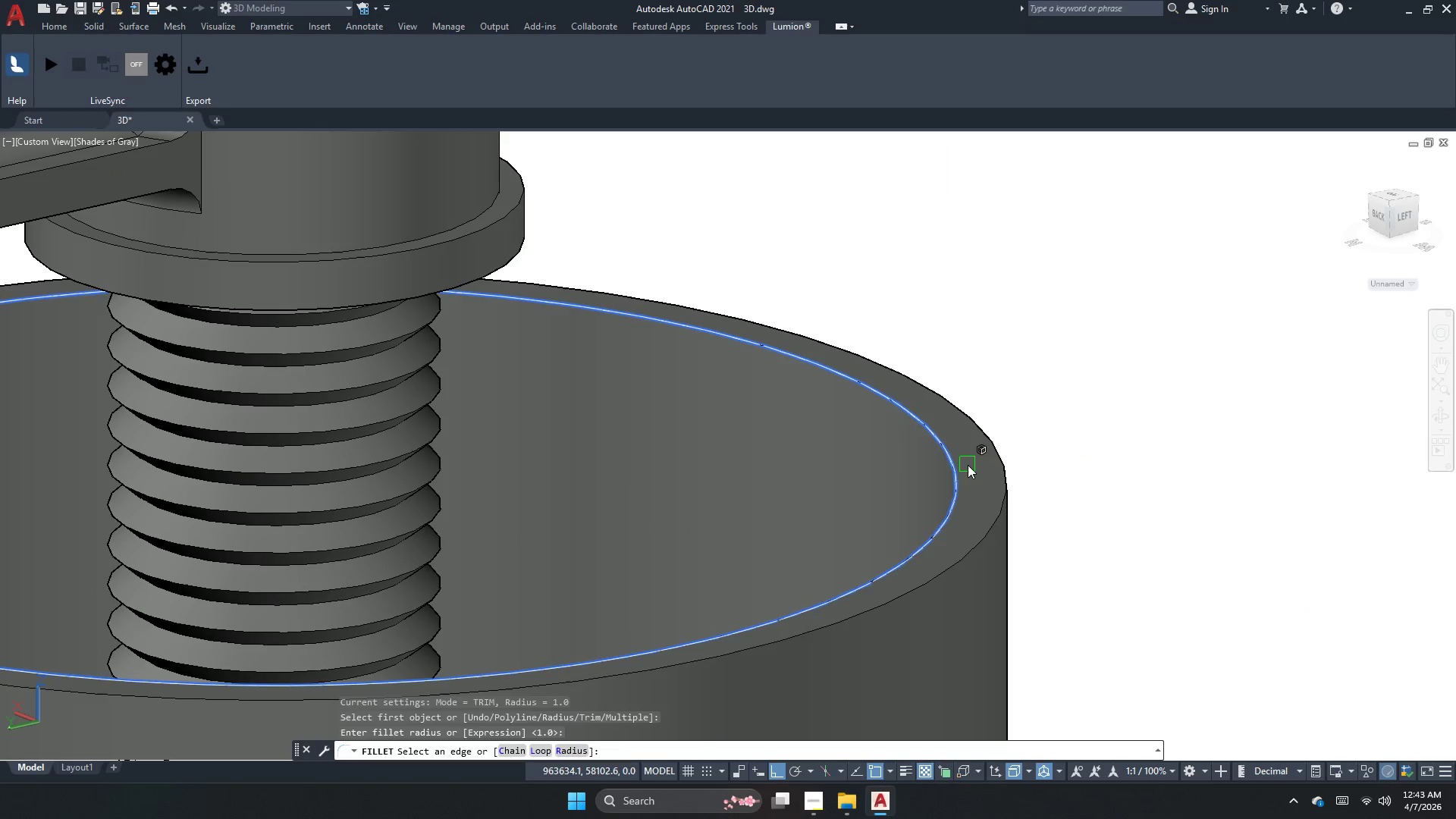 
key(Space)
 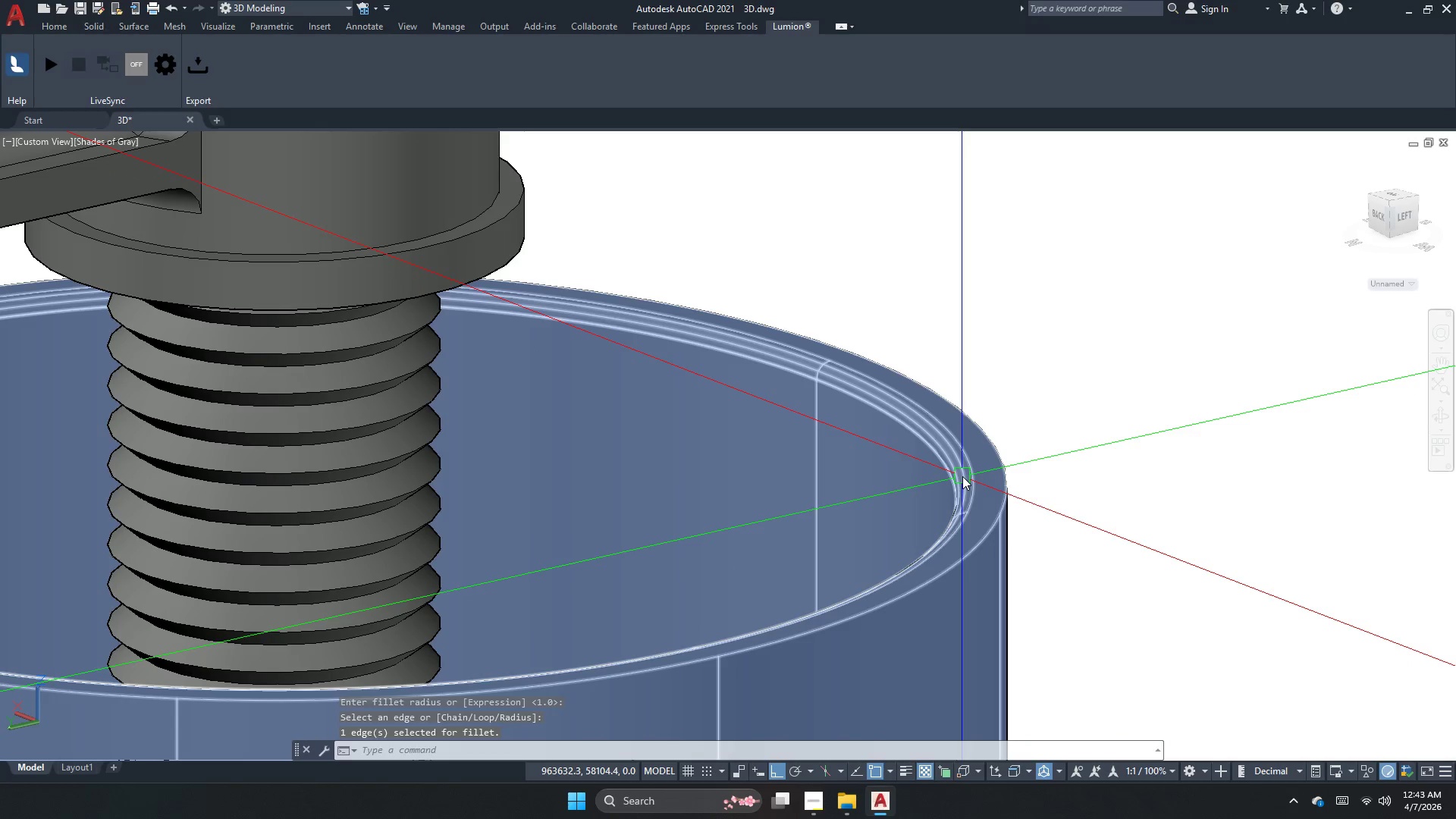 
key(Escape)
 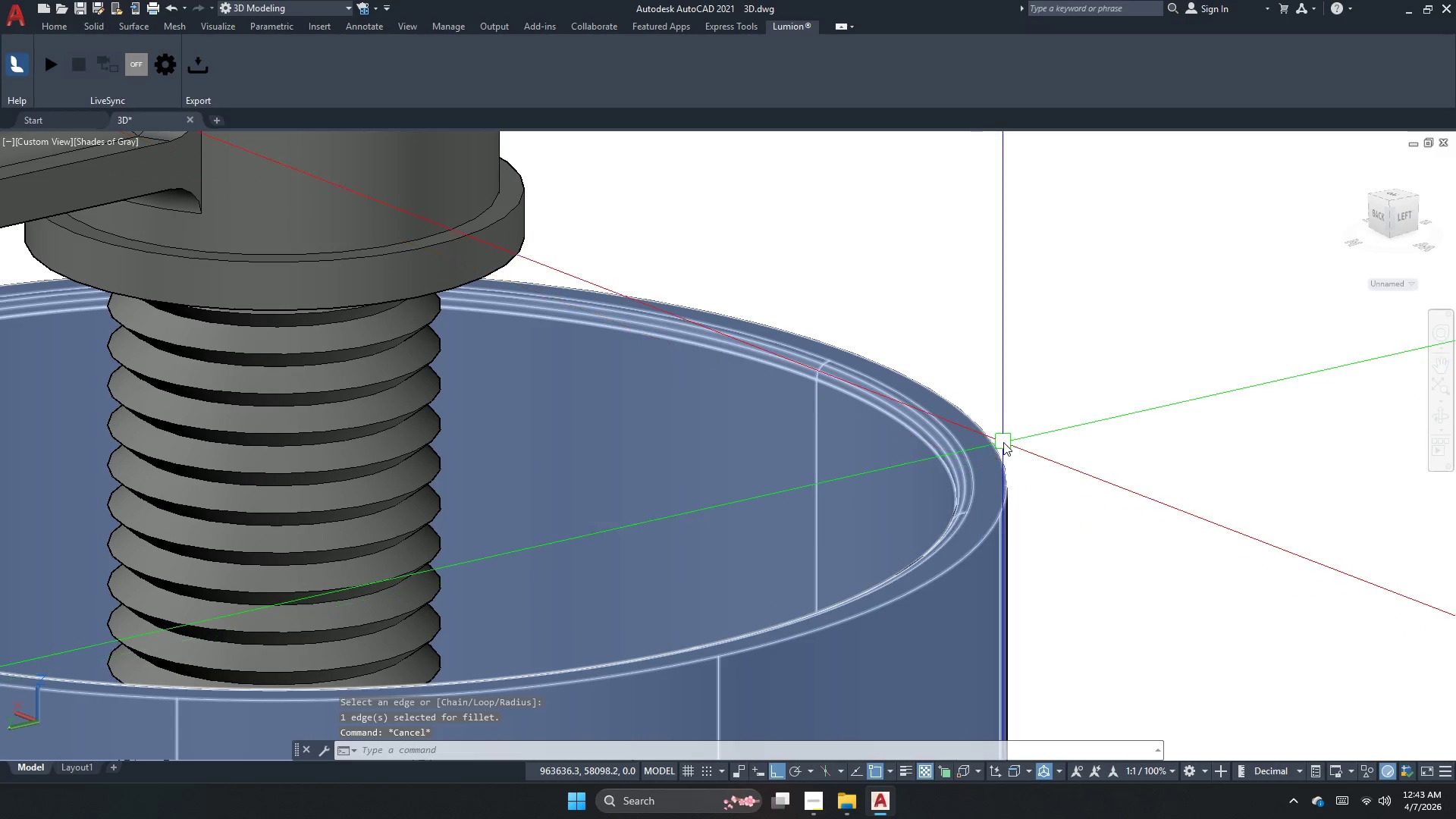 
key(Space)
 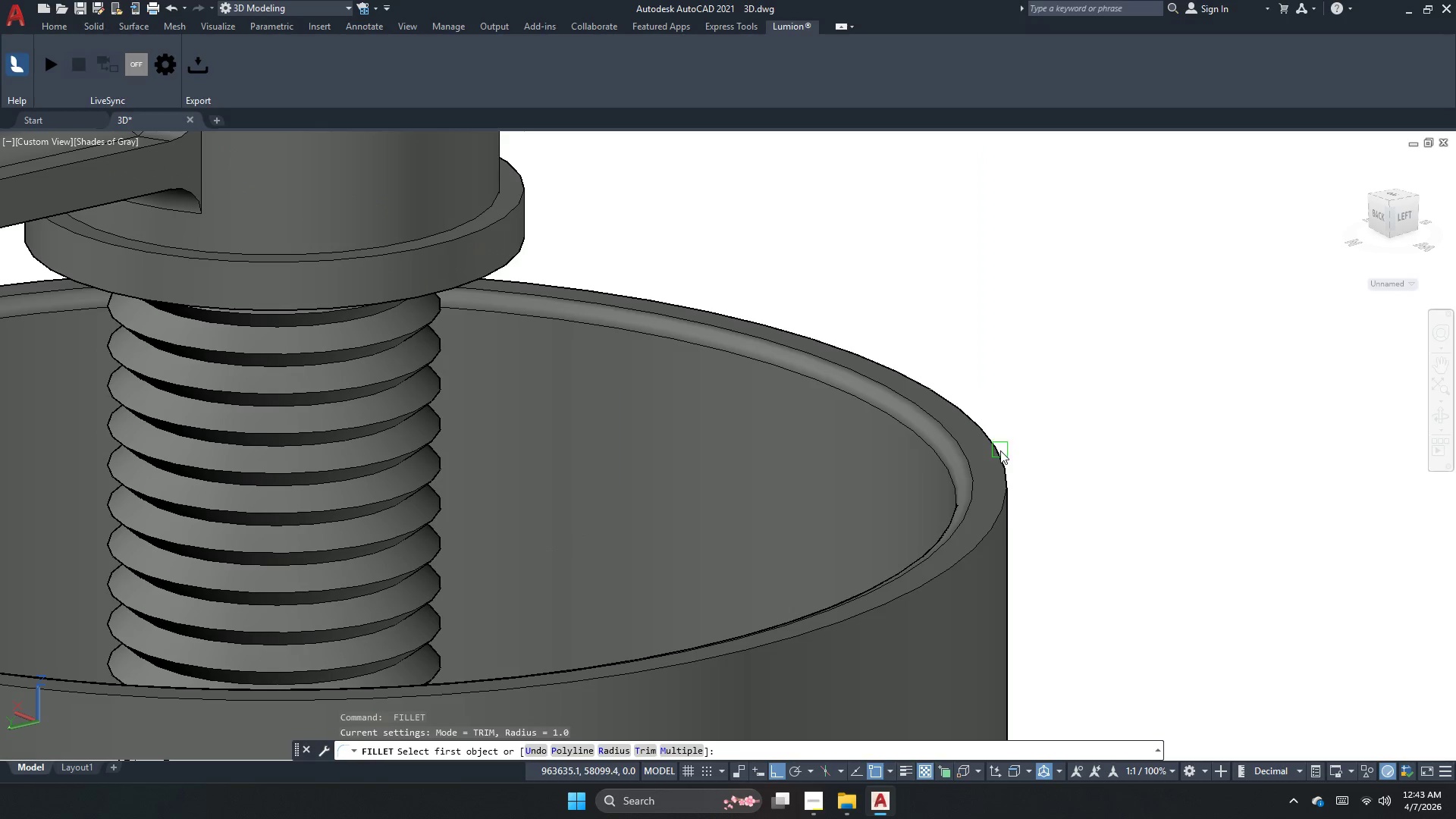 
left_click([1000, 450])
 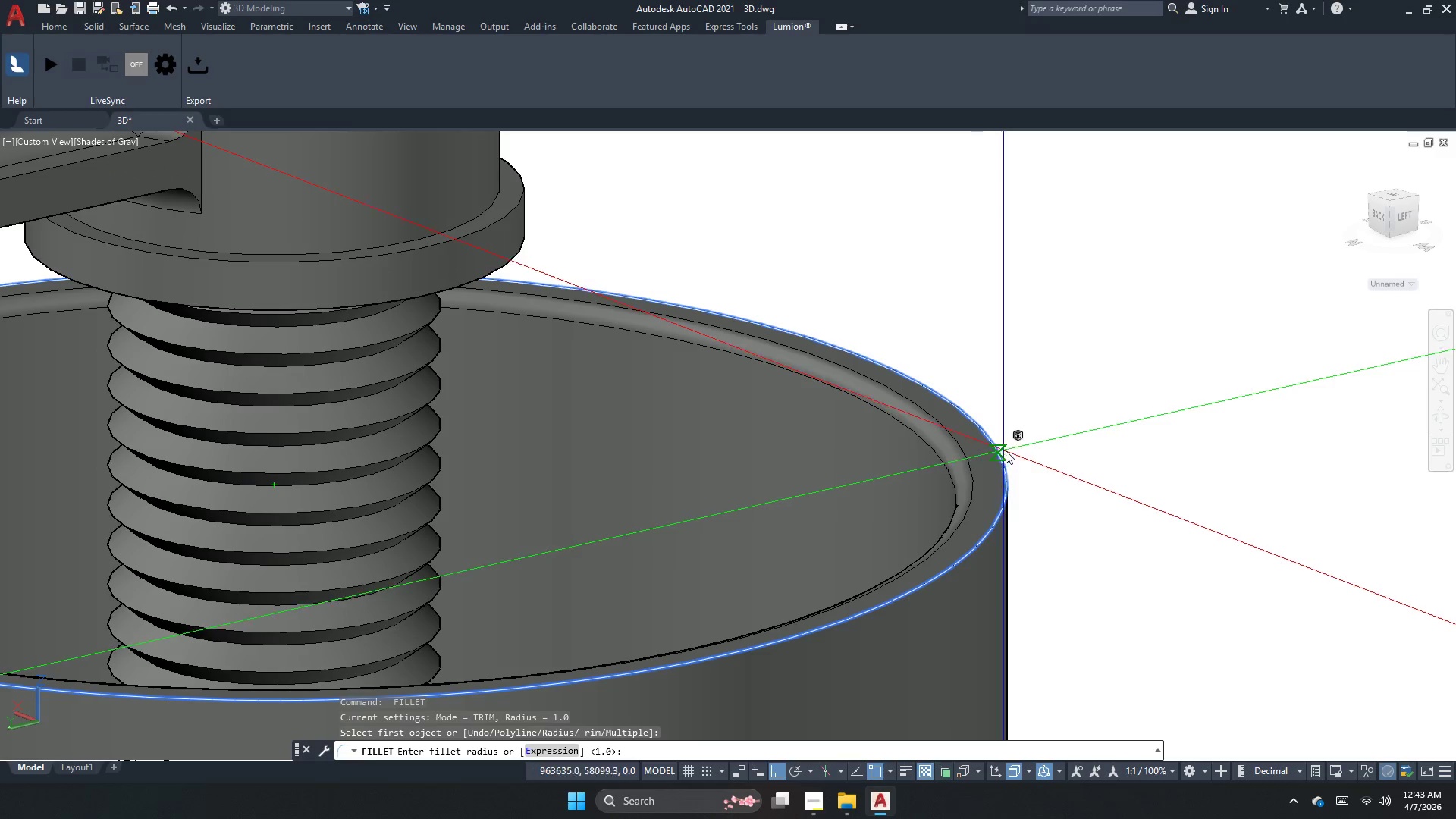 
key(Space)
 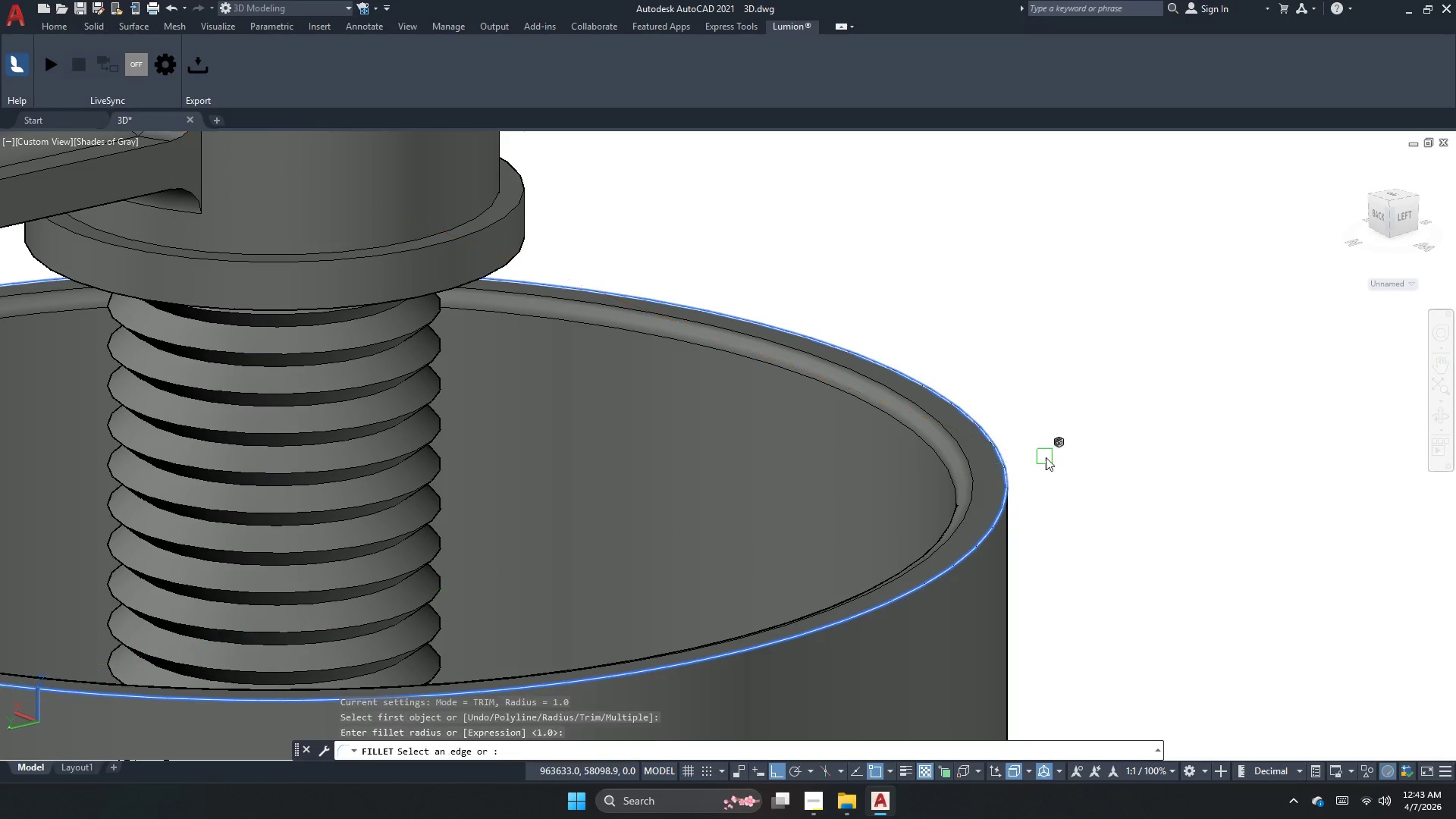 
key(Space)
 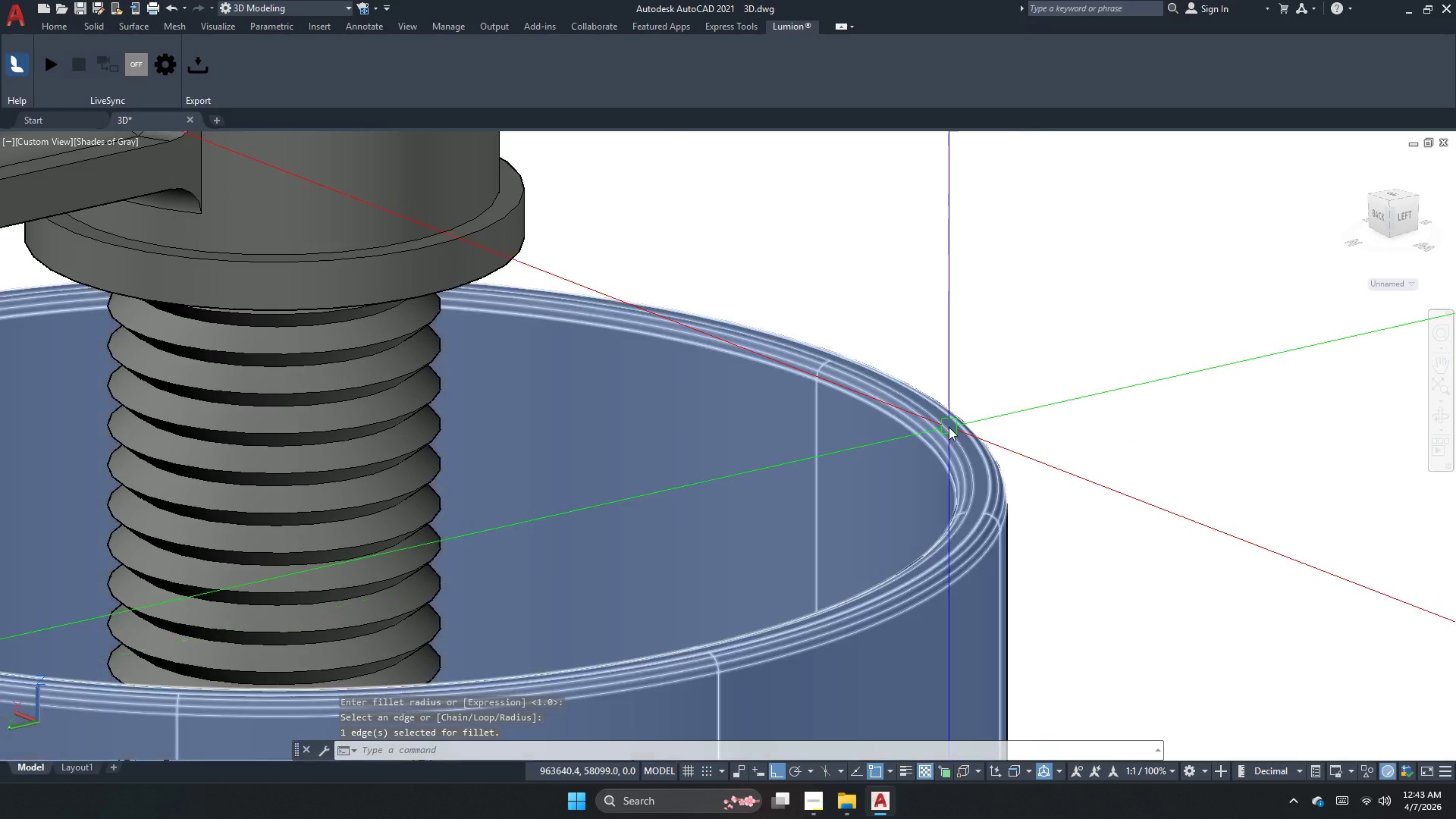 
key(Escape)
 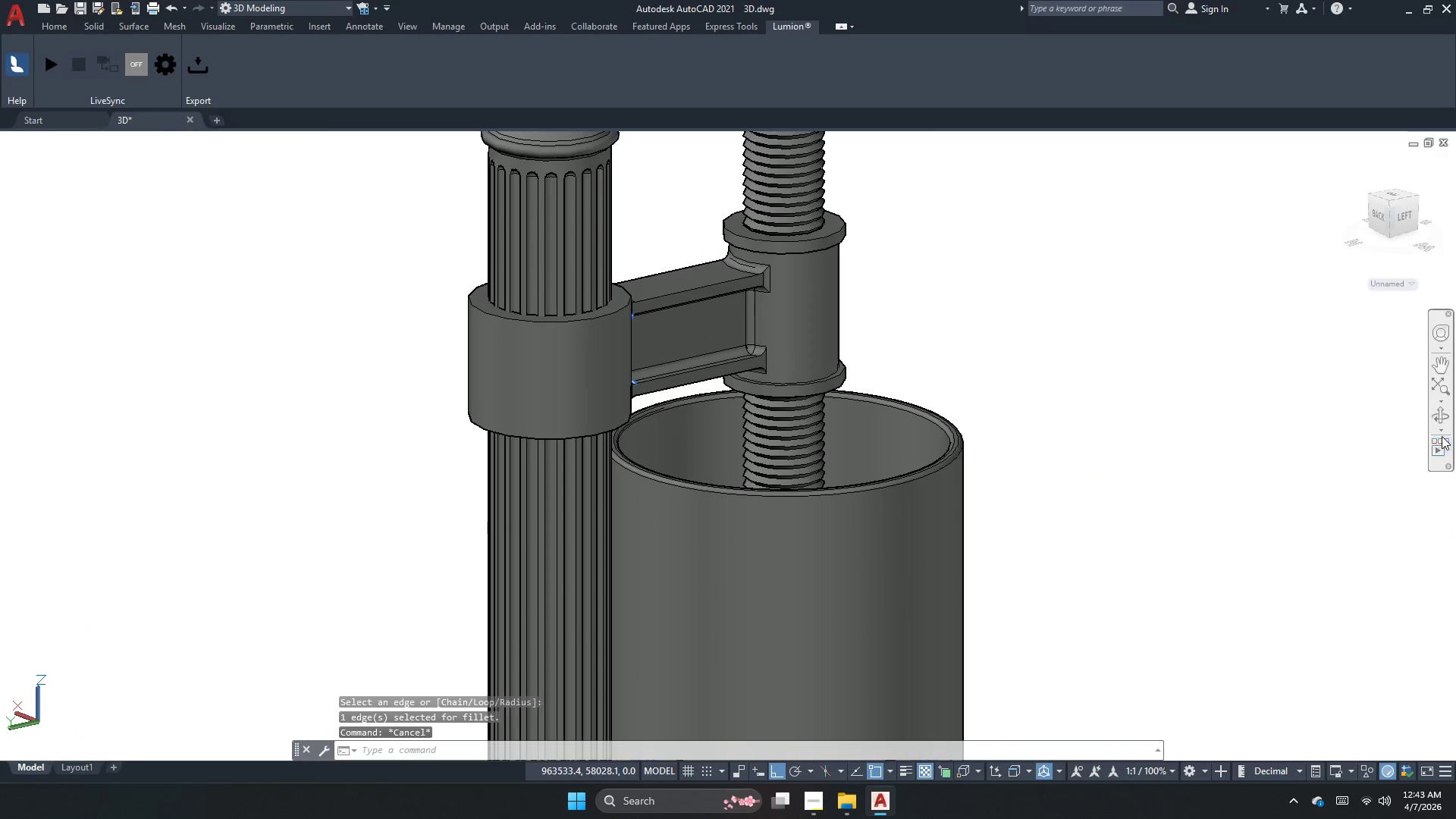 
scroll: coordinate [949, 426], scroll_direction: down, amount: 3.0
 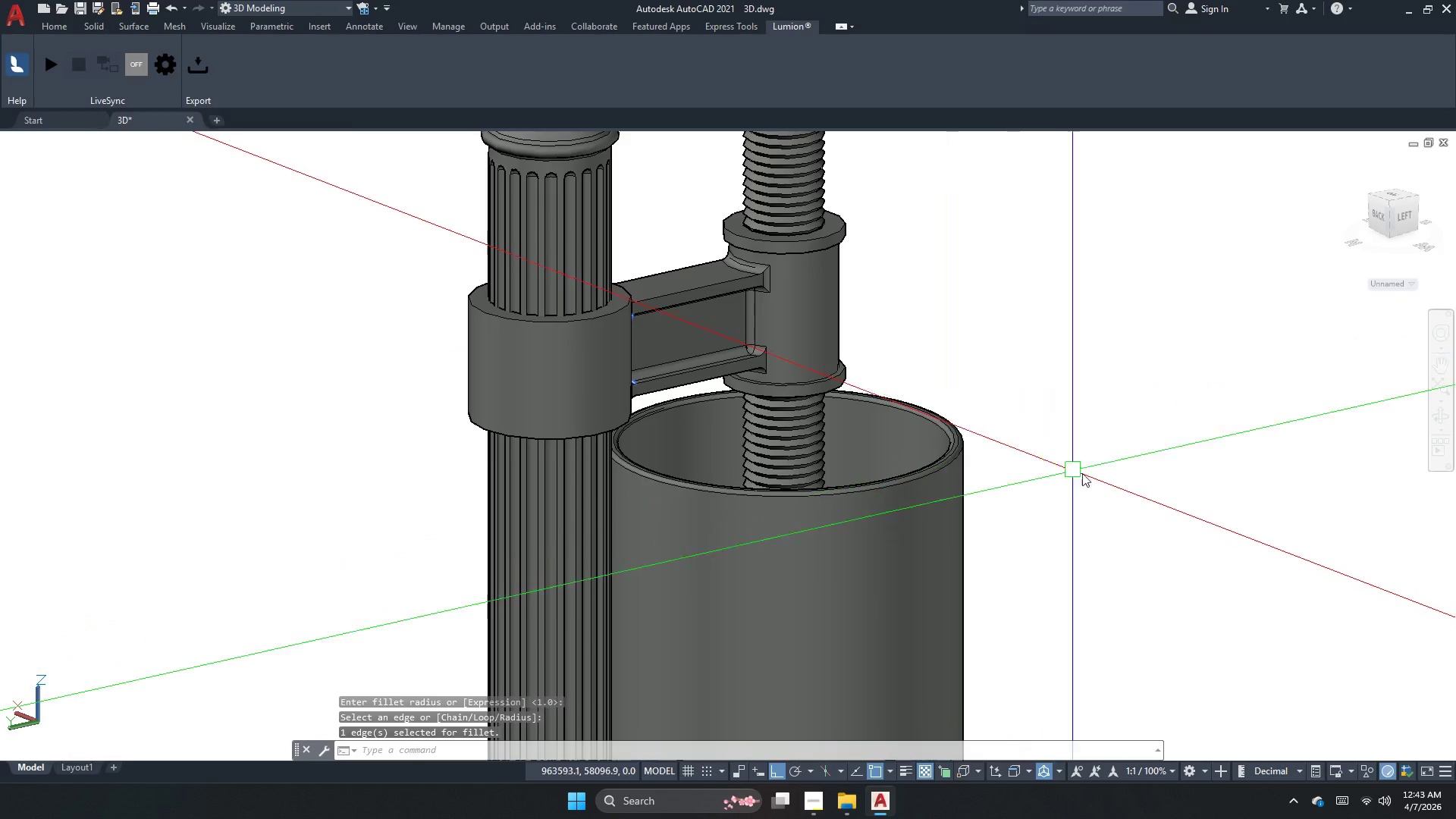 
left_click([1439, 417])
 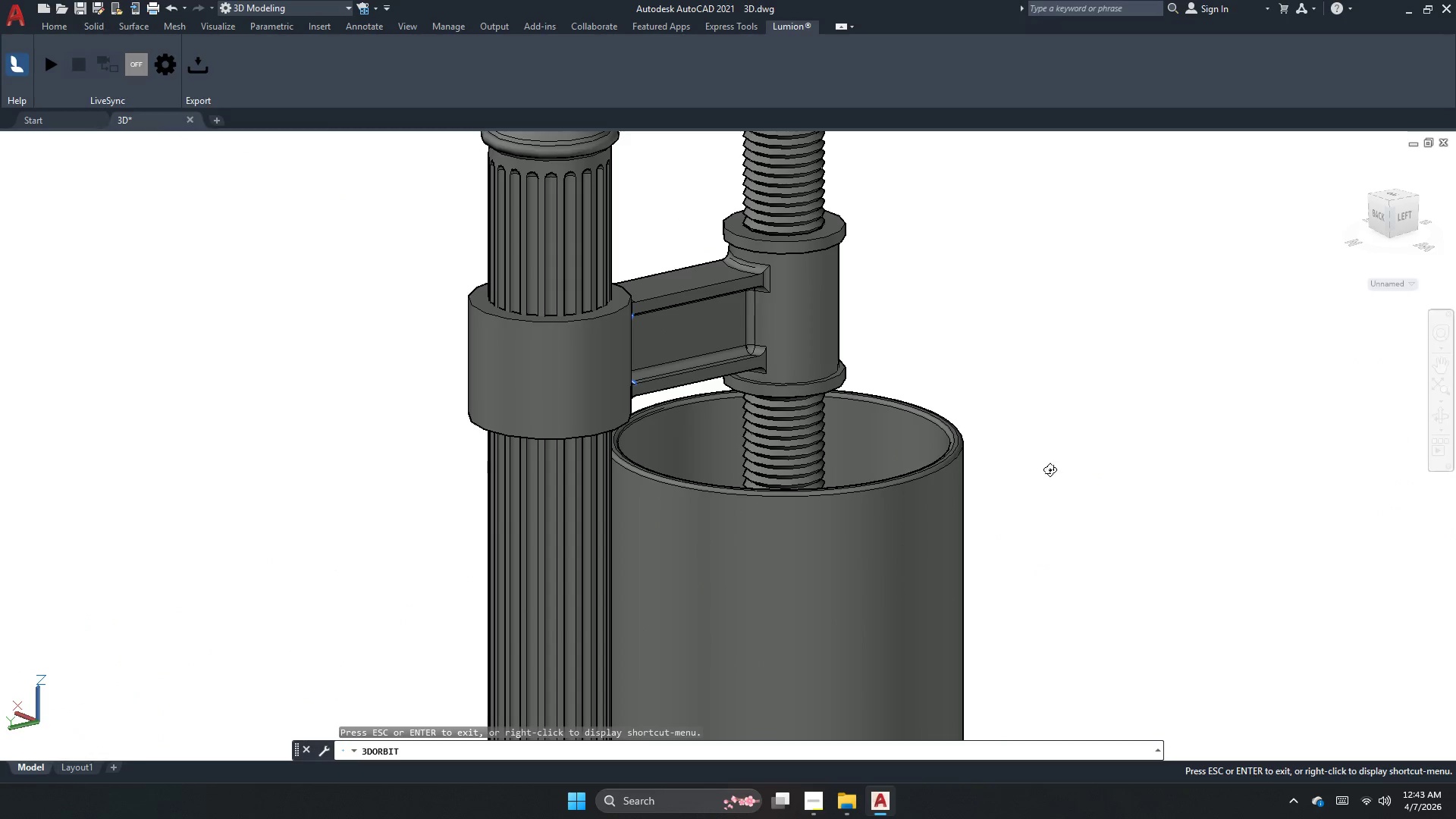 
left_click_drag(start_coordinate=[1045, 469], to_coordinate=[900, 462])
 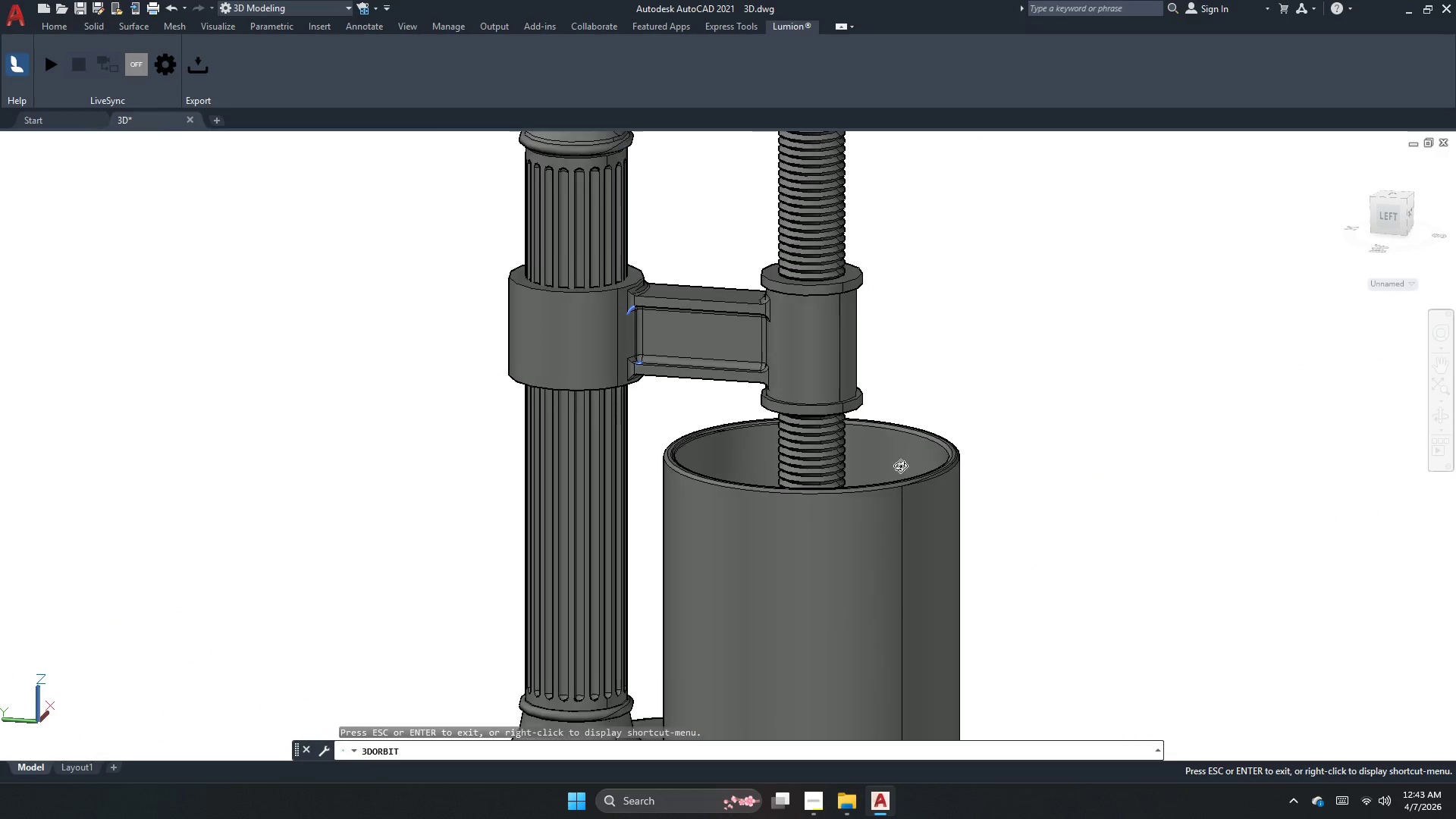 
scroll: coordinate [900, 471], scroll_direction: down, amount: 6.0
 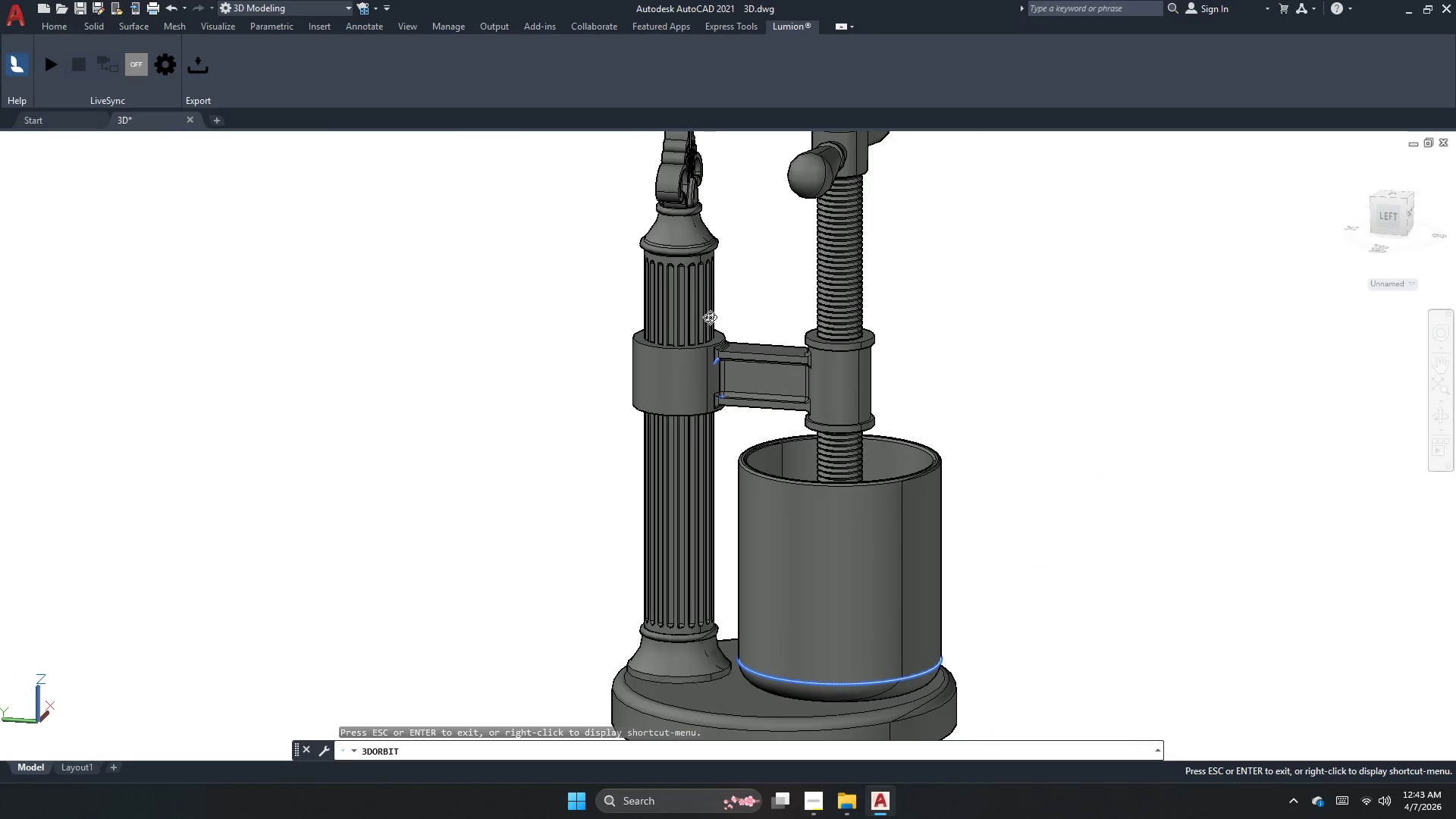 
left_click_drag(start_coordinate=[697, 359], to_coordinate=[659, 384])
 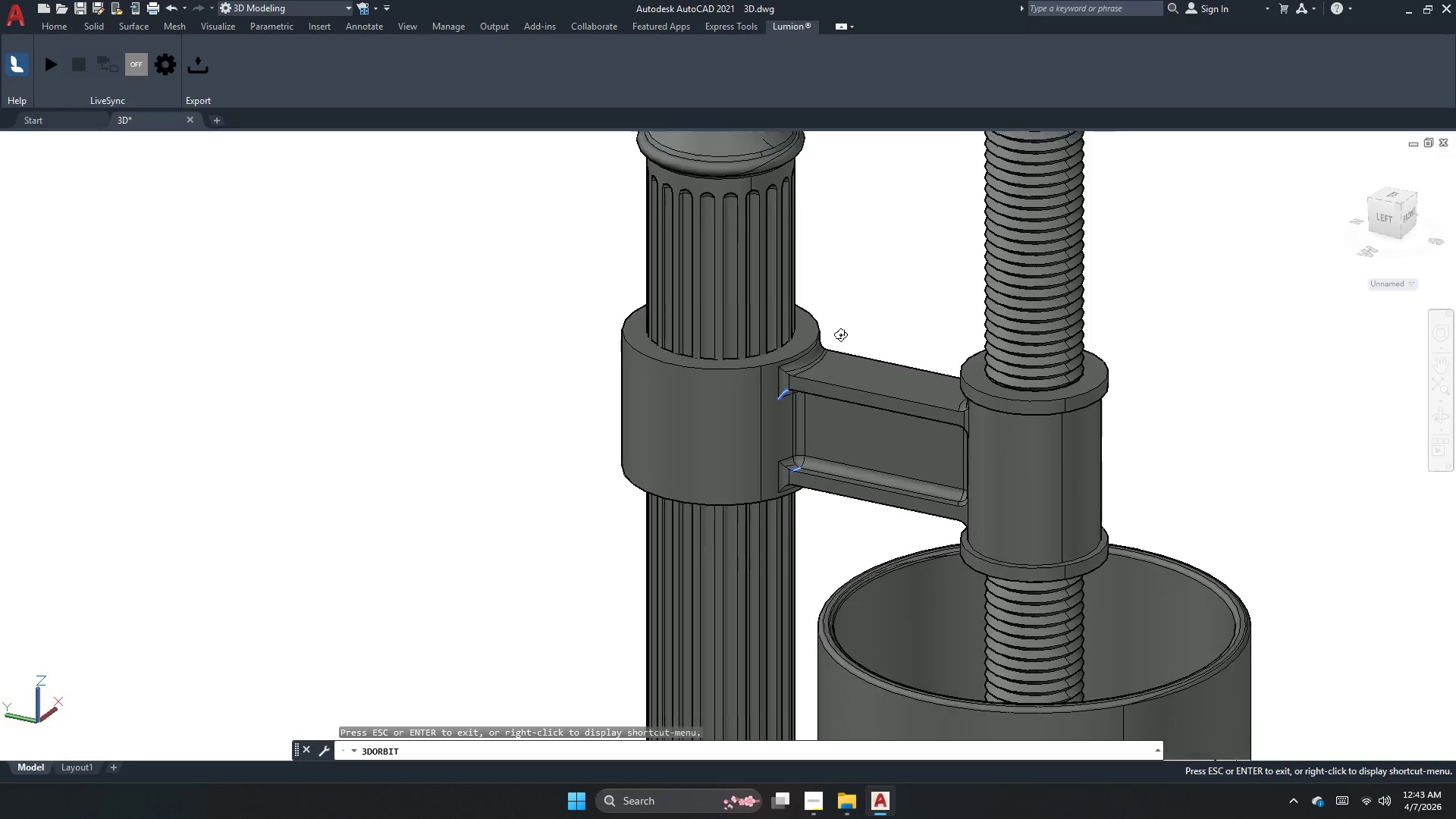 
scroll: coordinate [670, 340], scroll_direction: up, amount: 10.0
 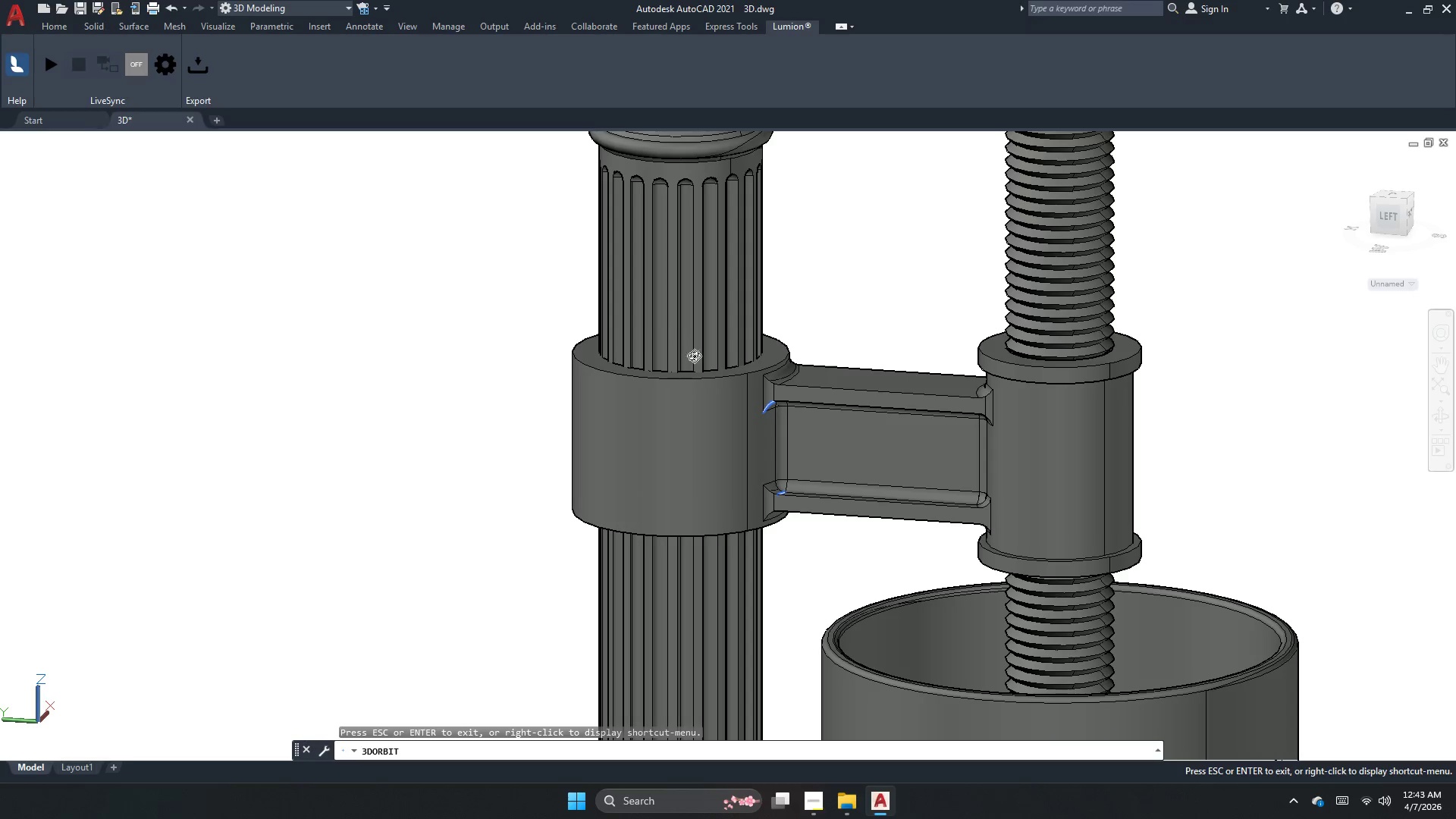 
left_click_drag(start_coordinate=[1048, 482], to_coordinate=[1098, 441])
 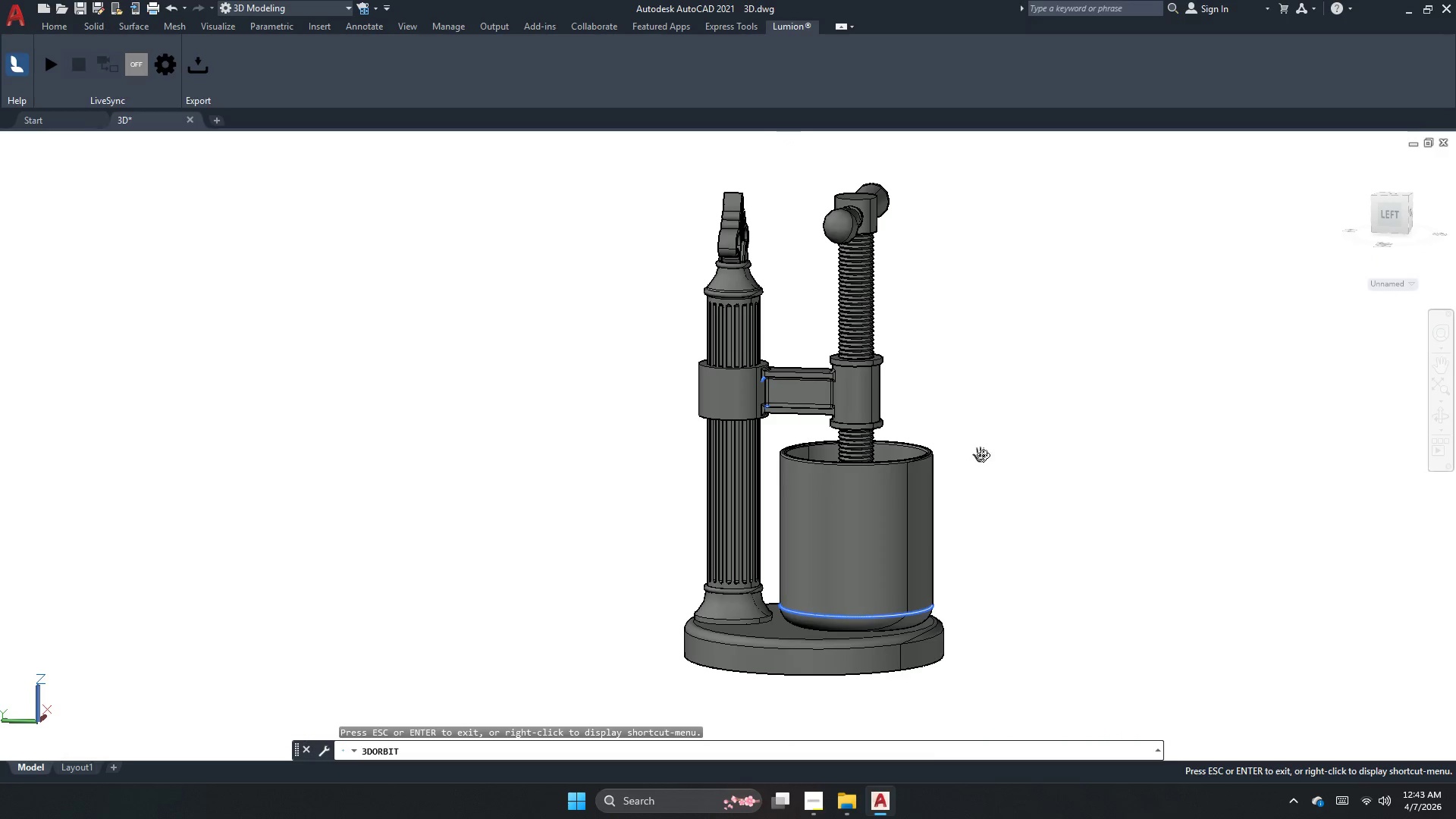 
scroll: coordinate [840, 340], scroll_direction: down, amount: 12.0
 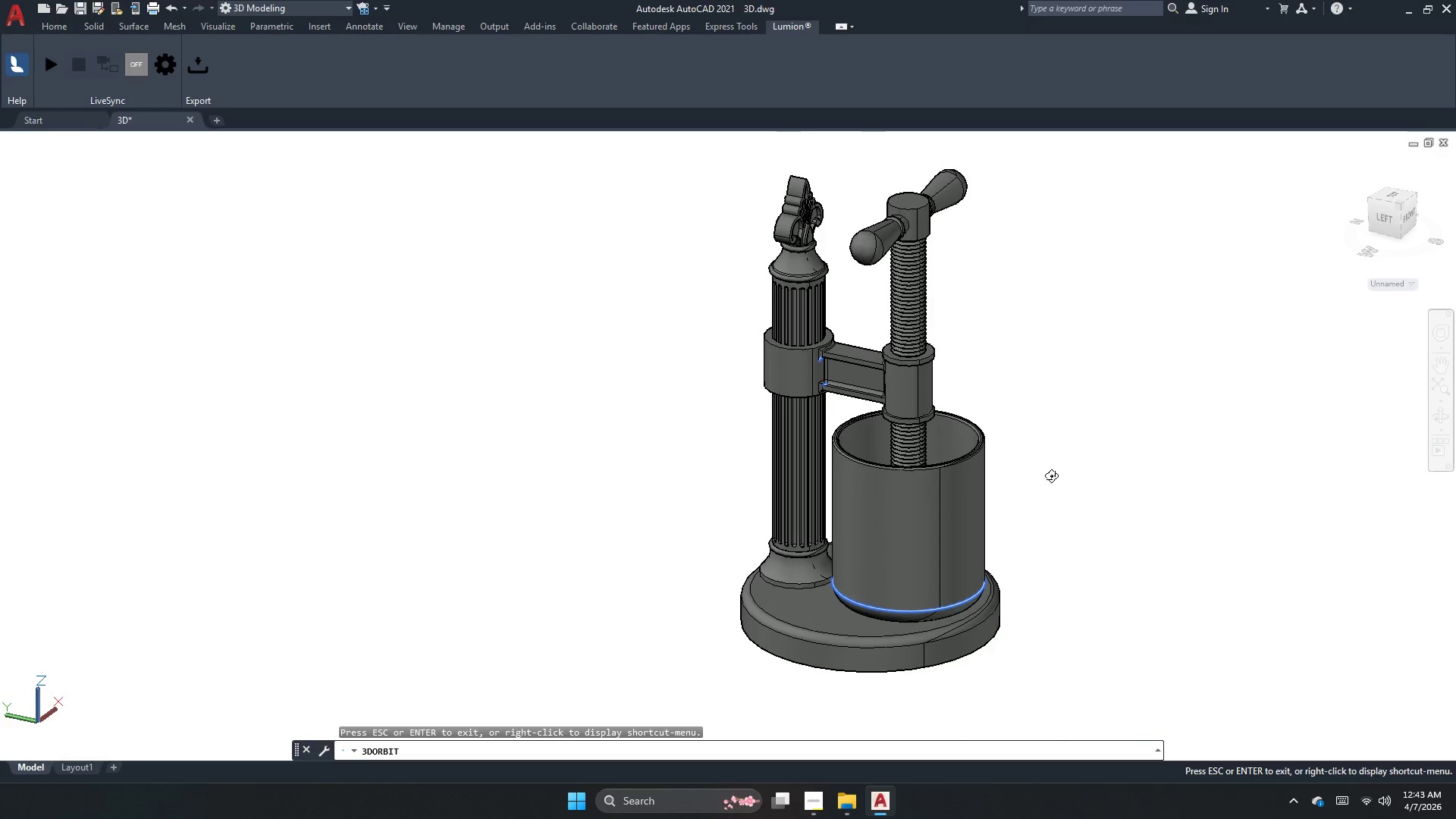 
left_click_drag(start_coordinate=[973, 425], to_coordinate=[929, 497])
 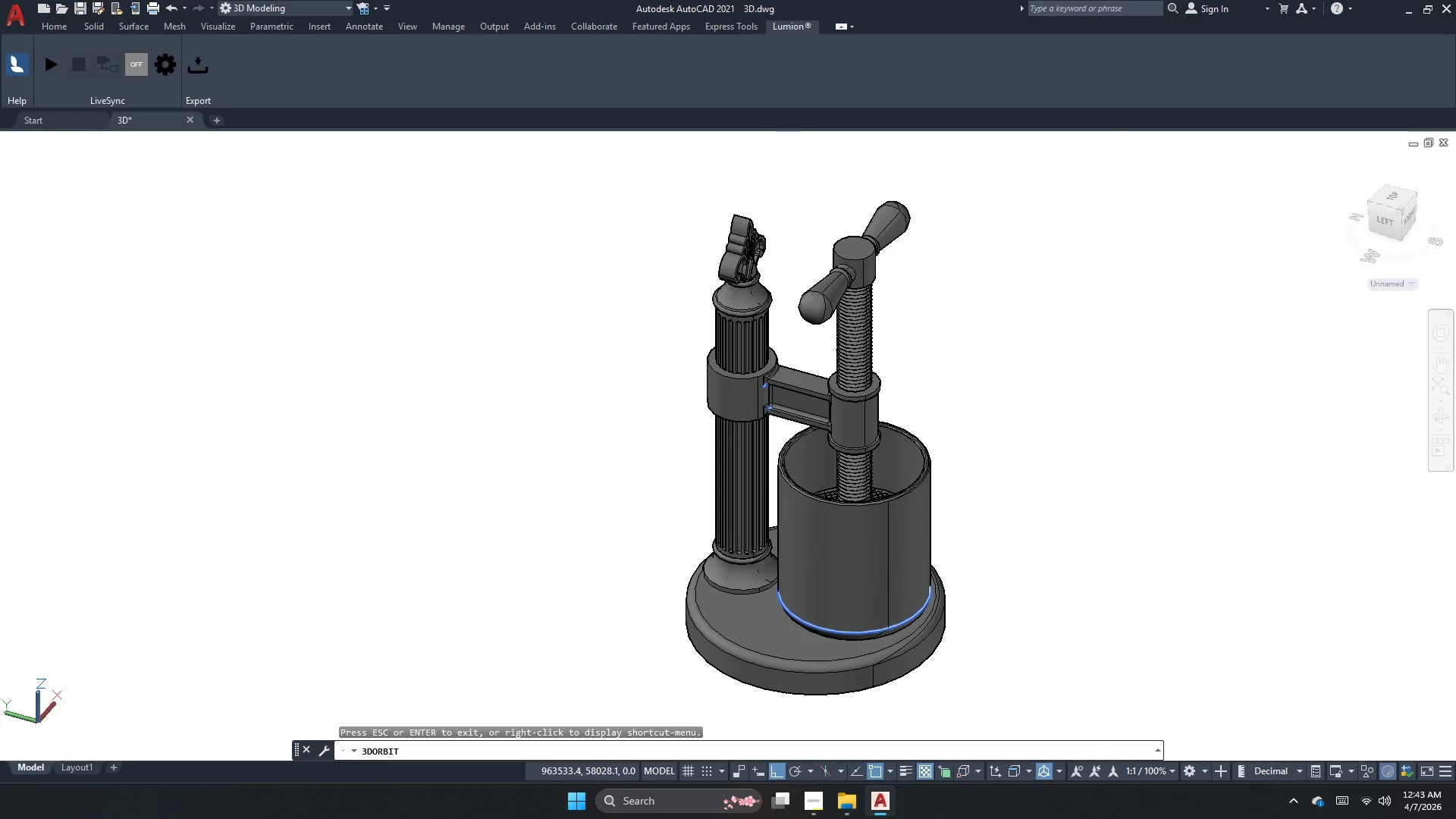 
key(Escape)
 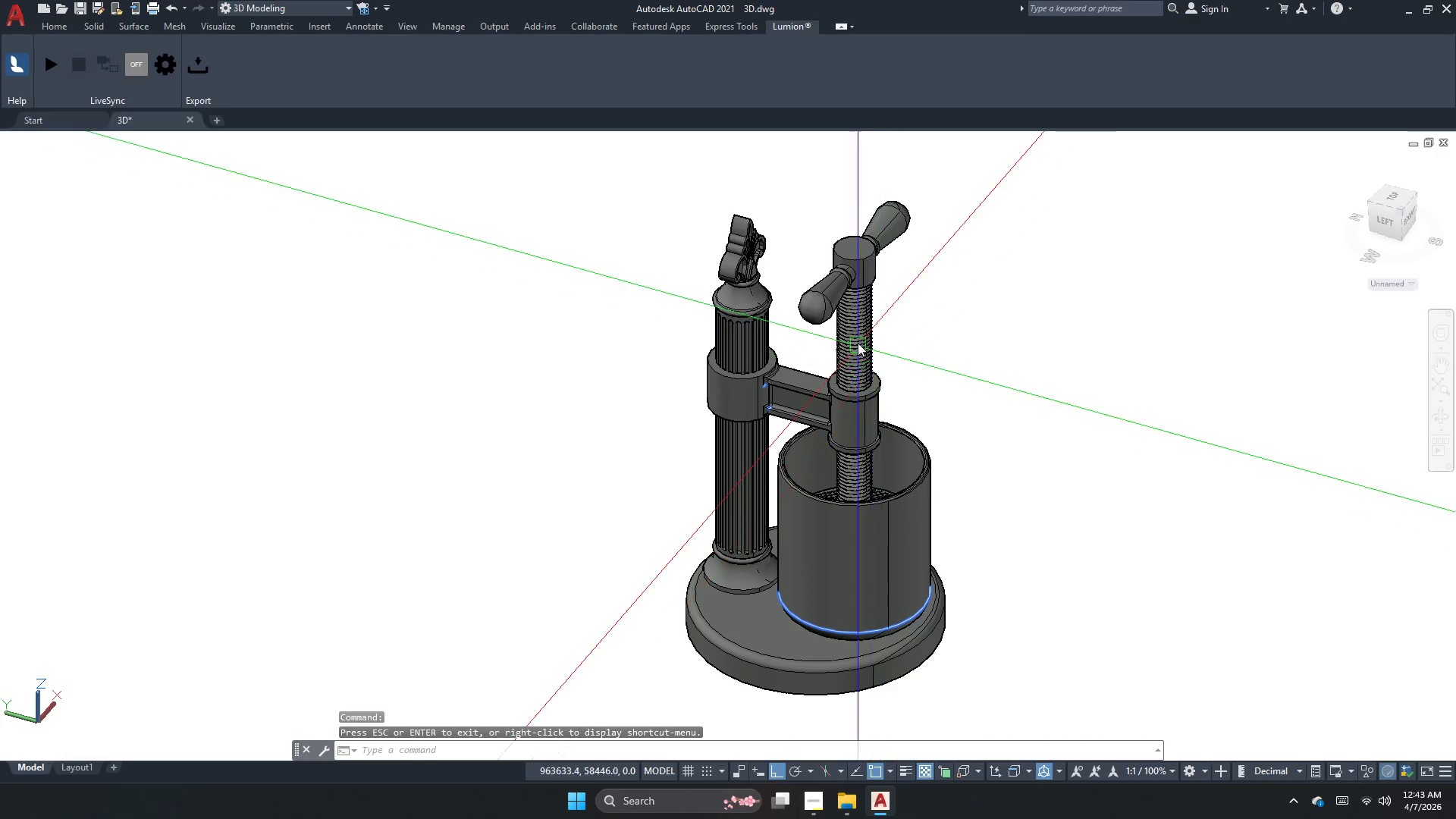 
left_click([855, 343])
 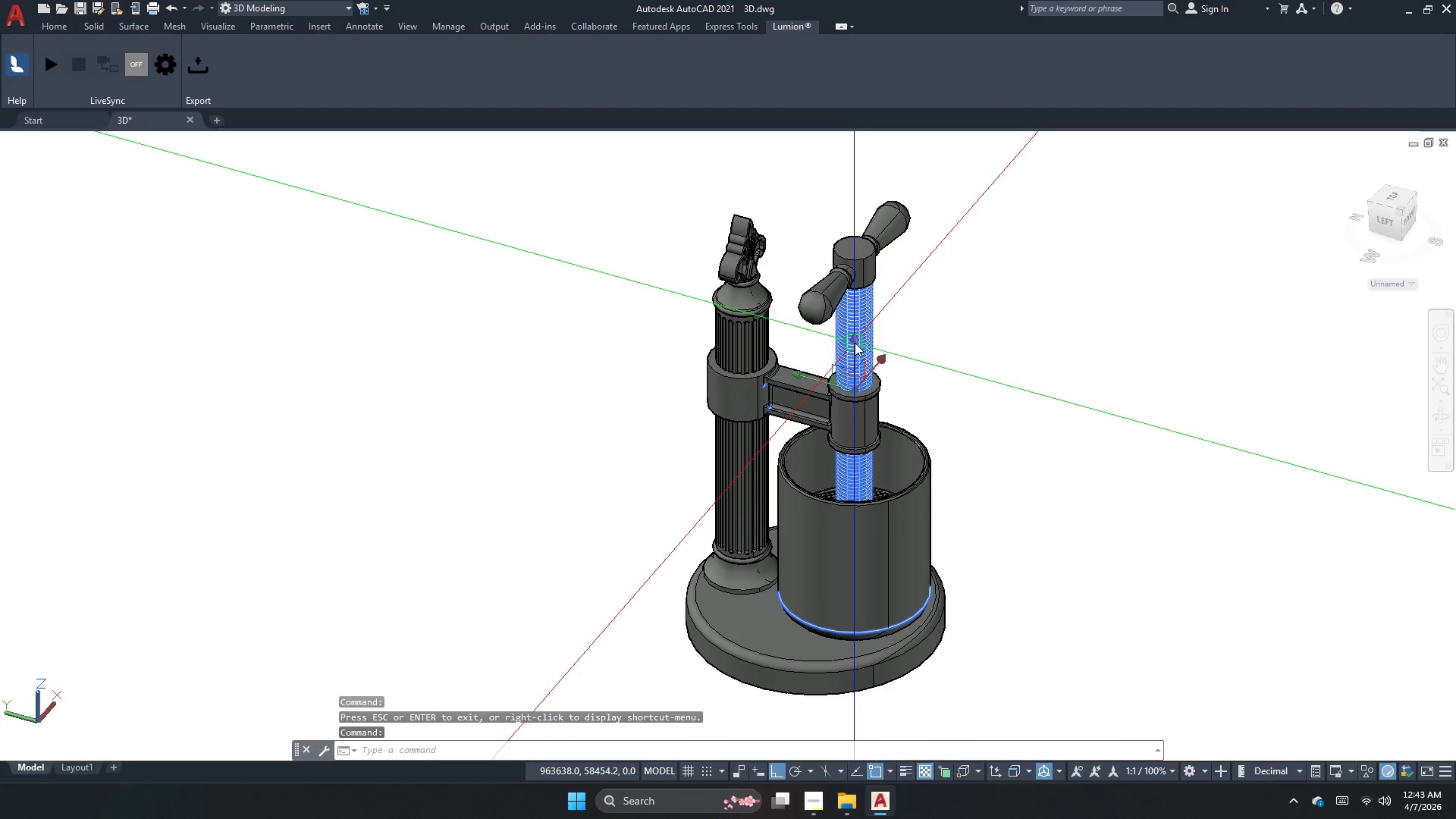 
key(M)
 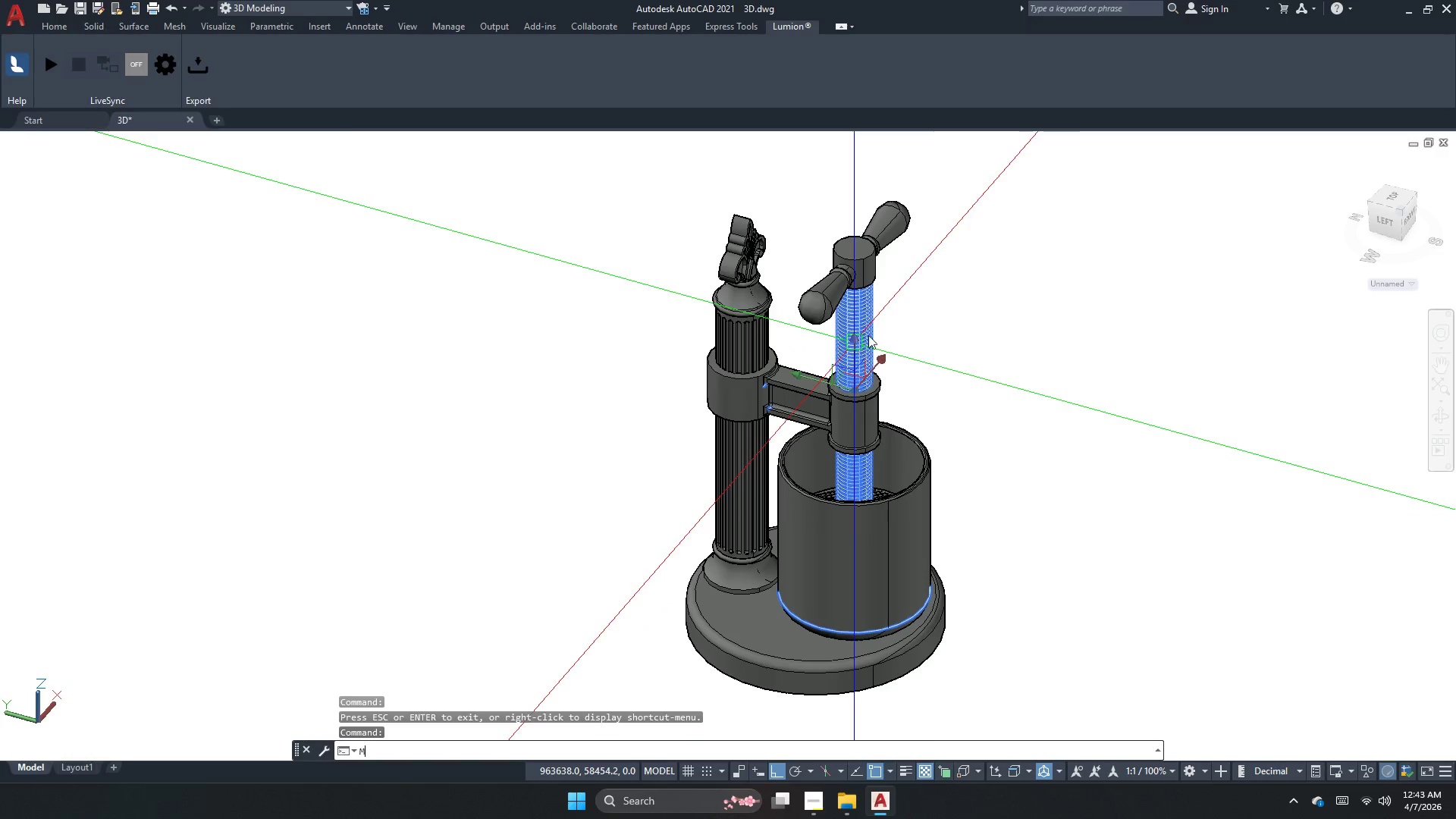 
key(Escape)
 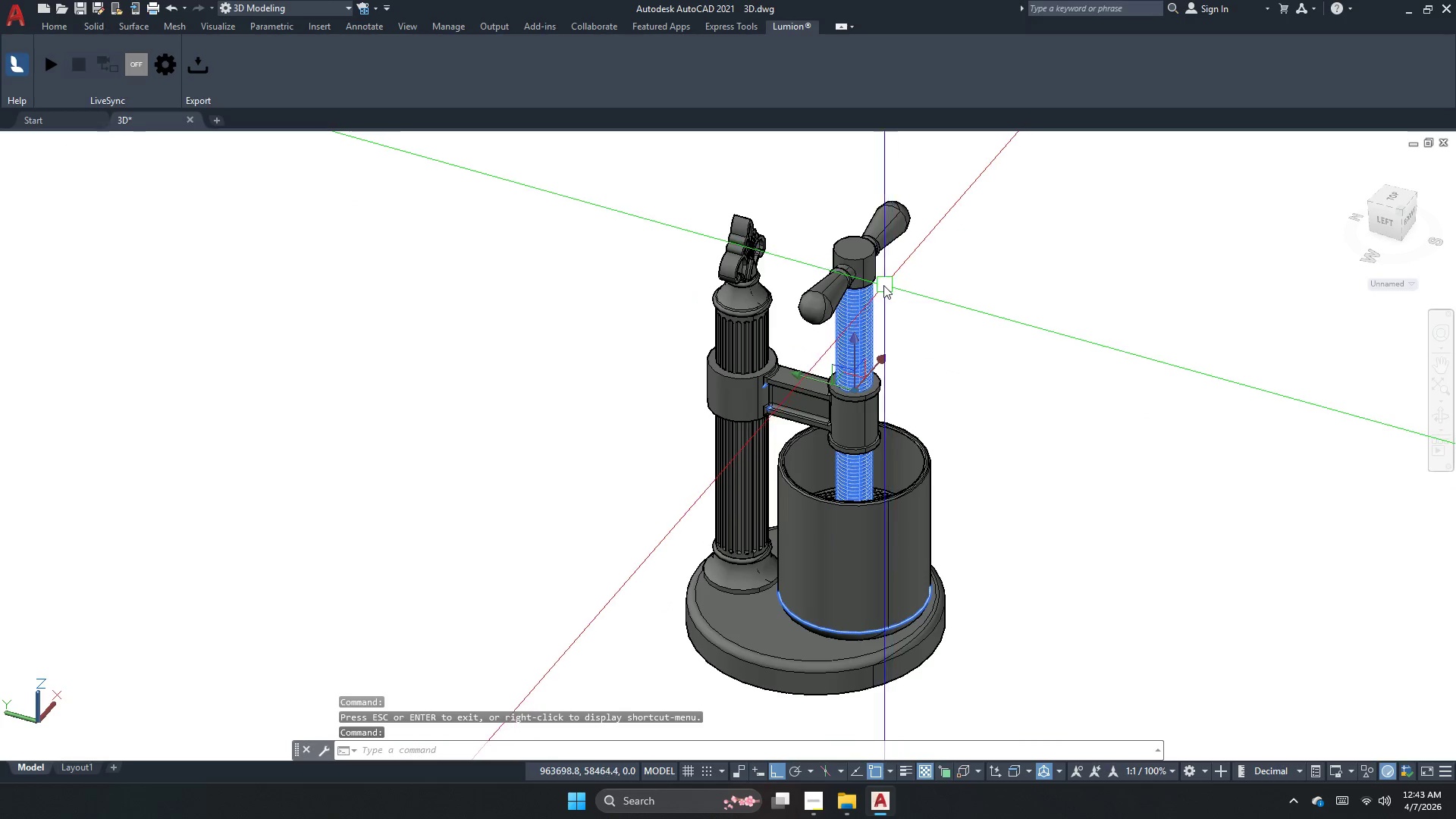 
key(Control+ControlLeft)
 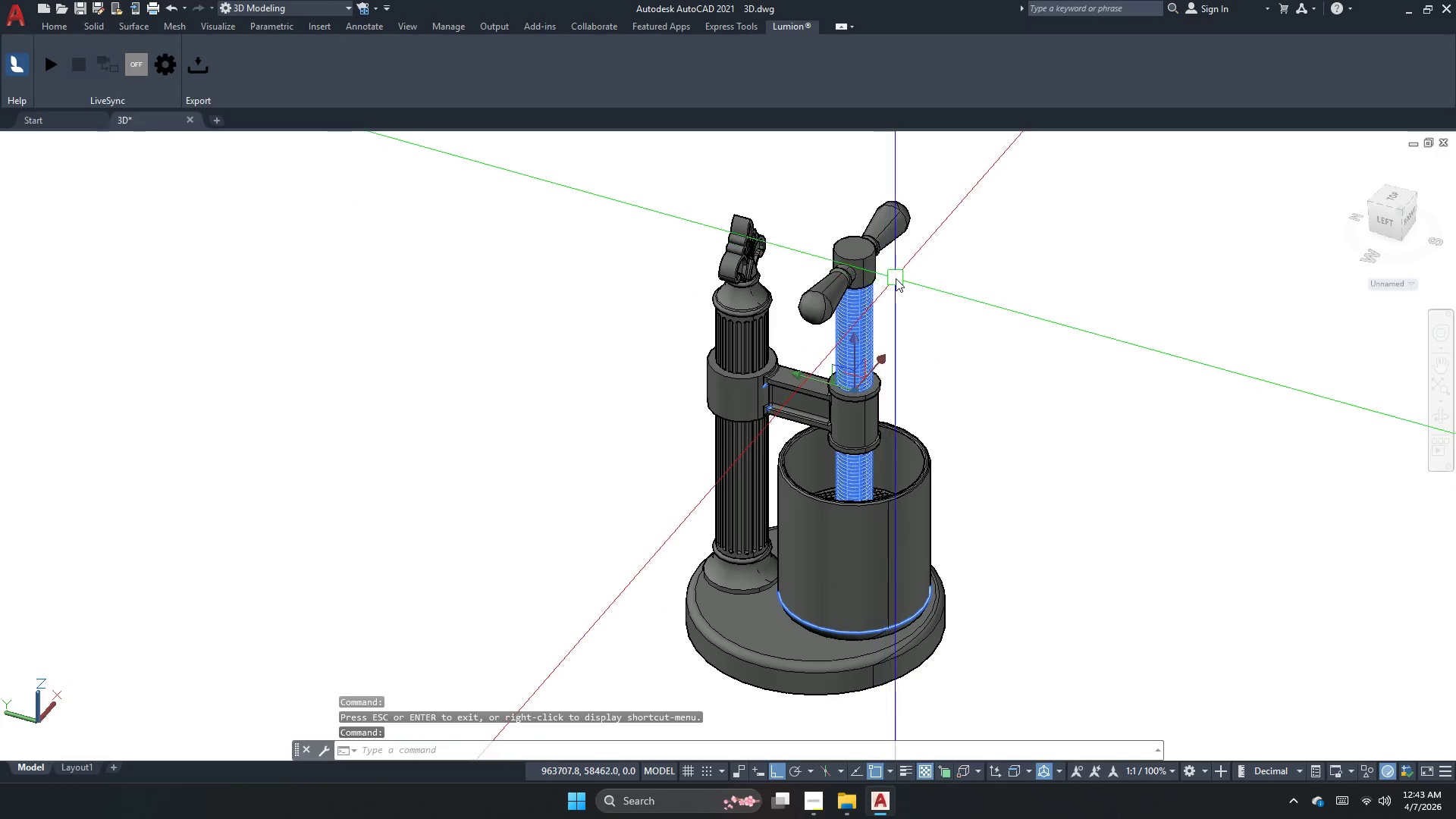 
key(Escape)
 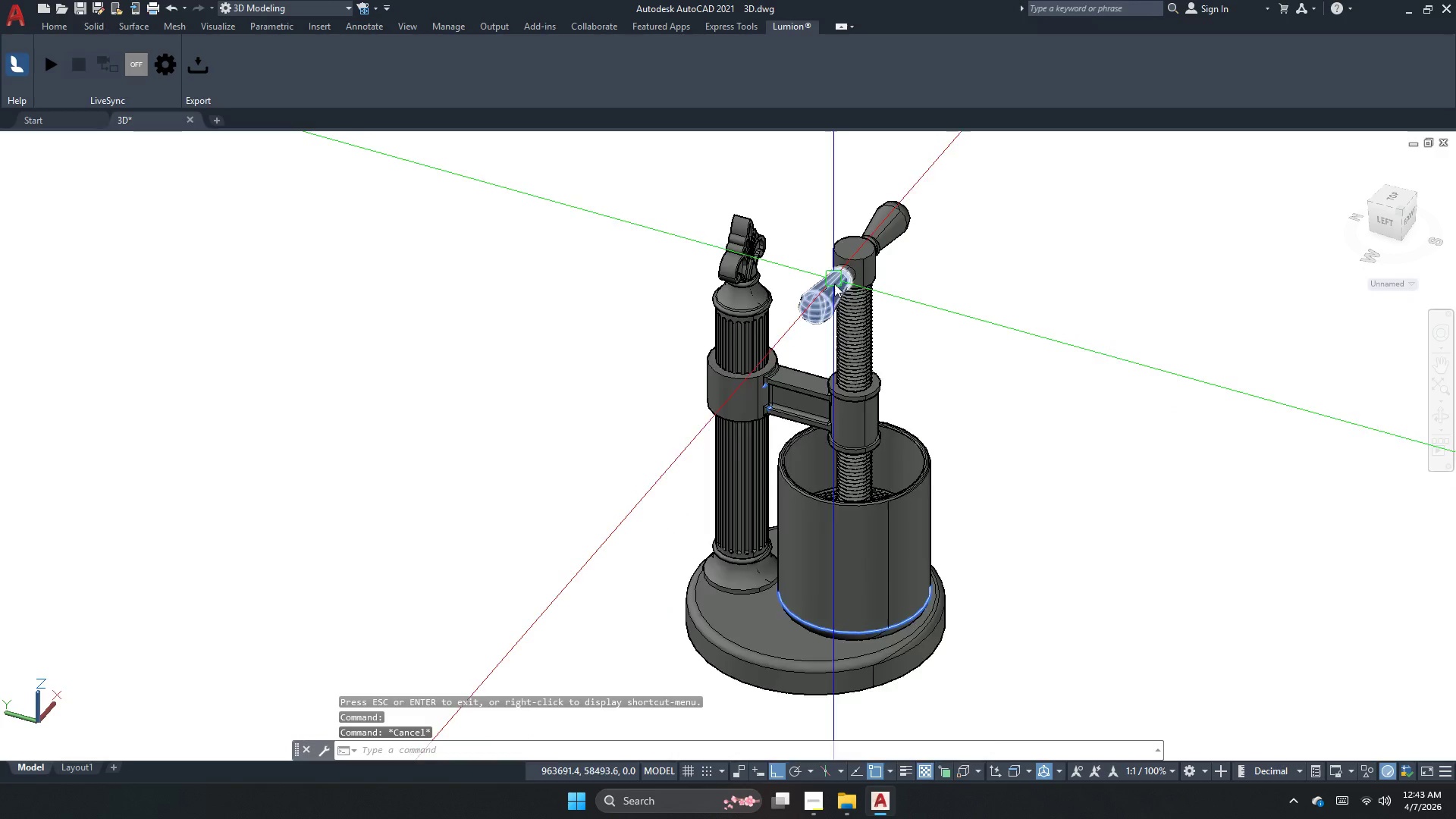 
scroll: coordinate [834, 285], scroll_direction: up, amount: 1.0
 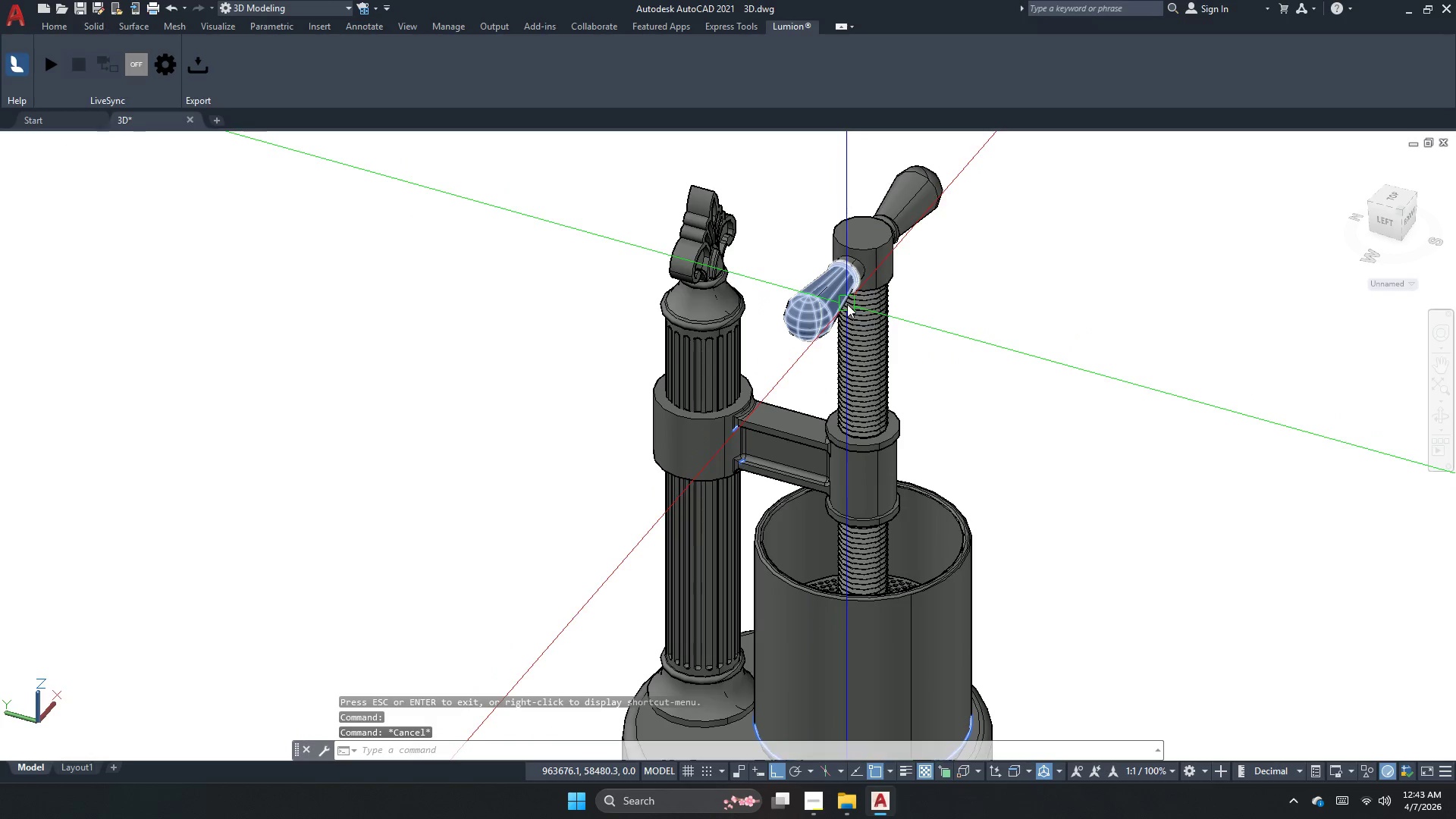 
left_click([875, 327])
 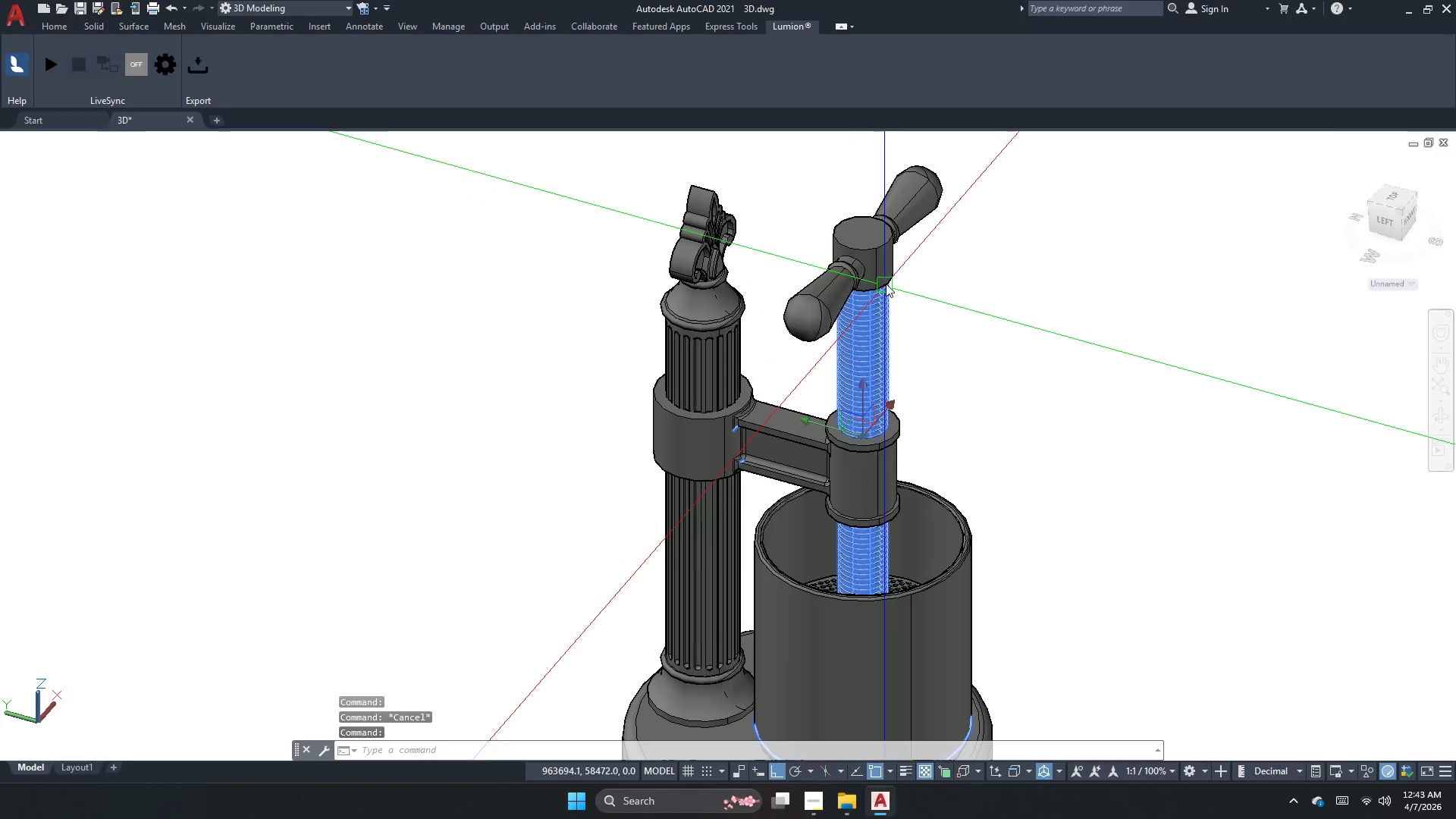 
left_click([885, 283])
 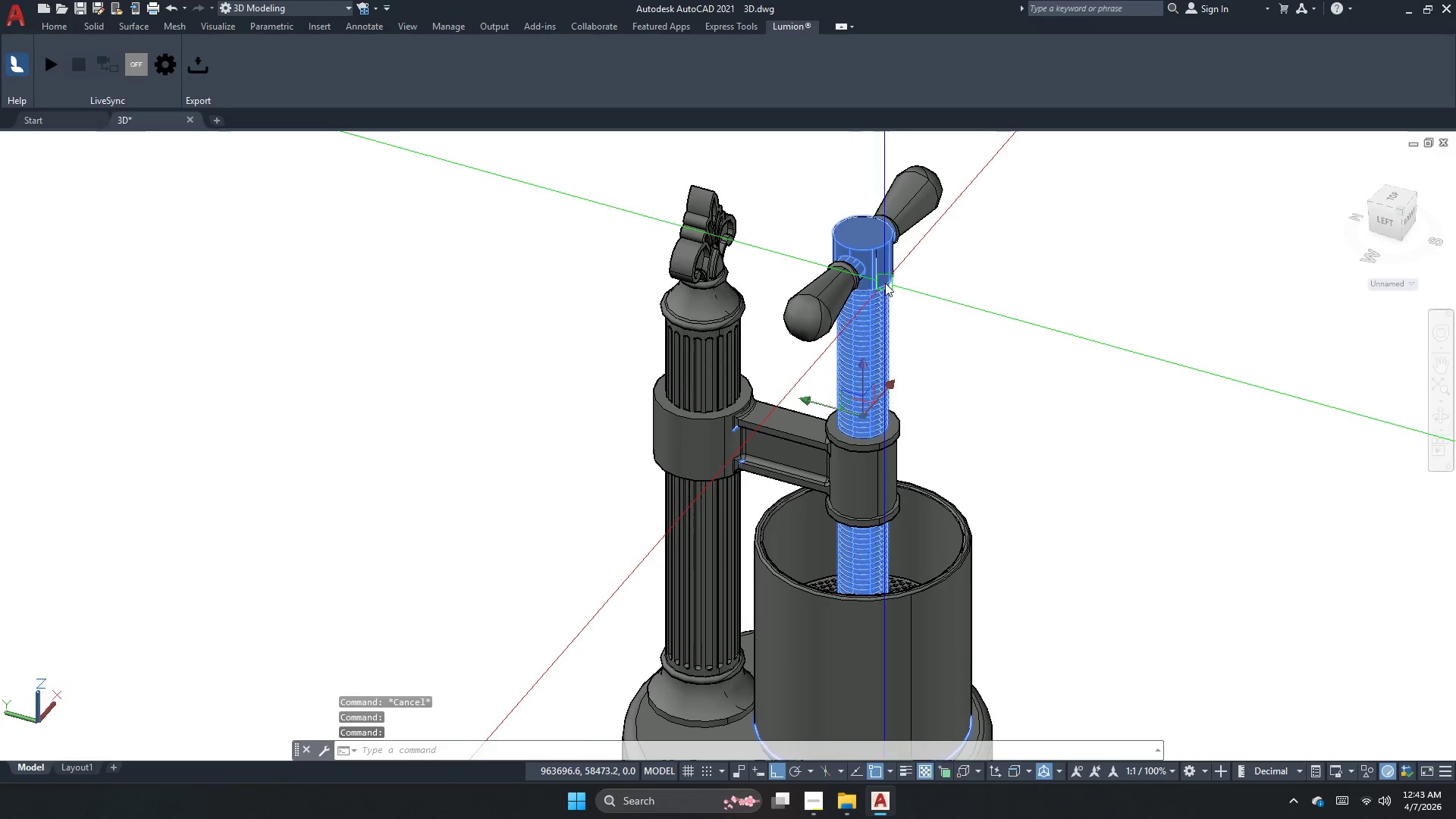 
key(Escape)
 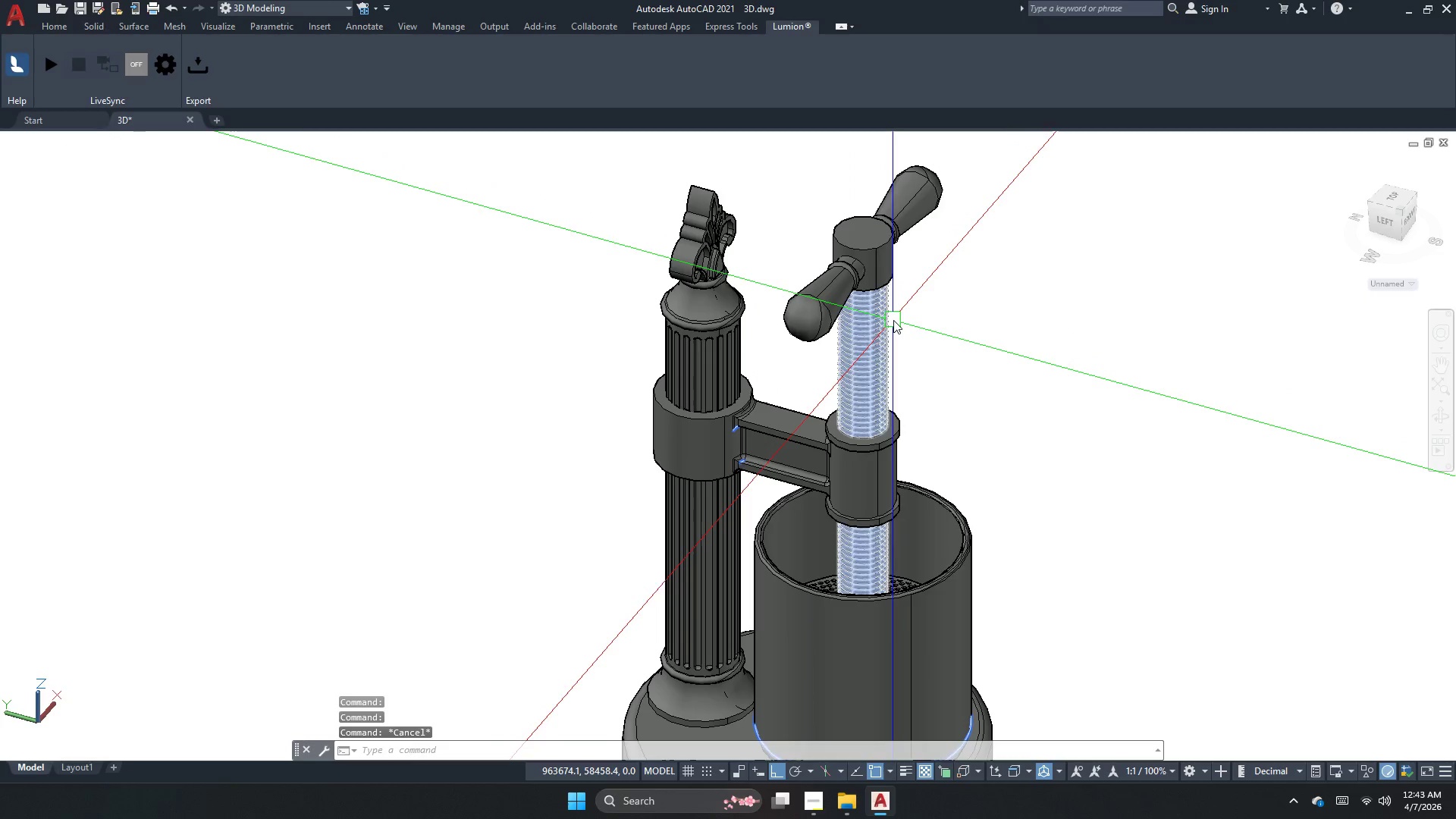 
key(Control+ControlLeft)
 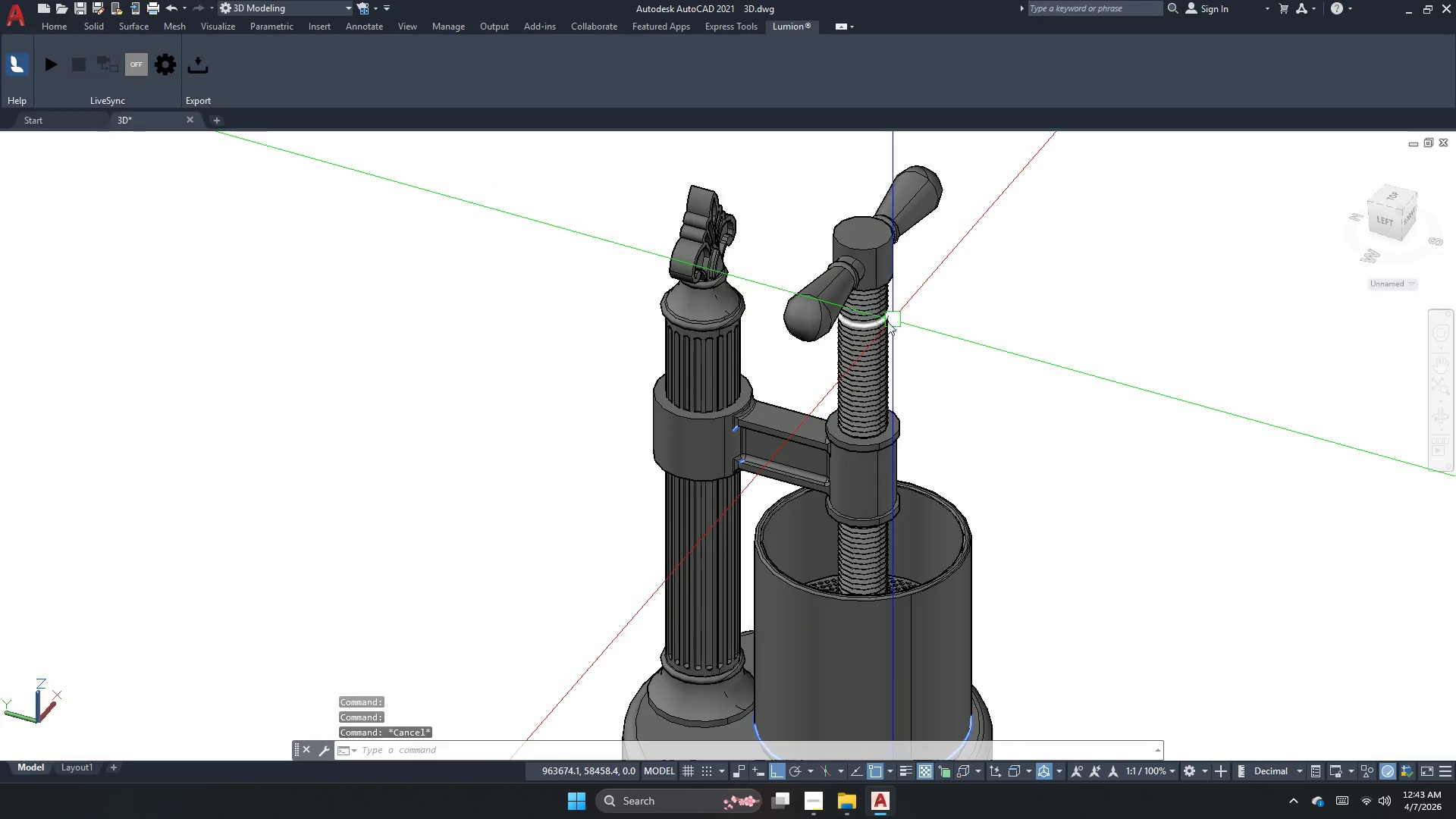 
key(Control+H)
 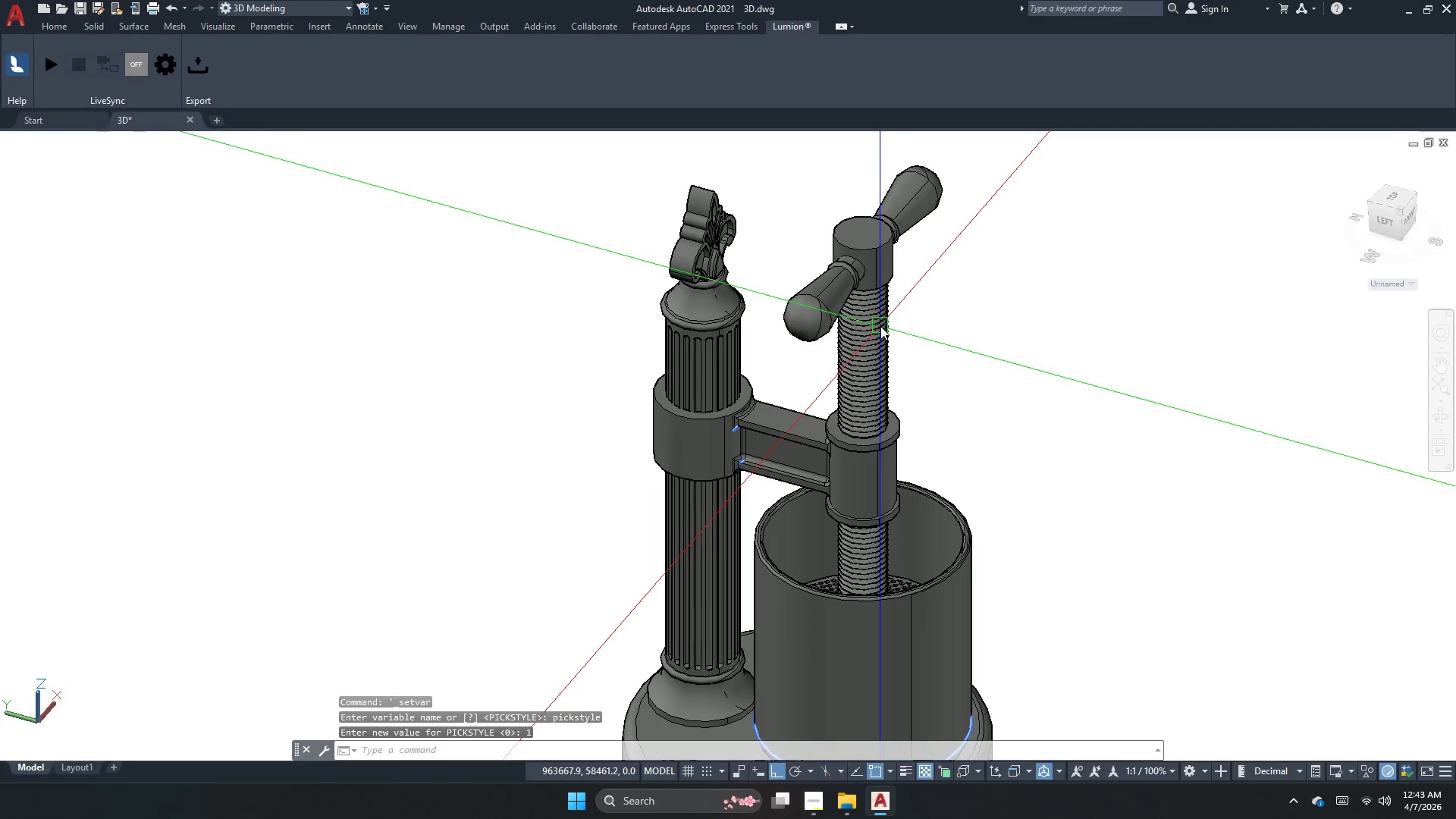 
left_click([880, 326])
 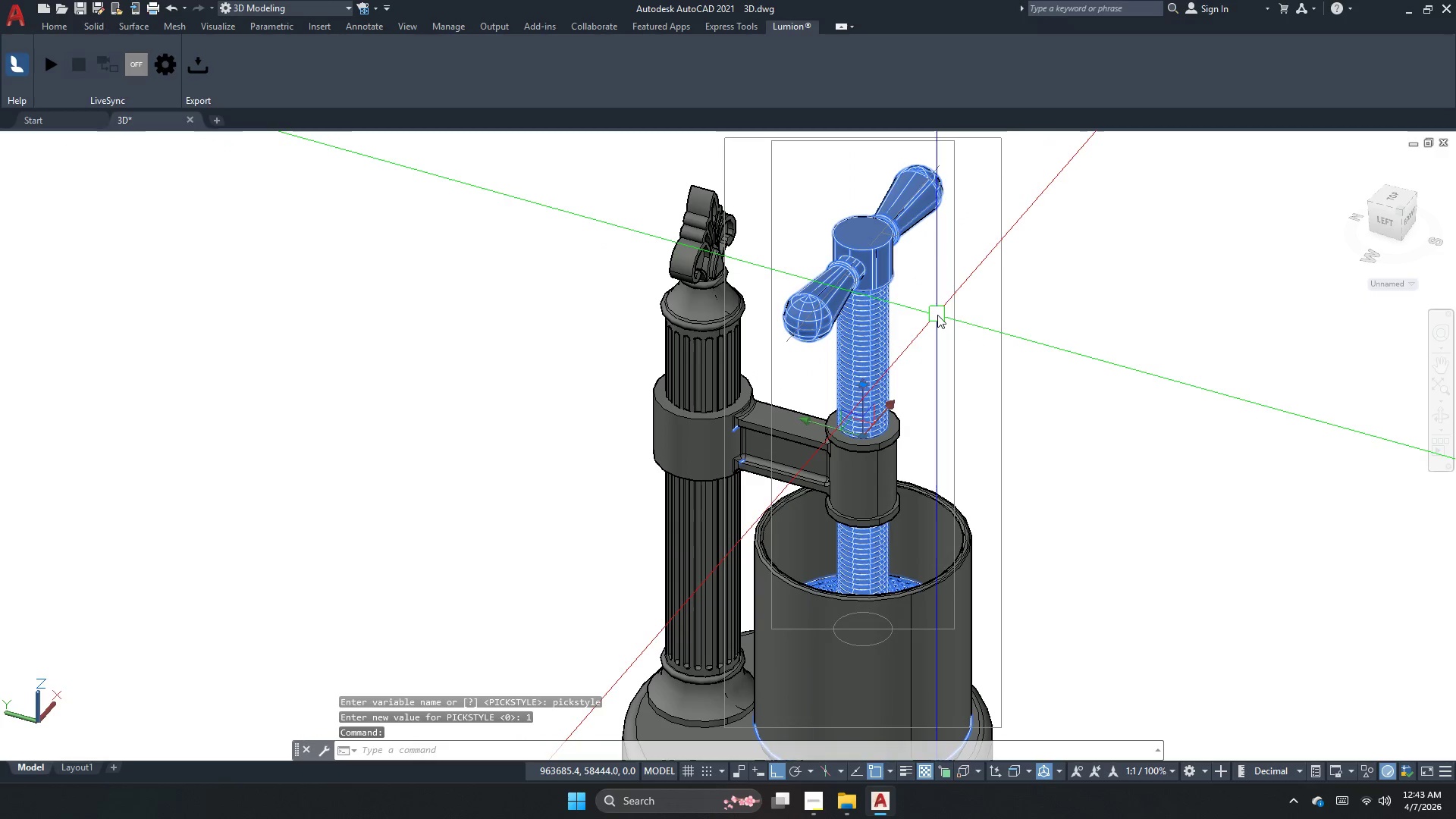 
key(M)
 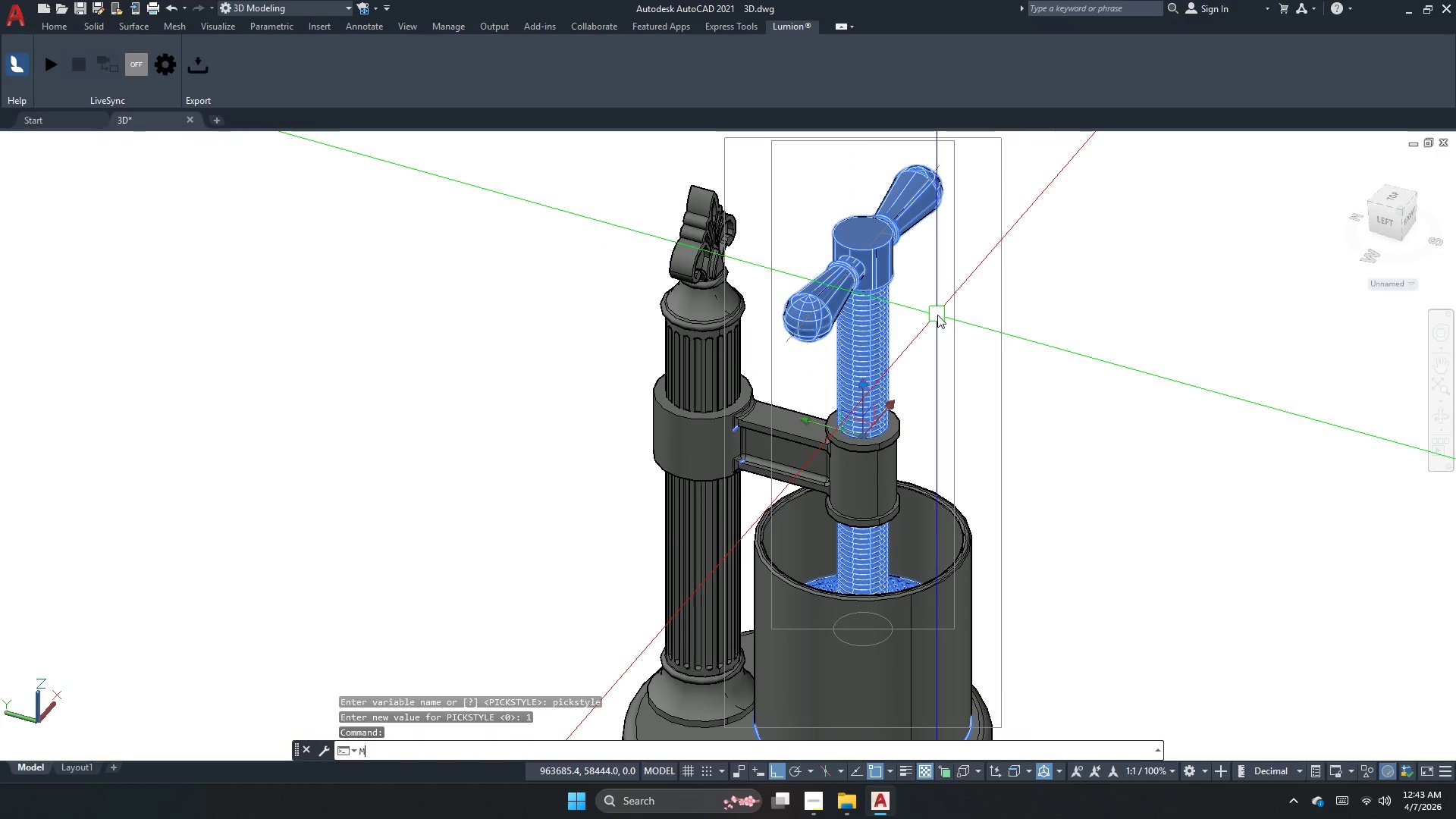 
key(Space)
 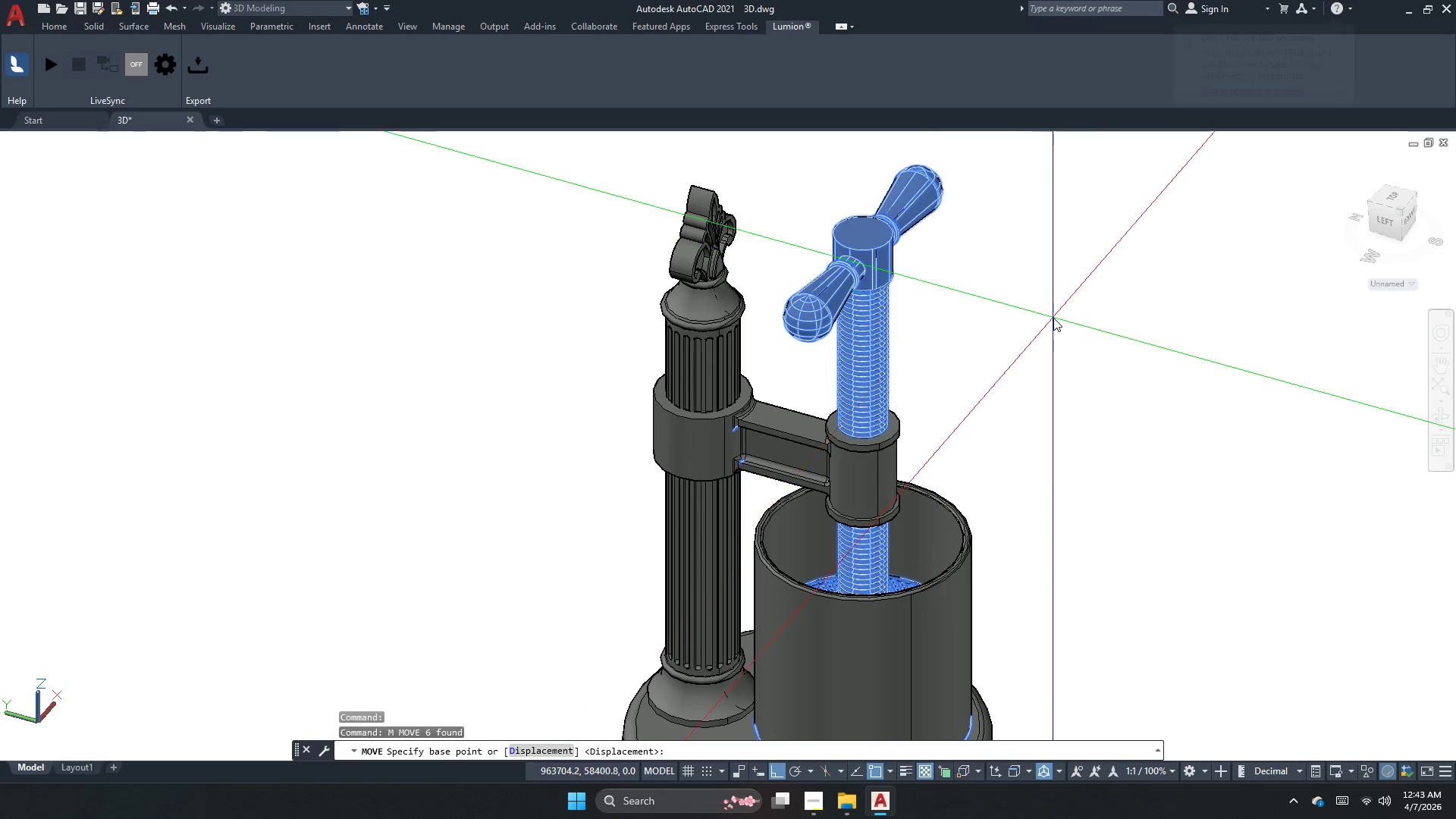 
left_click([1053, 318])
 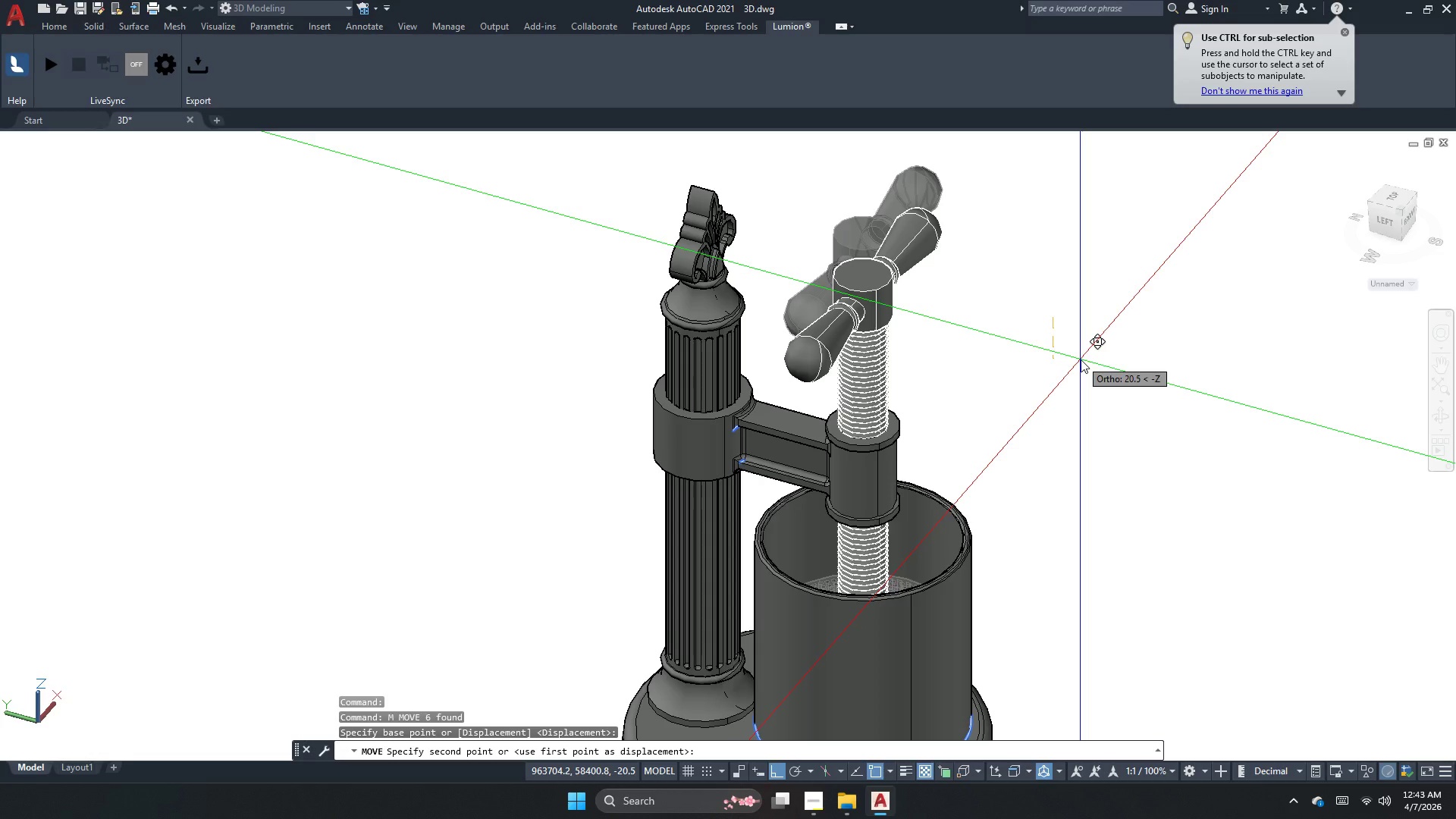 
wait(6.27)
 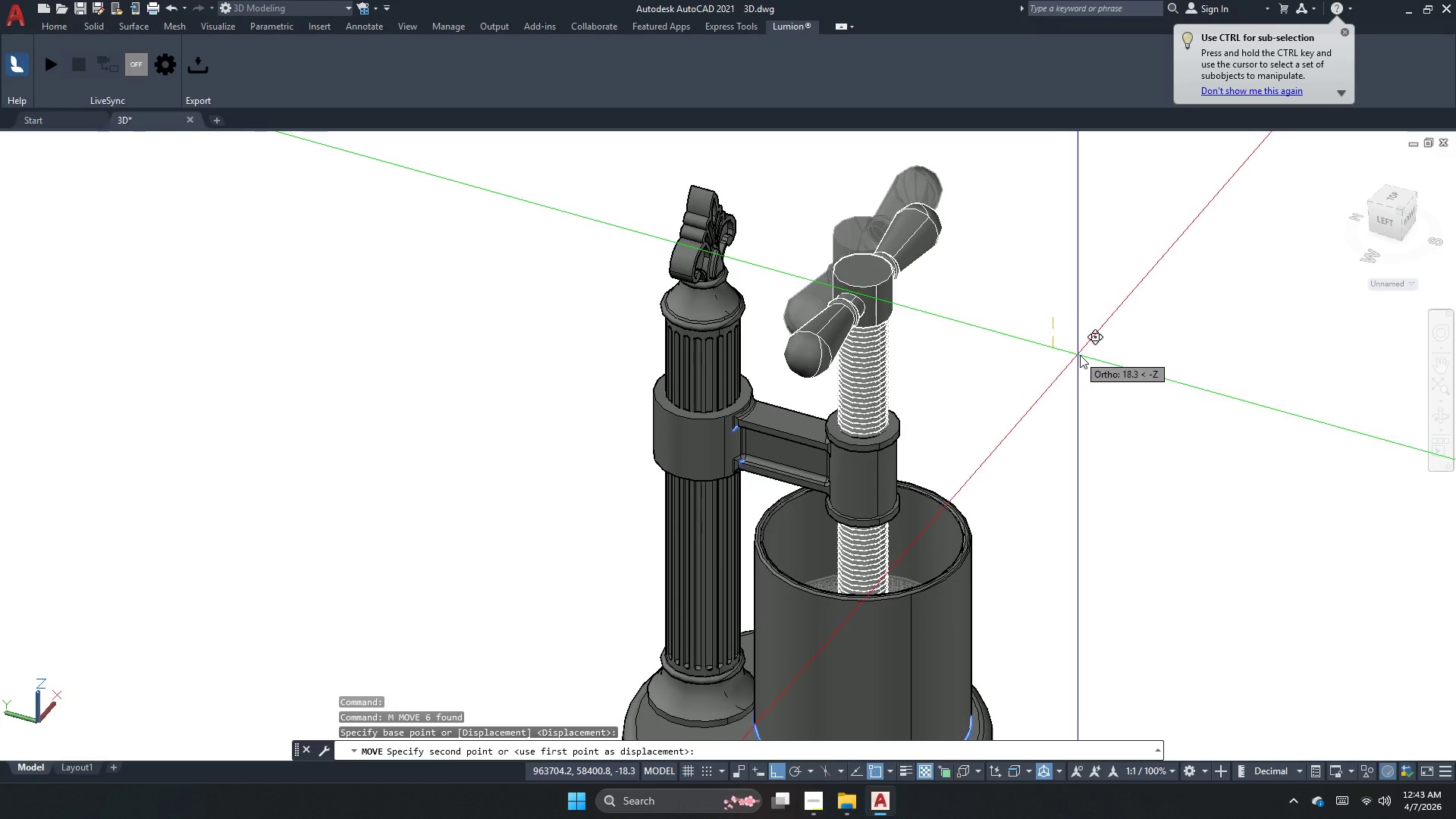 
left_click([1081, 359])
 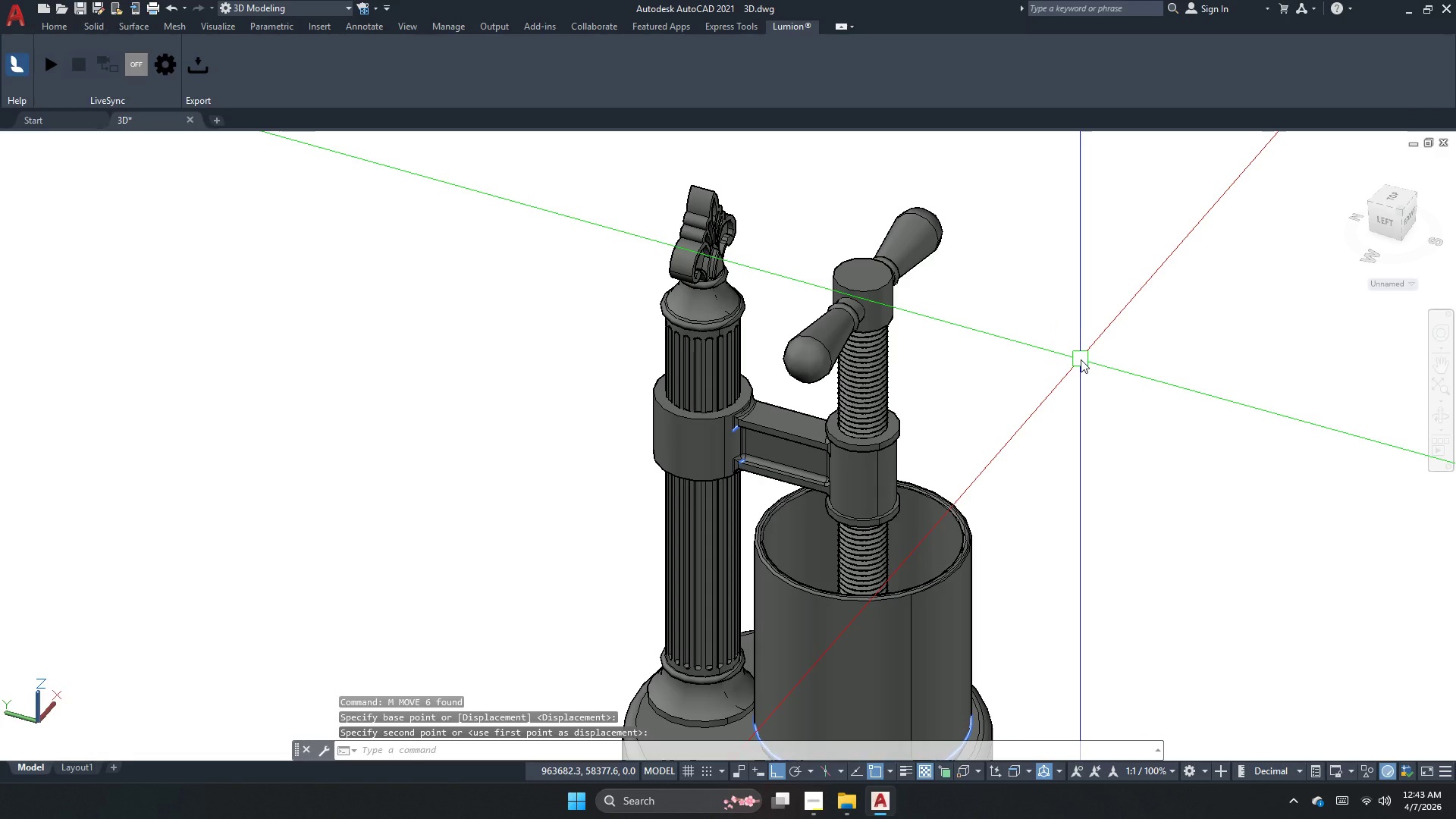 
key(Escape)
 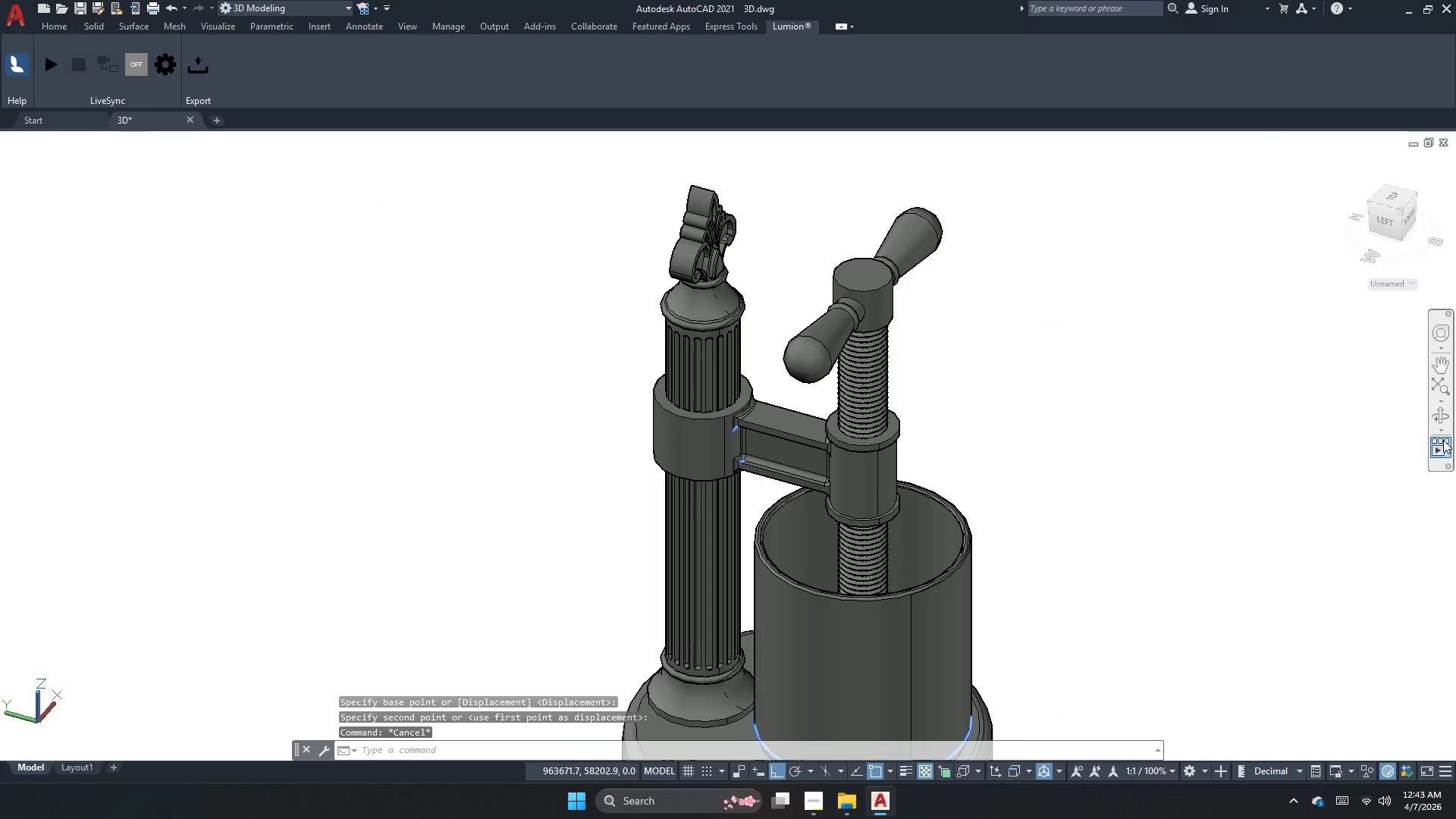 
left_click([1447, 425])
 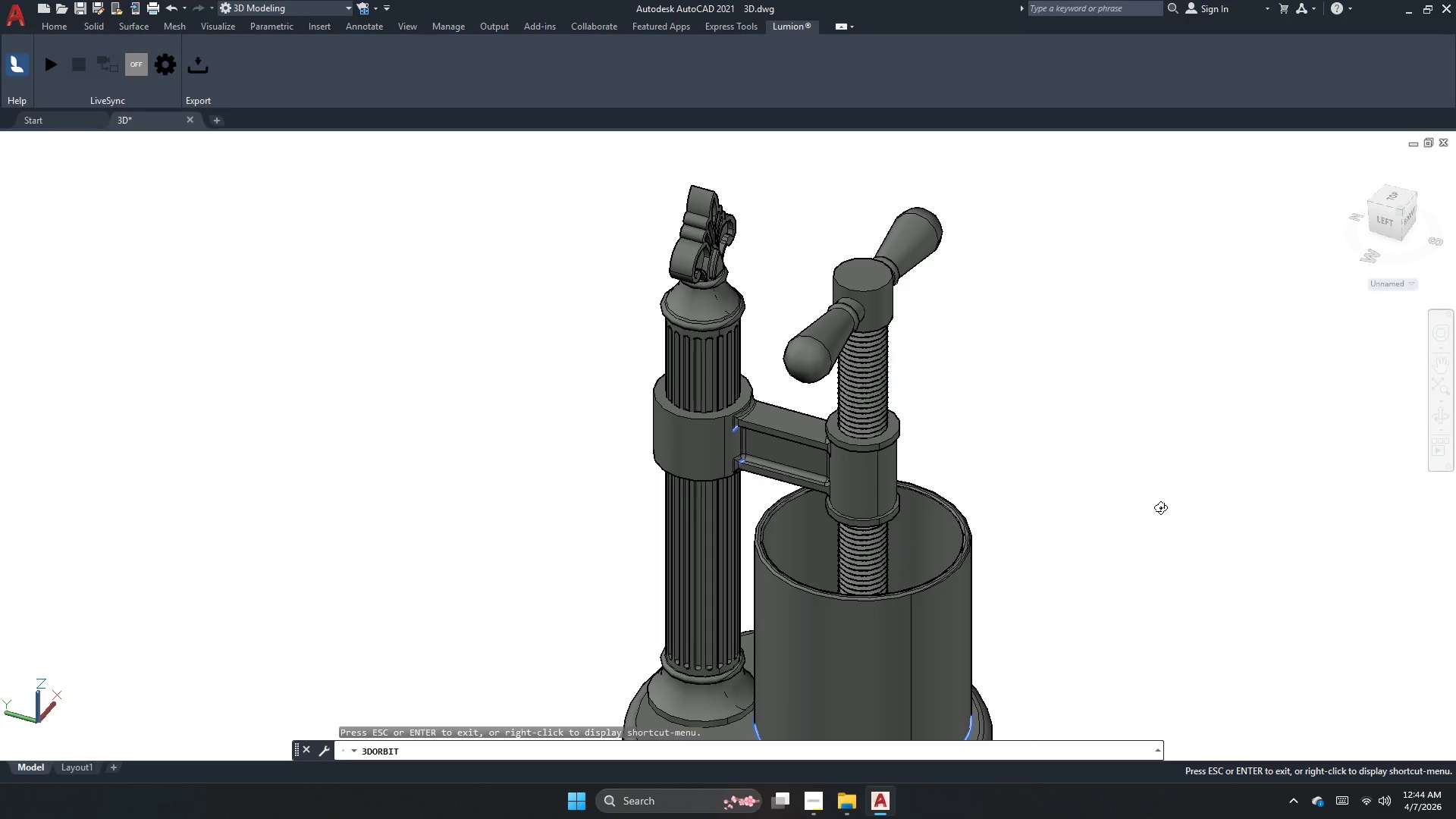 
left_click_drag(start_coordinate=[1141, 512], to_coordinate=[1131, 453])
 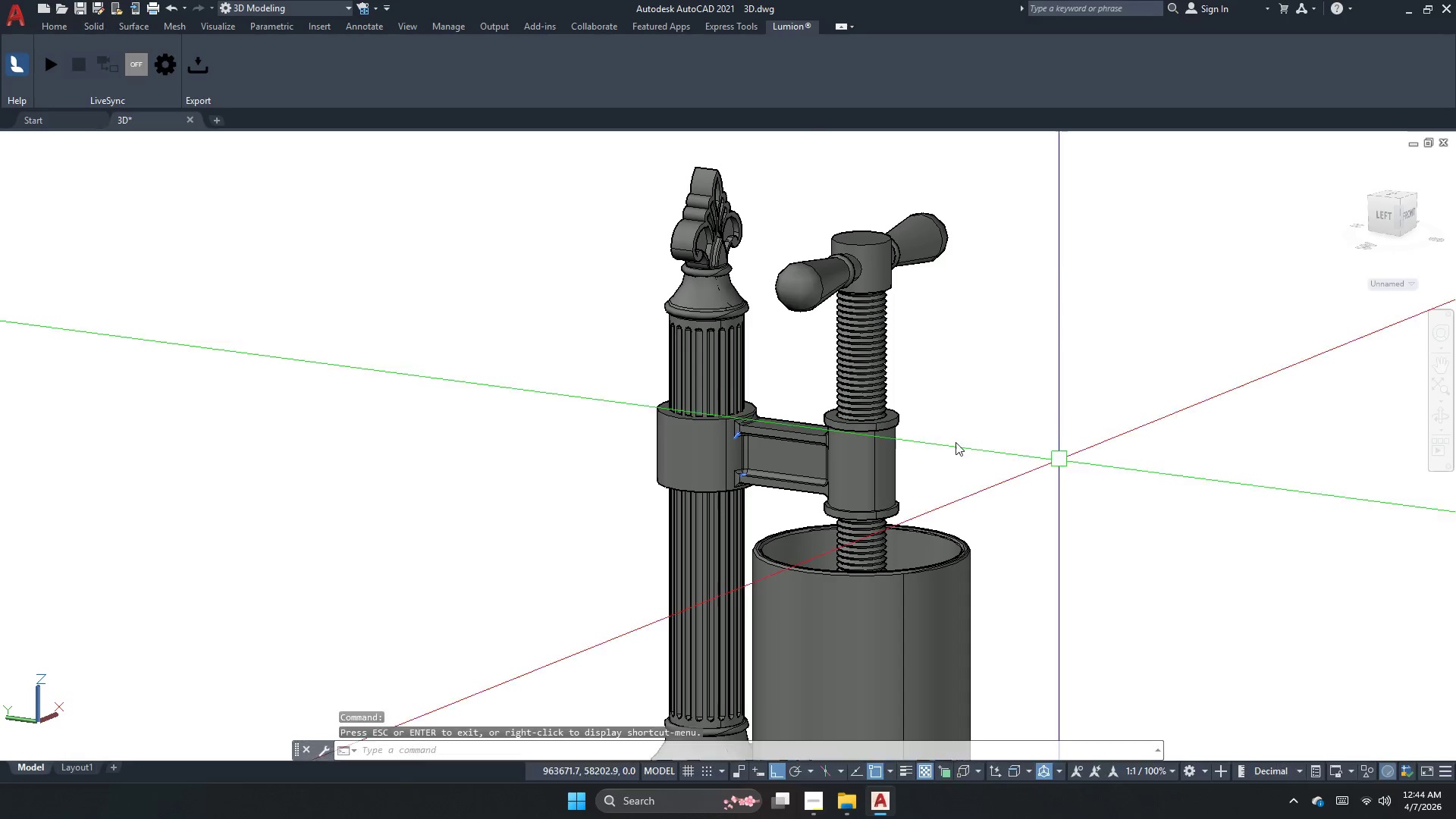 
key(Escape)
 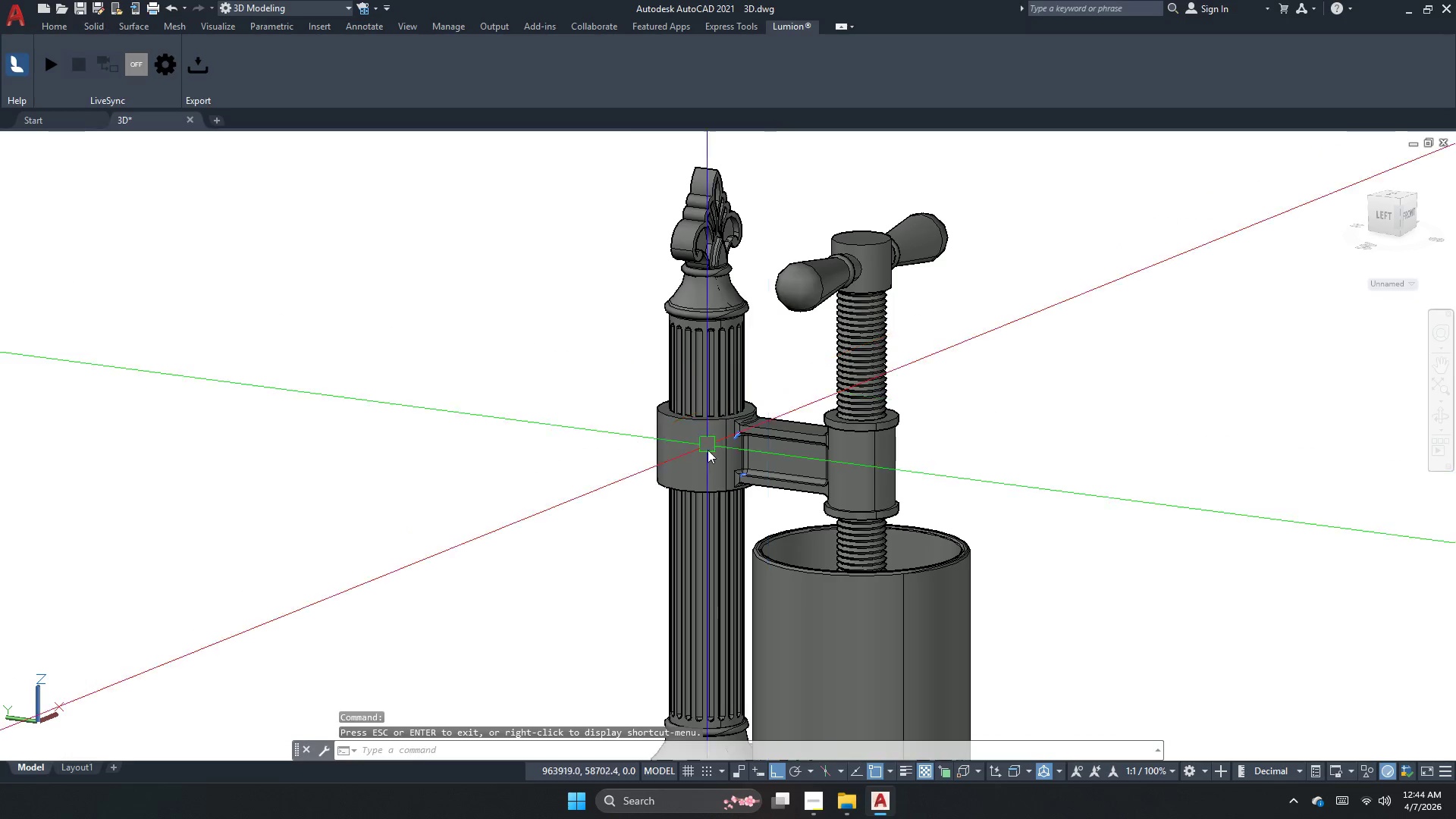 
left_click([827, 440])
 